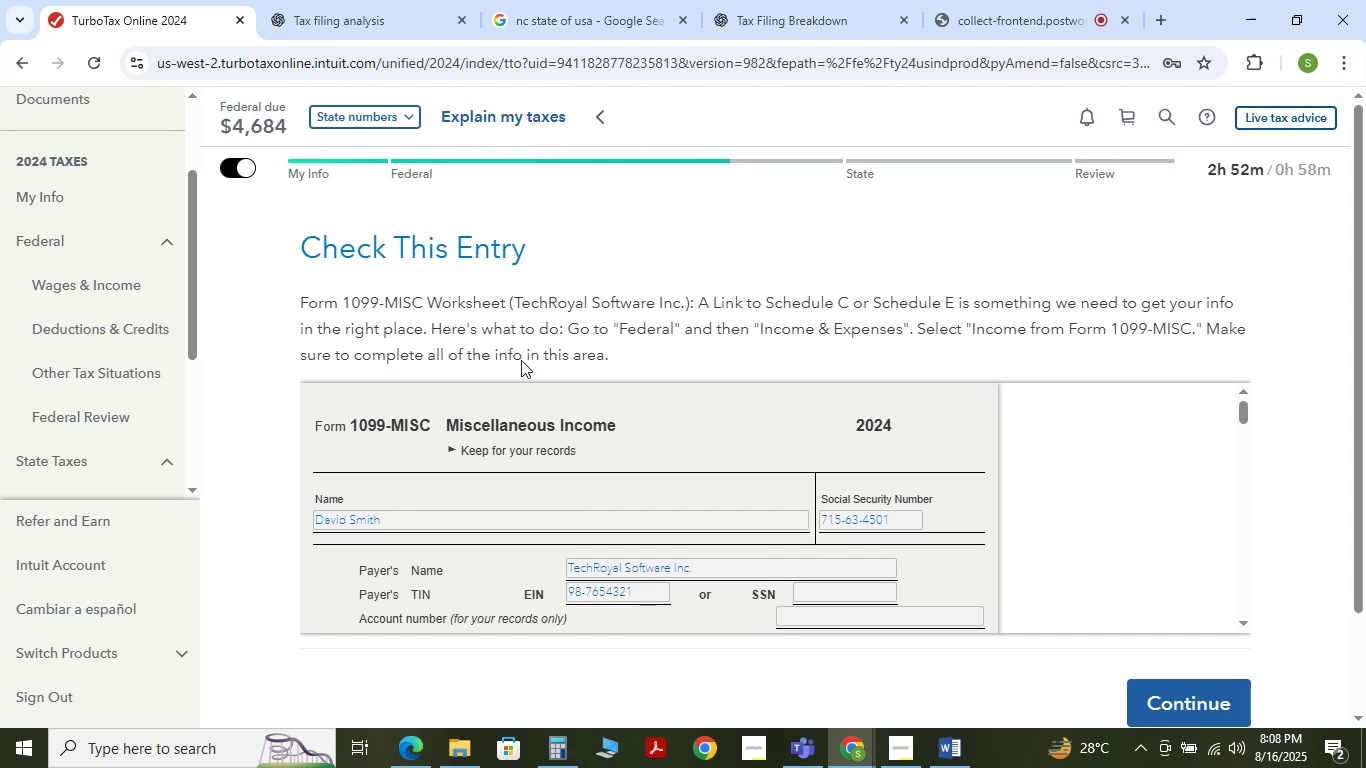 
left_click_drag(start_coordinate=[1213, 720], to_coordinate=[1205, 702])
 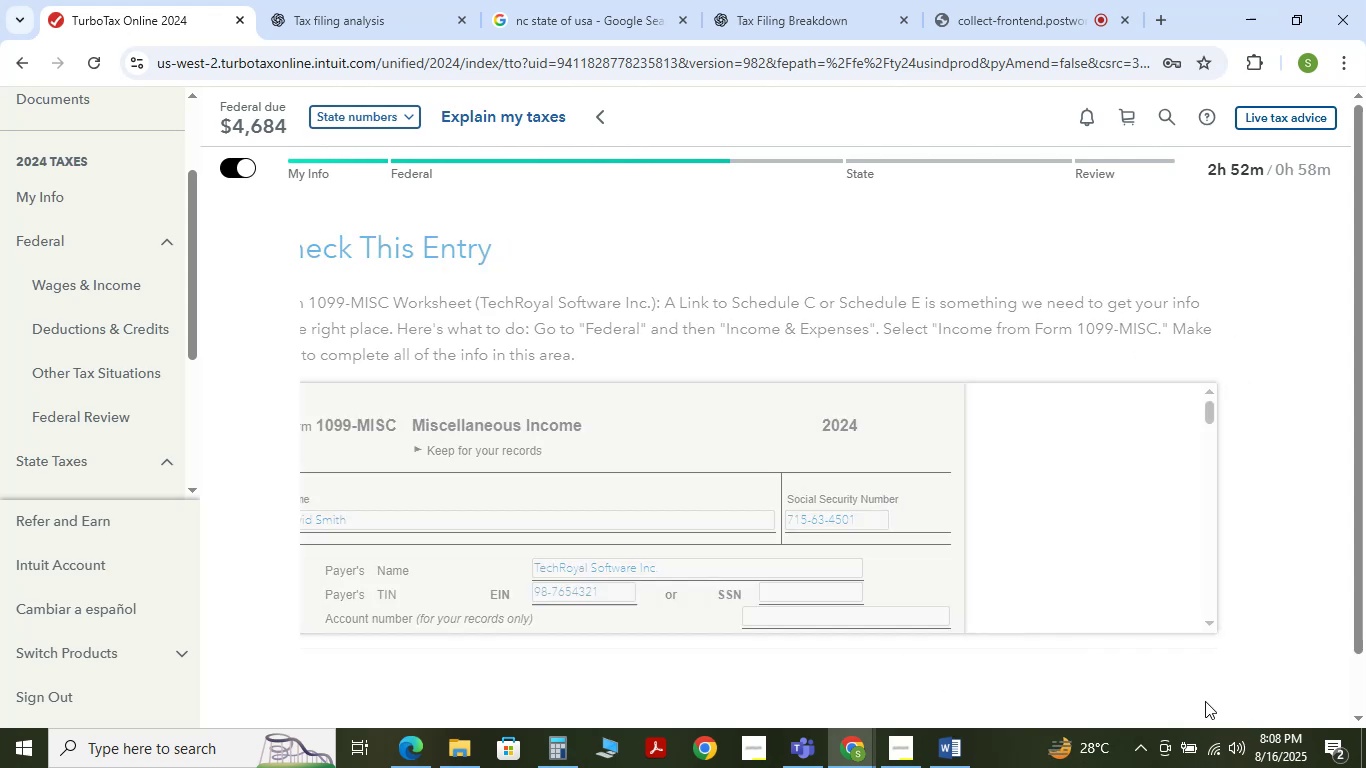 
left_click([1205, 701])
 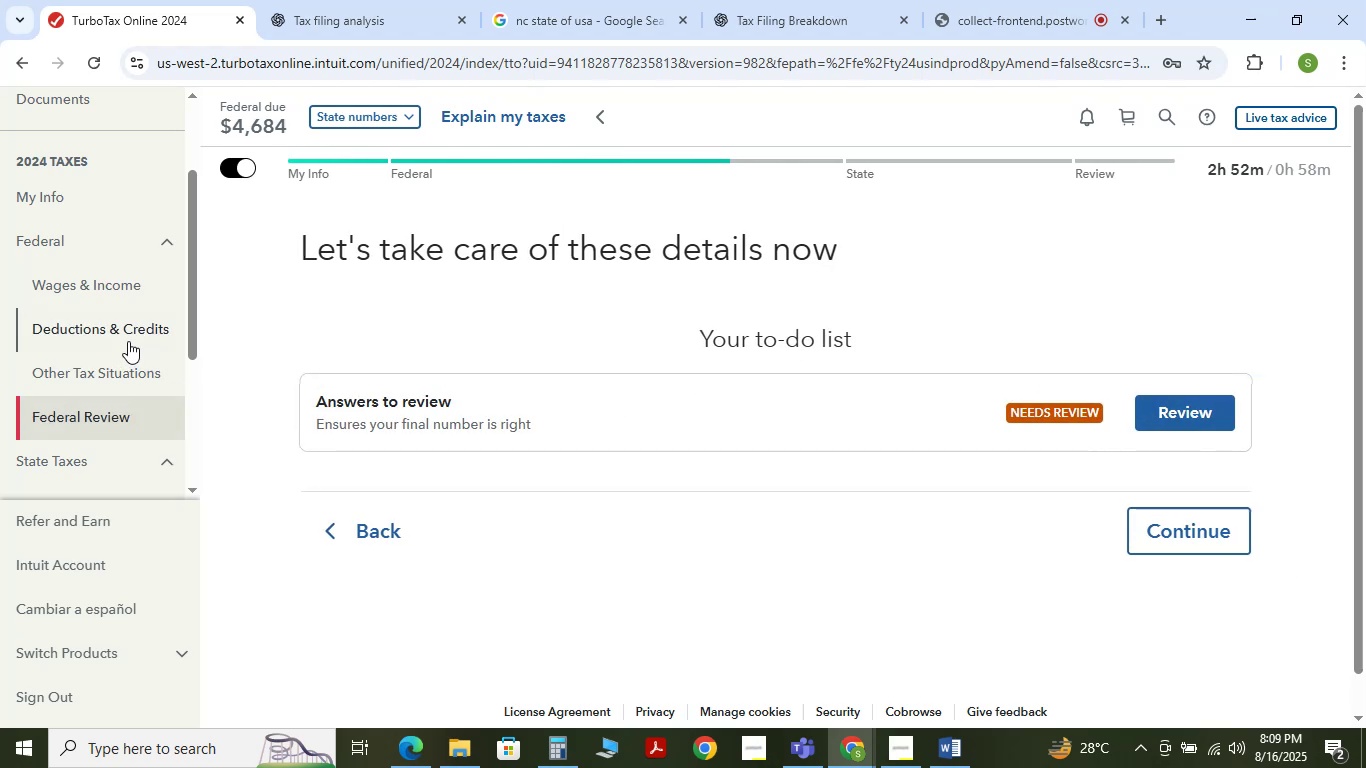 
wait(5.98)
 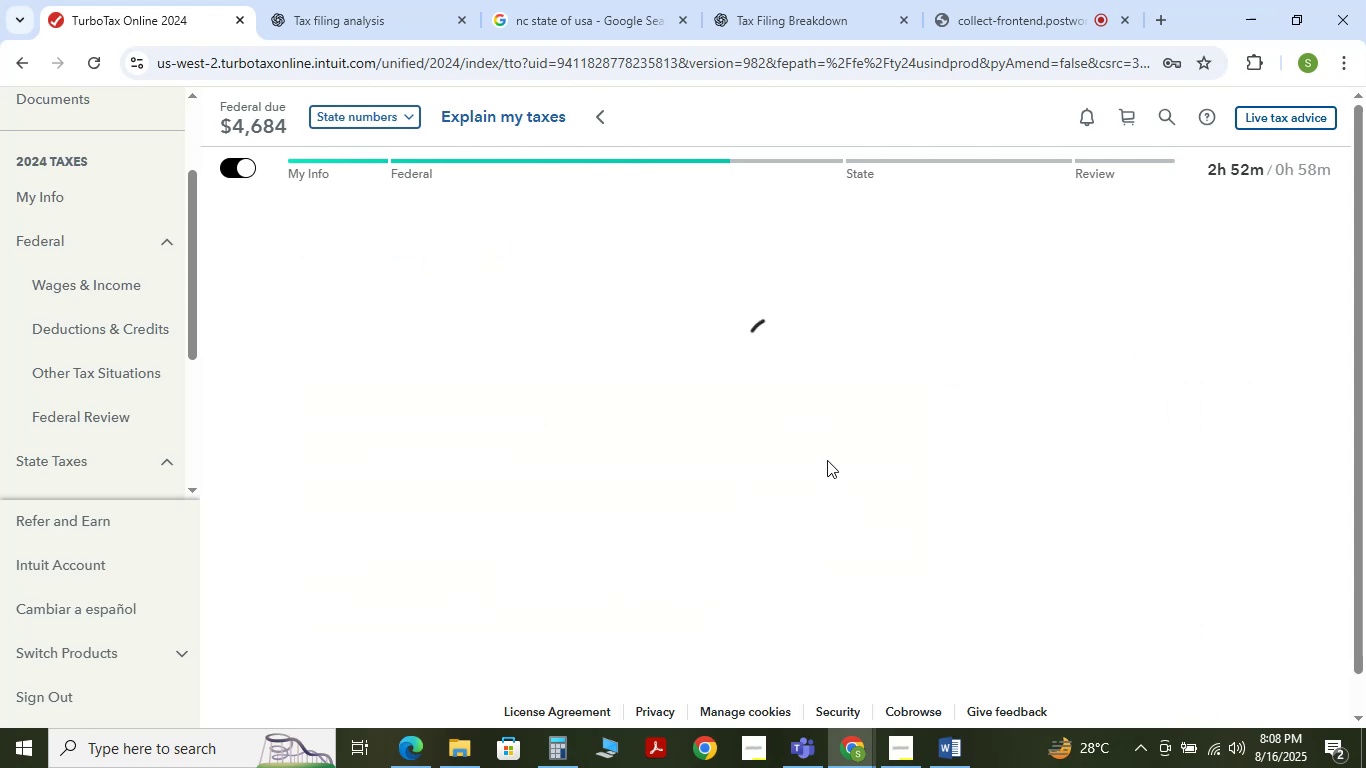 
left_click([110, 292])
 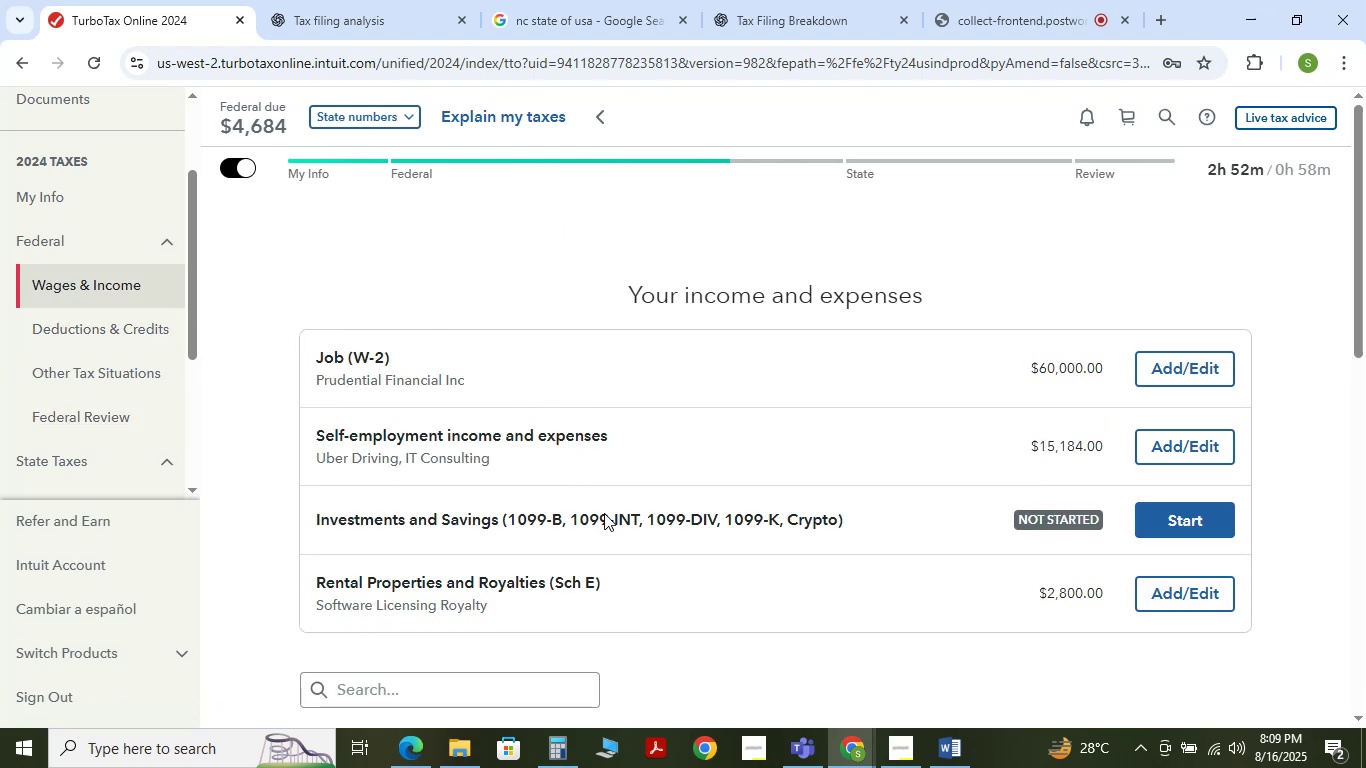 
wait(5.65)
 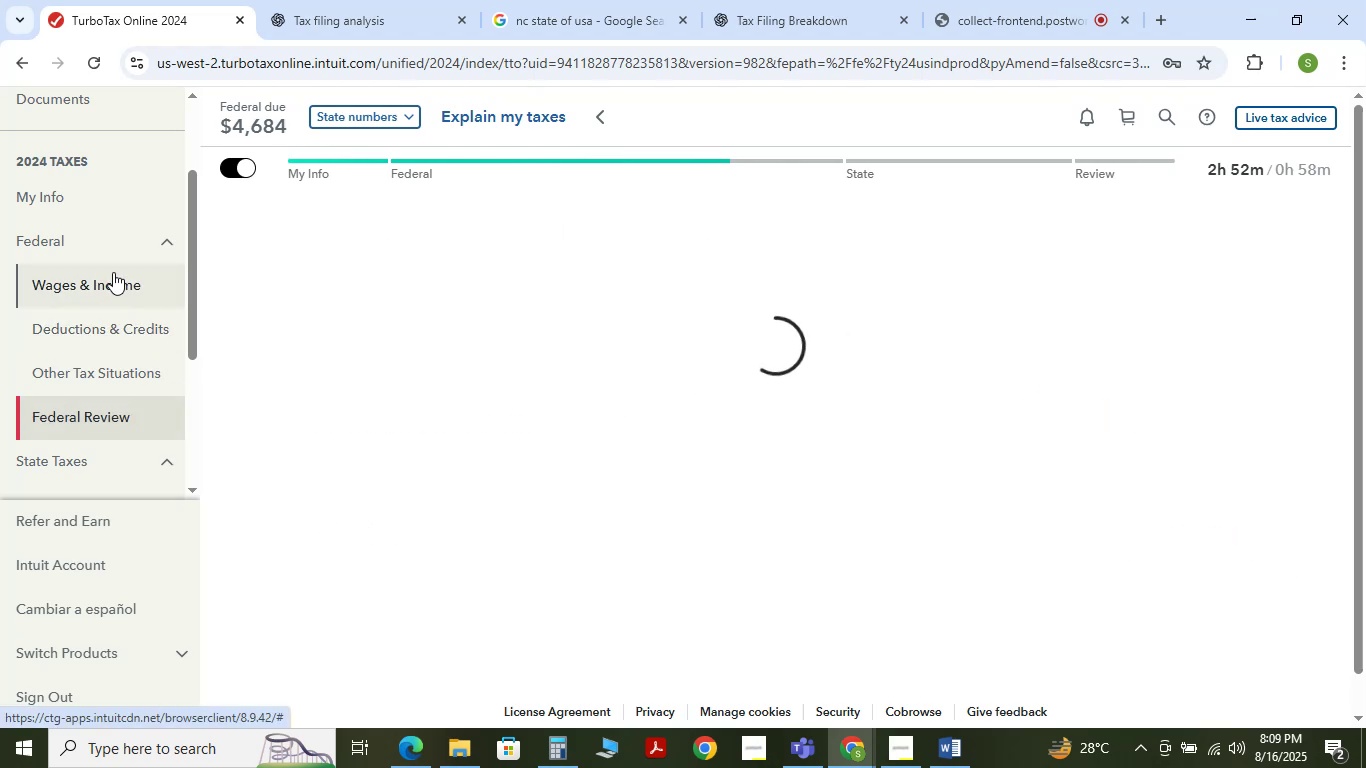 
left_click_drag(start_coordinate=[558, 515], to_coordinate=[752, 538])
 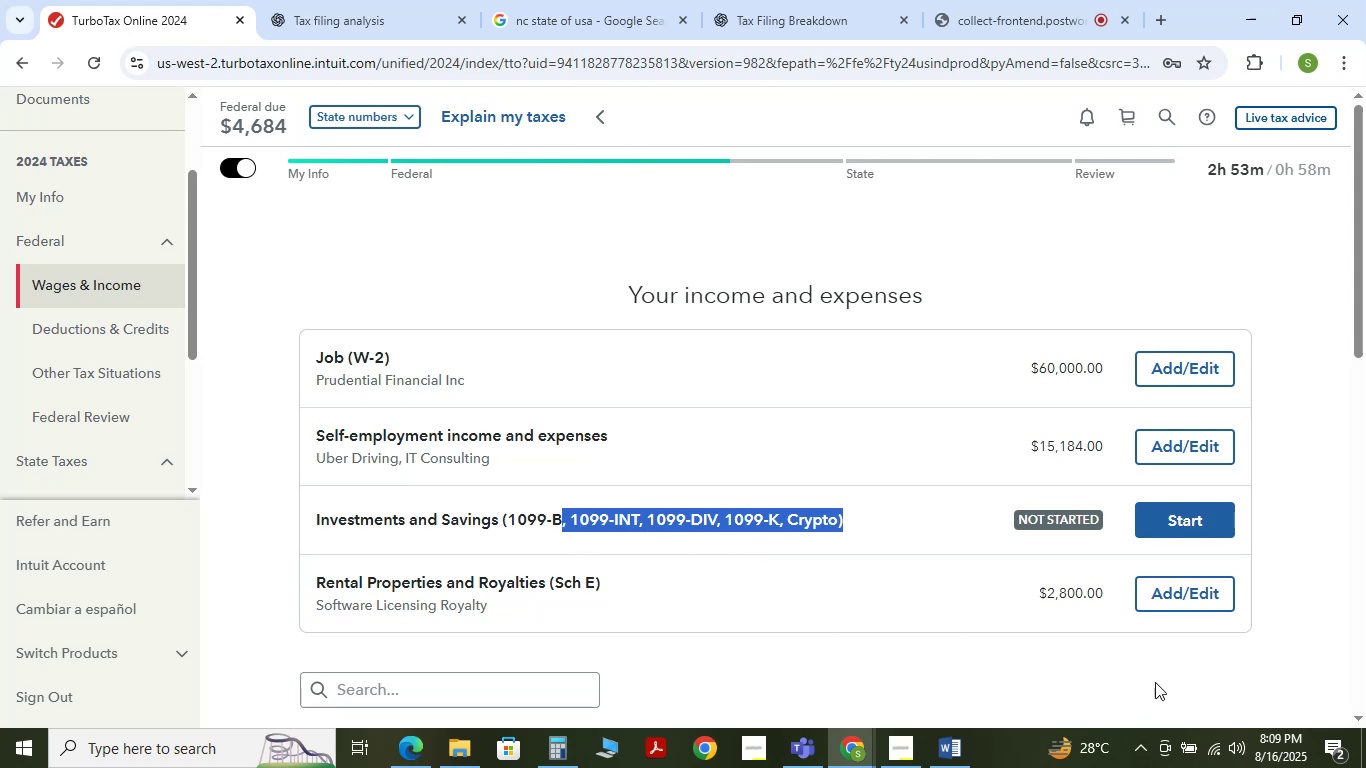 
left_click([1141, 590])
 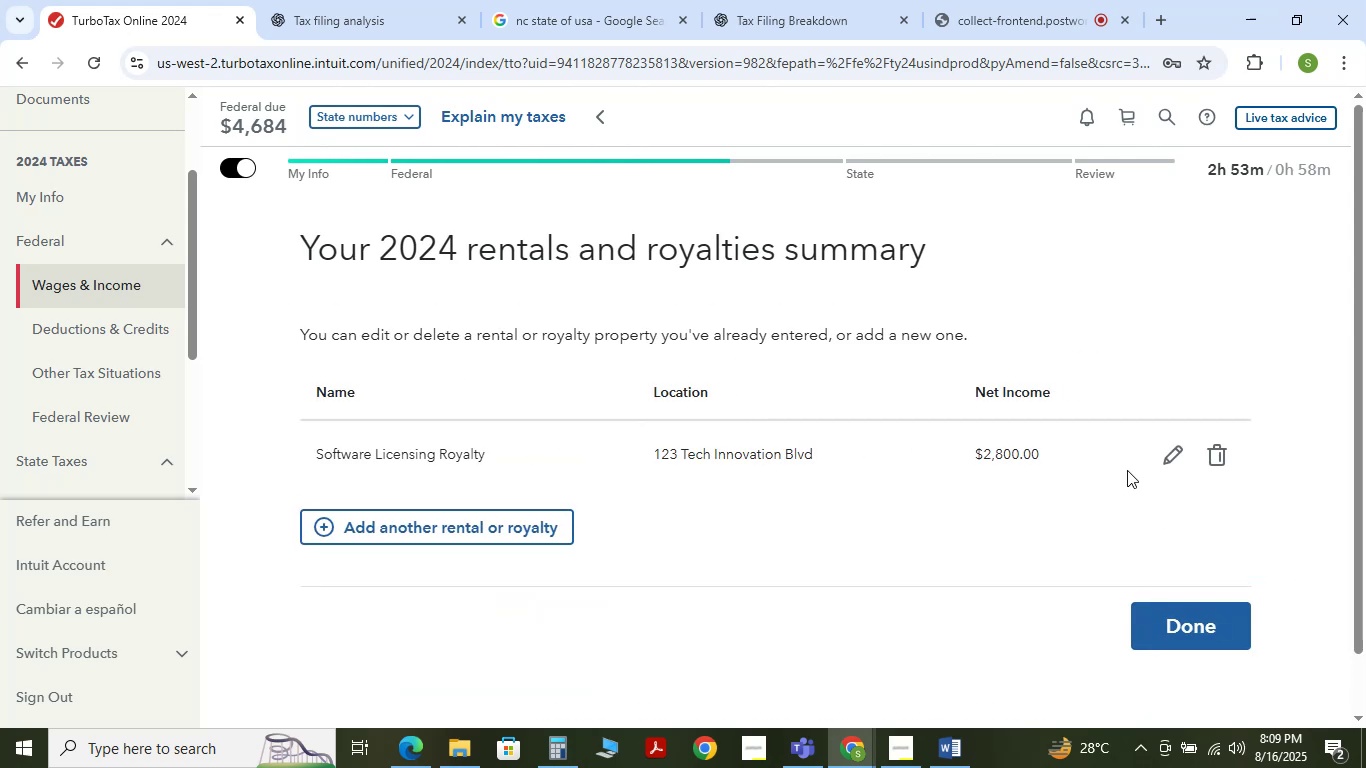 
left_click([1169, 455])
 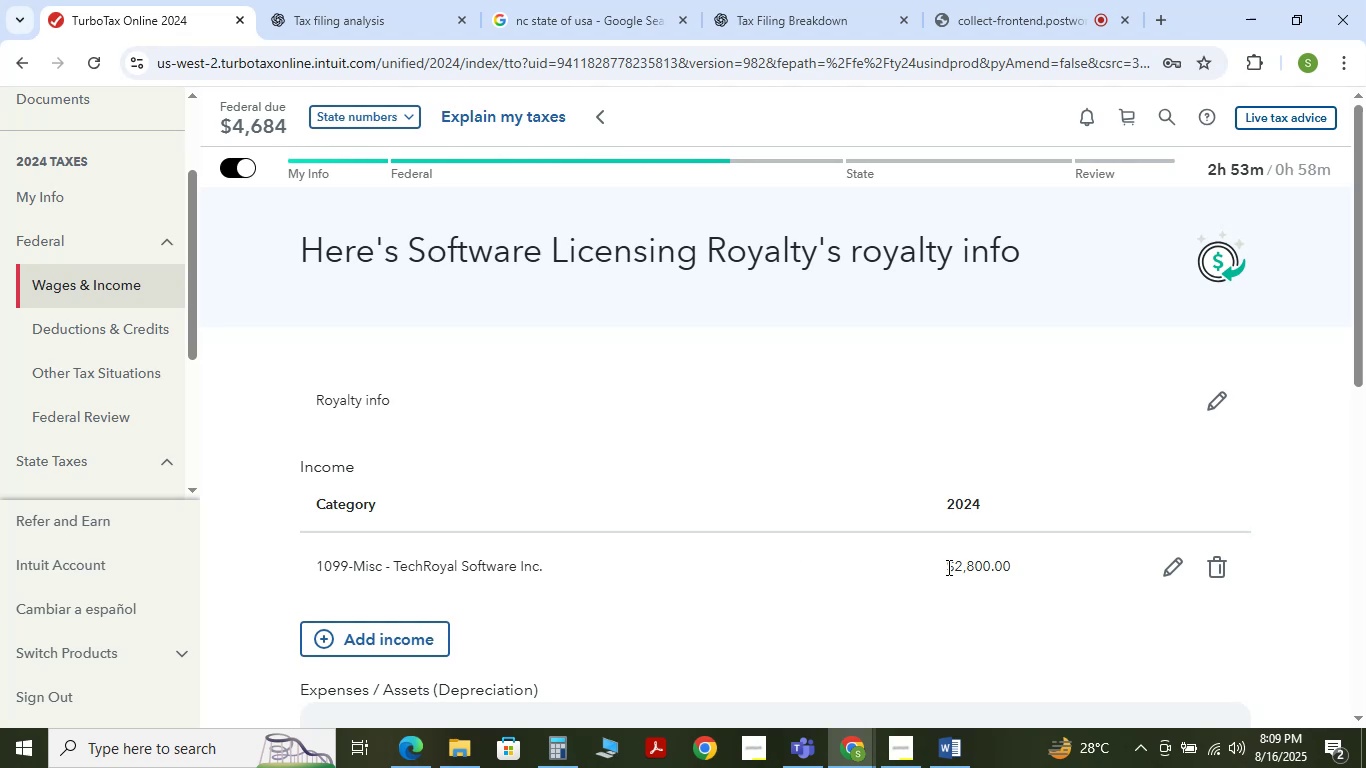 
scroll: coordinate [570, 565], scroll_direction: down, amount: 1.0
 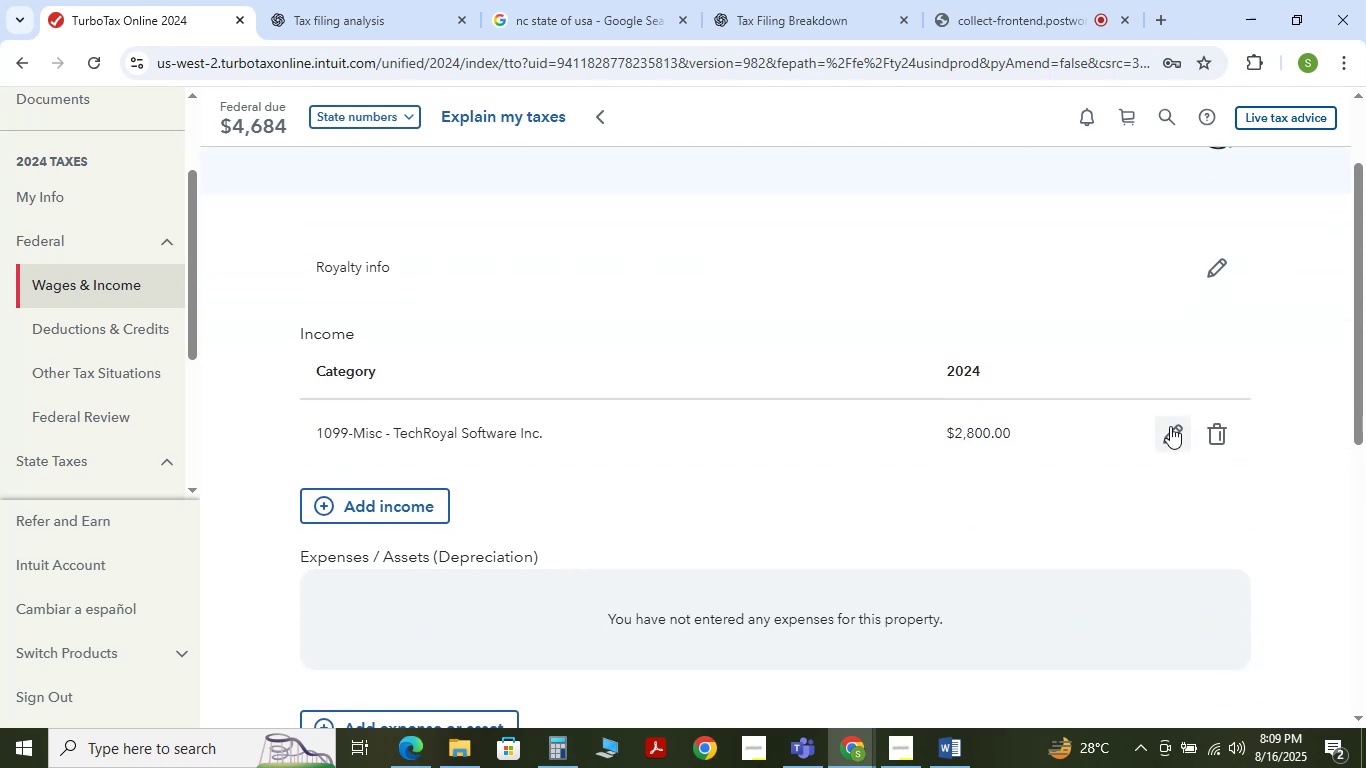 
wait(6.49)
 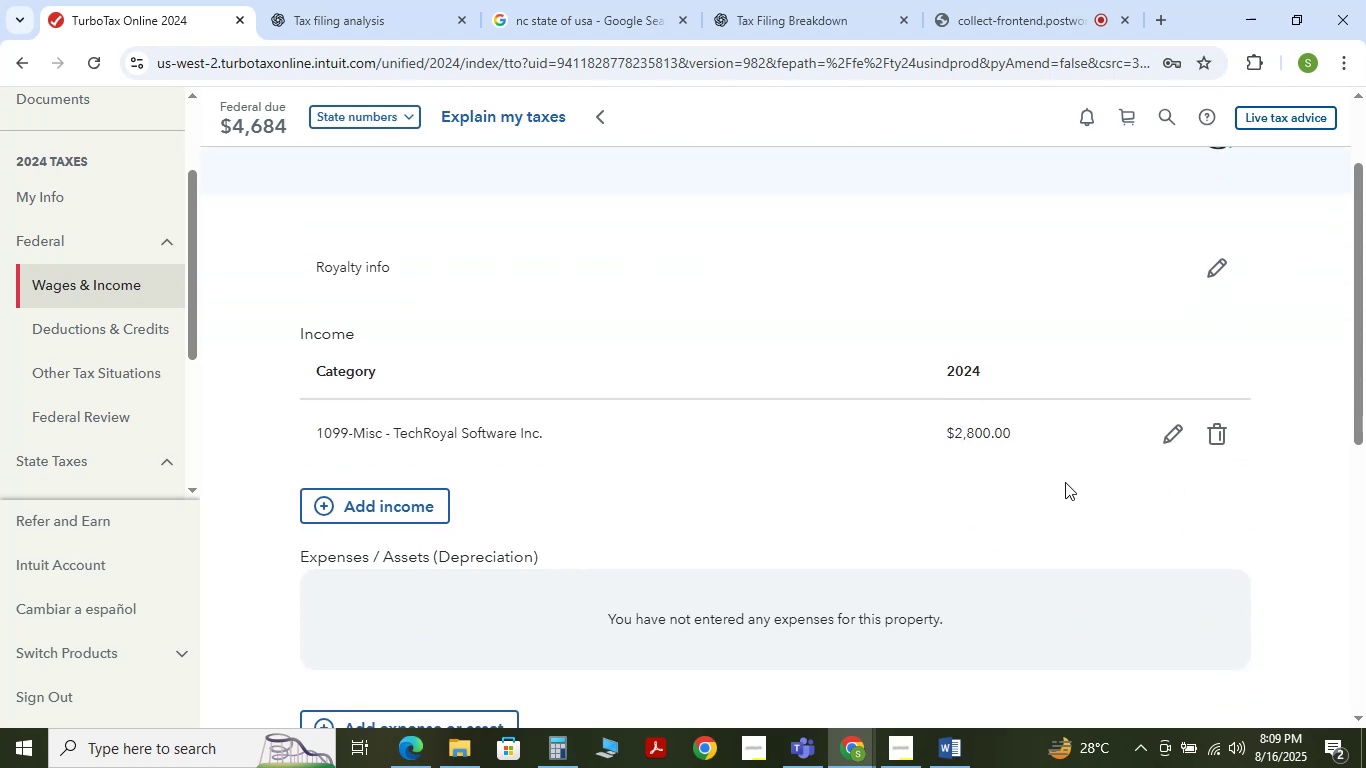 
left_click([1170, 426])
 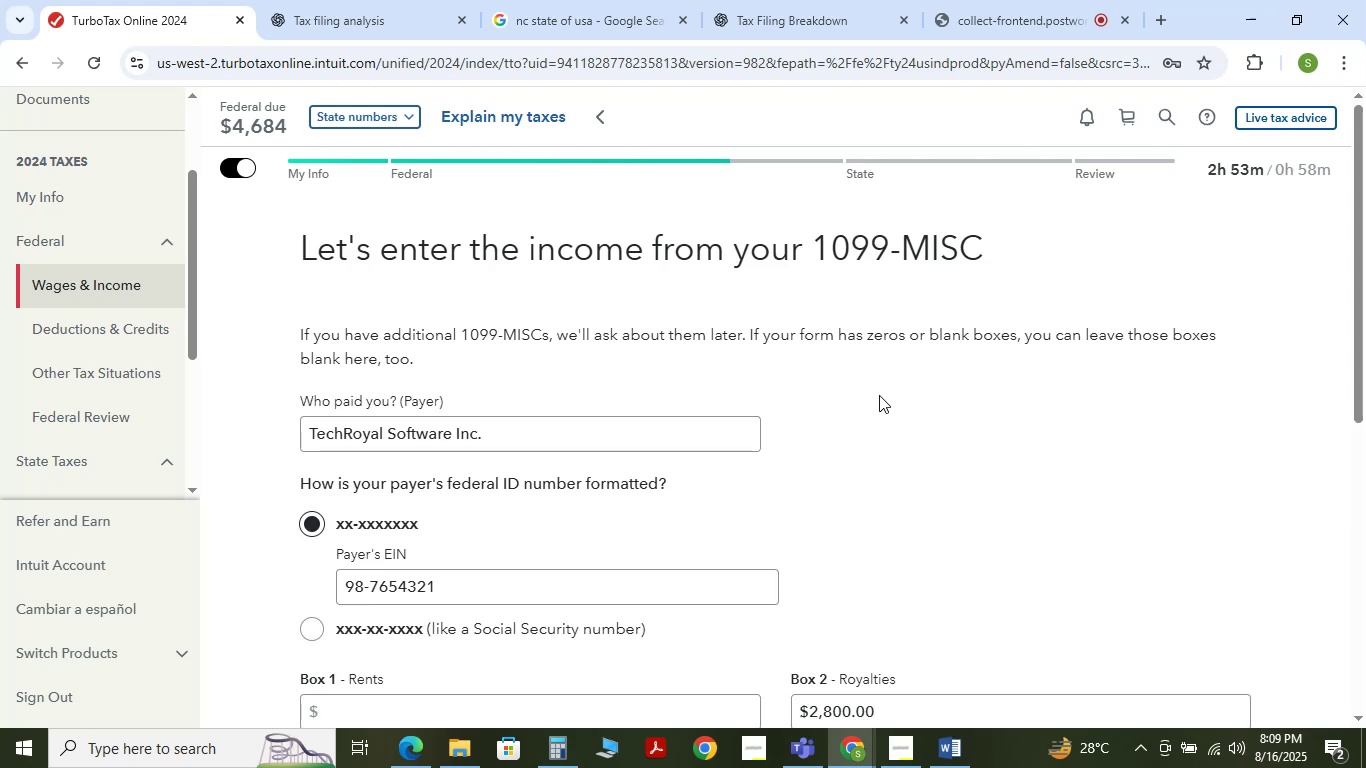 
scroll: coordinate [605, 416], scroll_direction: down, amount: 5.0
 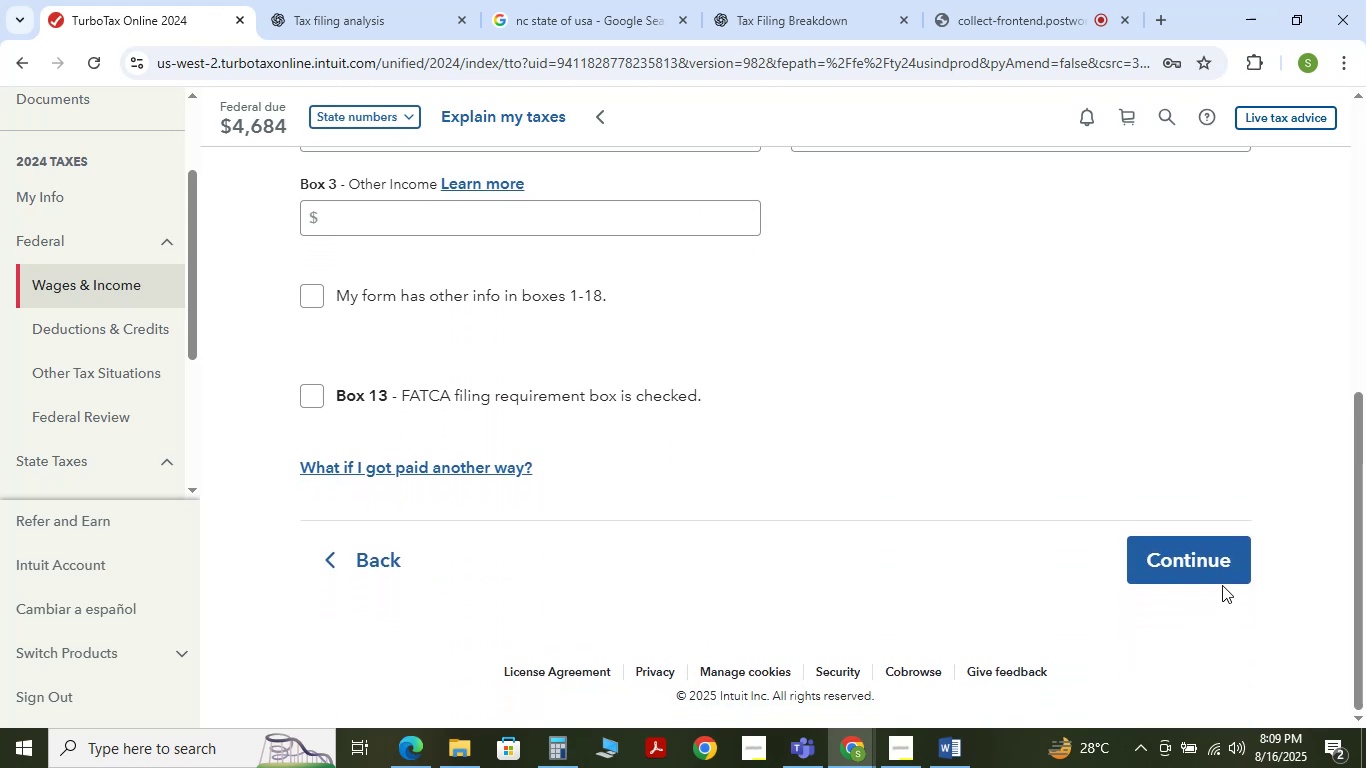 
left_click([1210, 570])
 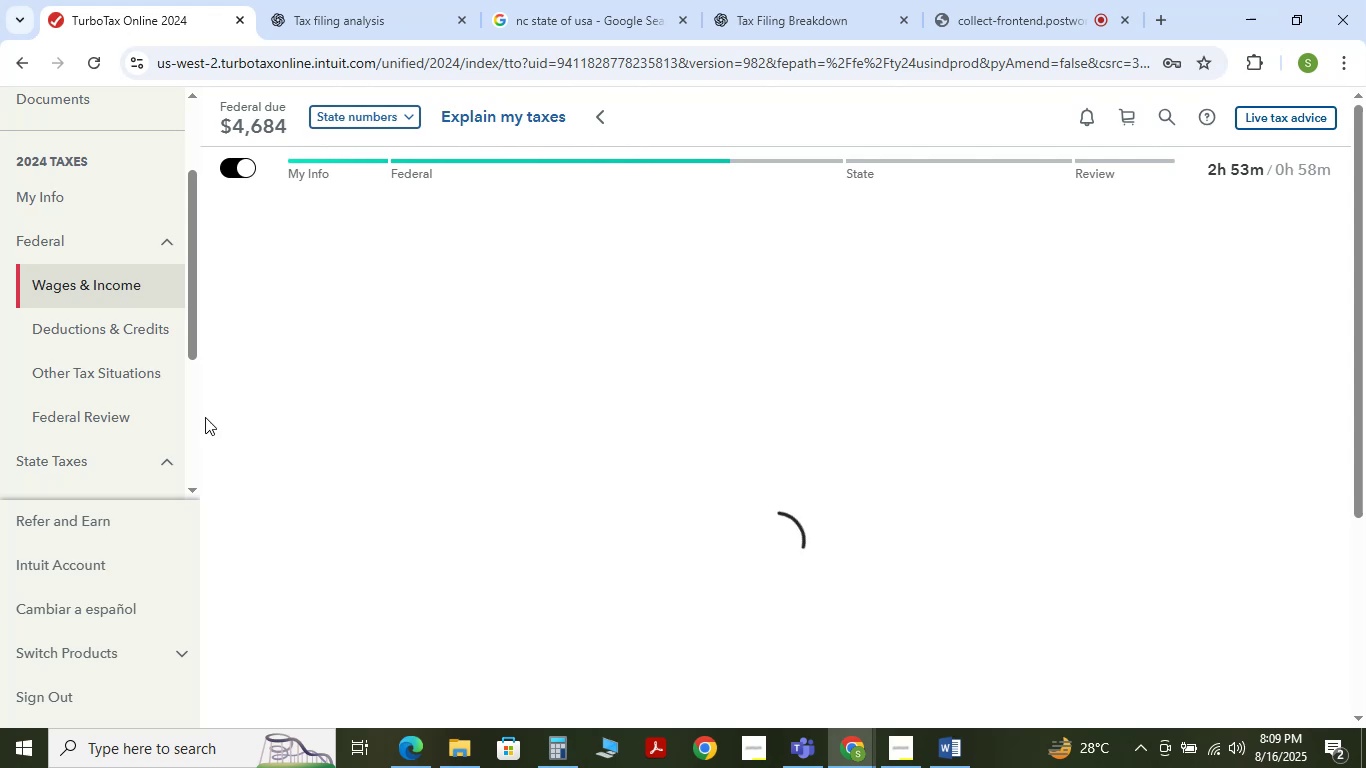 
scroll: coordinate [532, 499], scroll_direction: down, amount: 7.0
 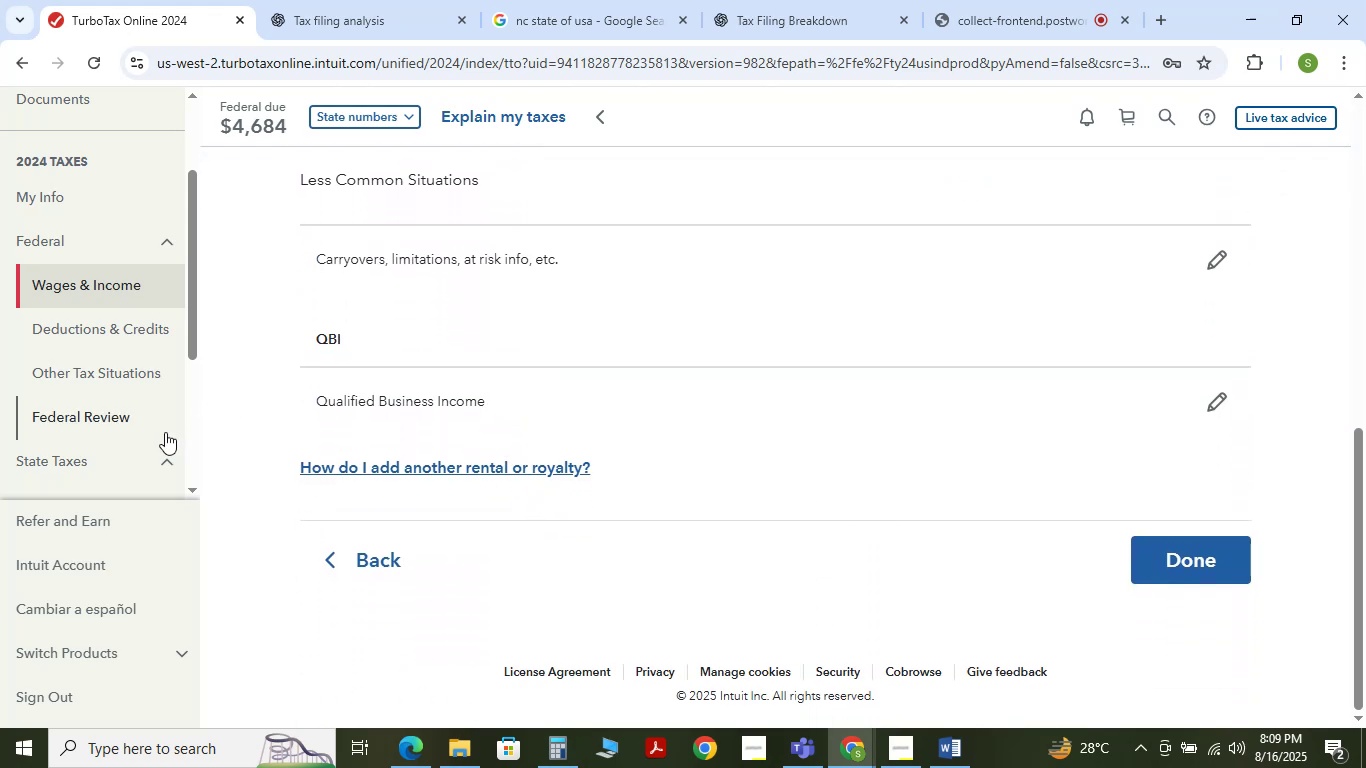 
left_click([101, 428])
 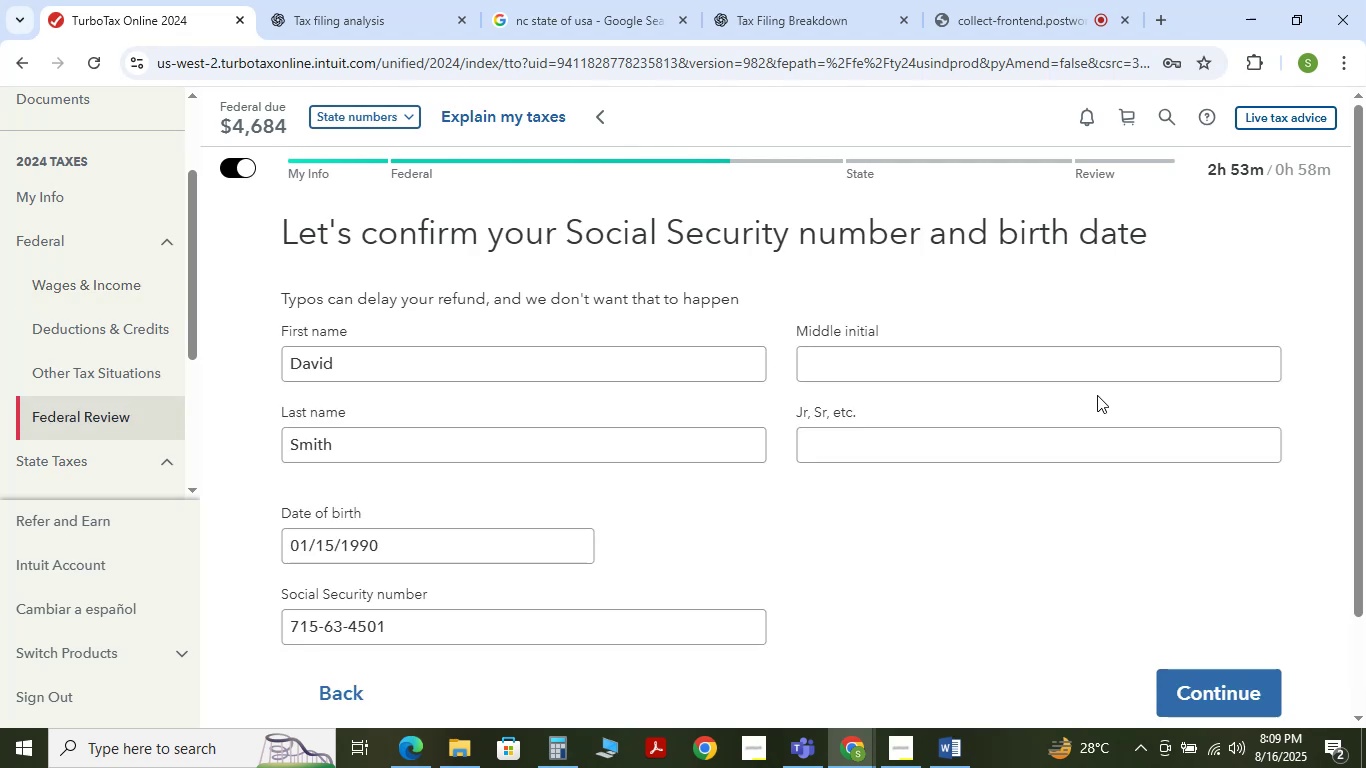 
scroll: coordinate [901, 513], scroll_direction: down, amount: 4.0
 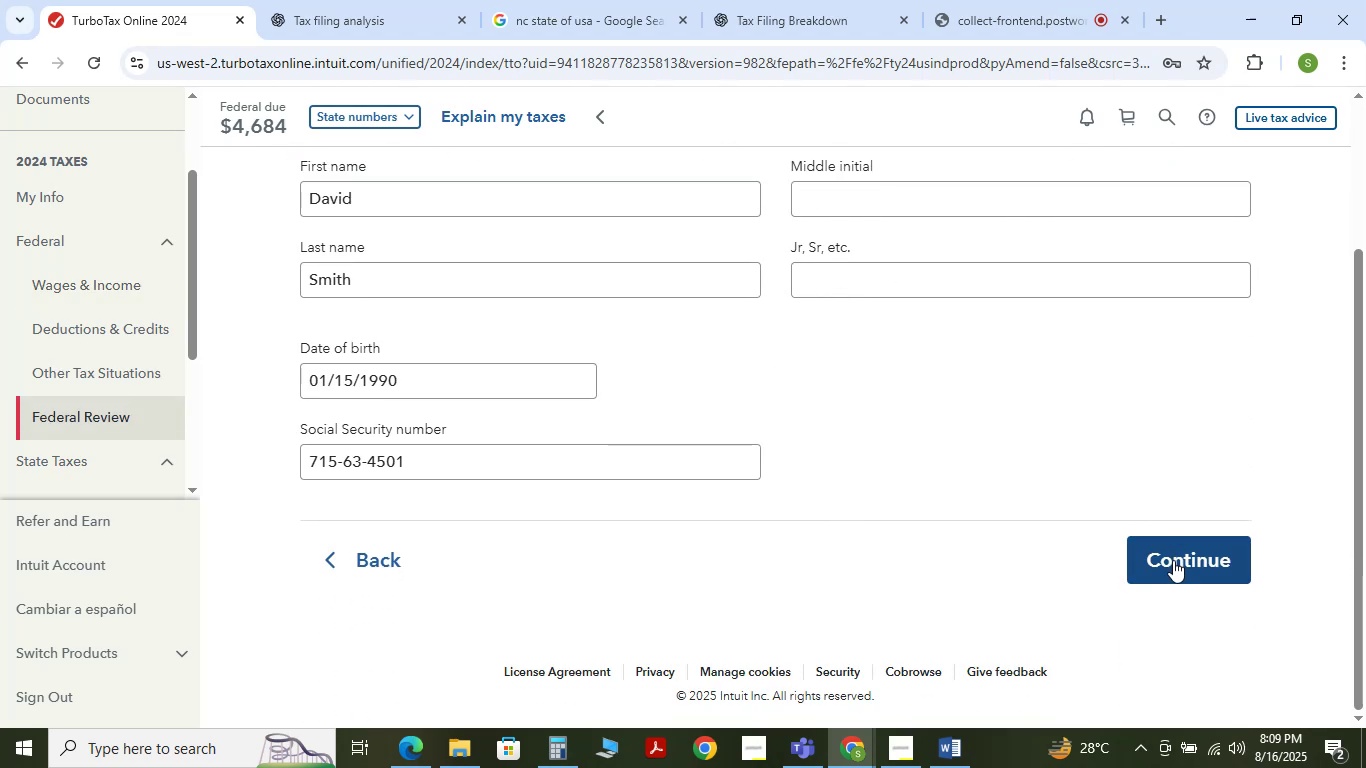 
left_click([1173, 560])
 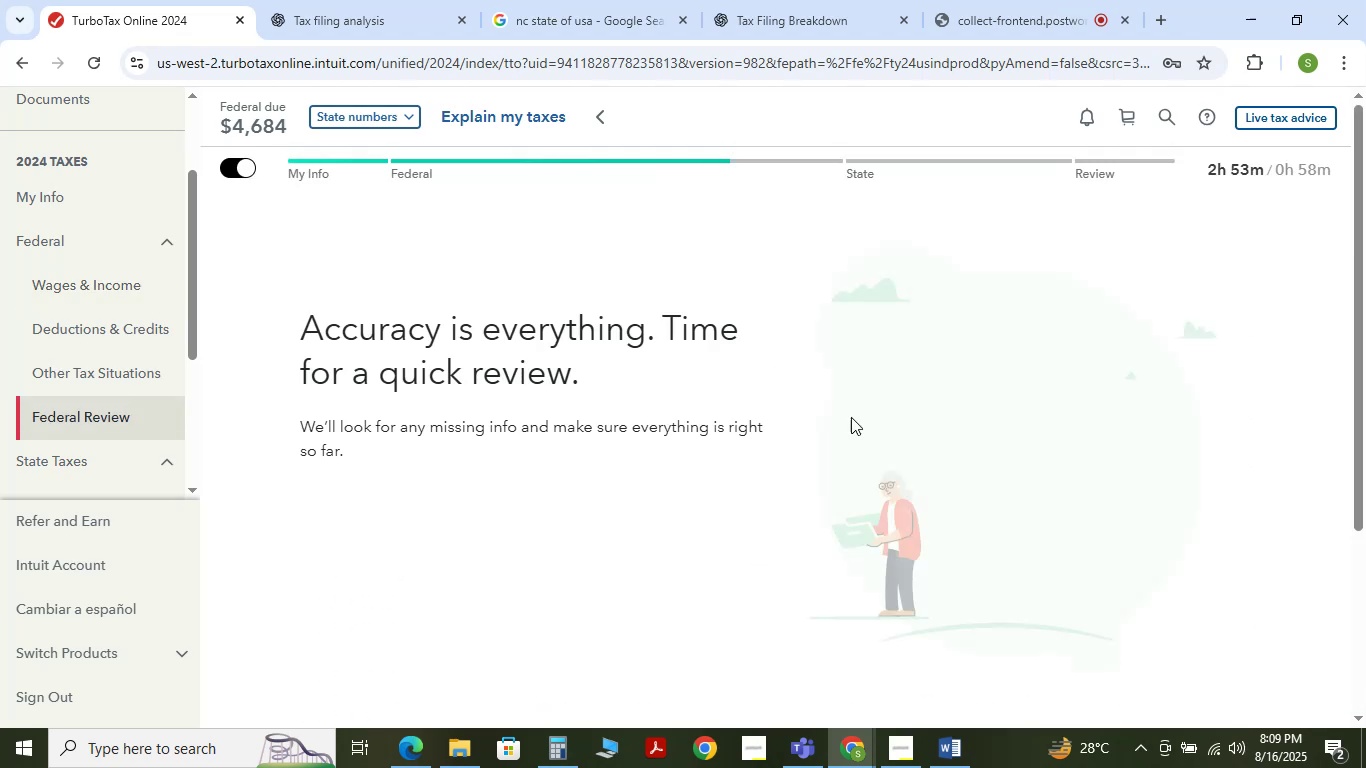 
scroll: coordinate [1011, 513], scroll_direction: down, amount: 5.0
 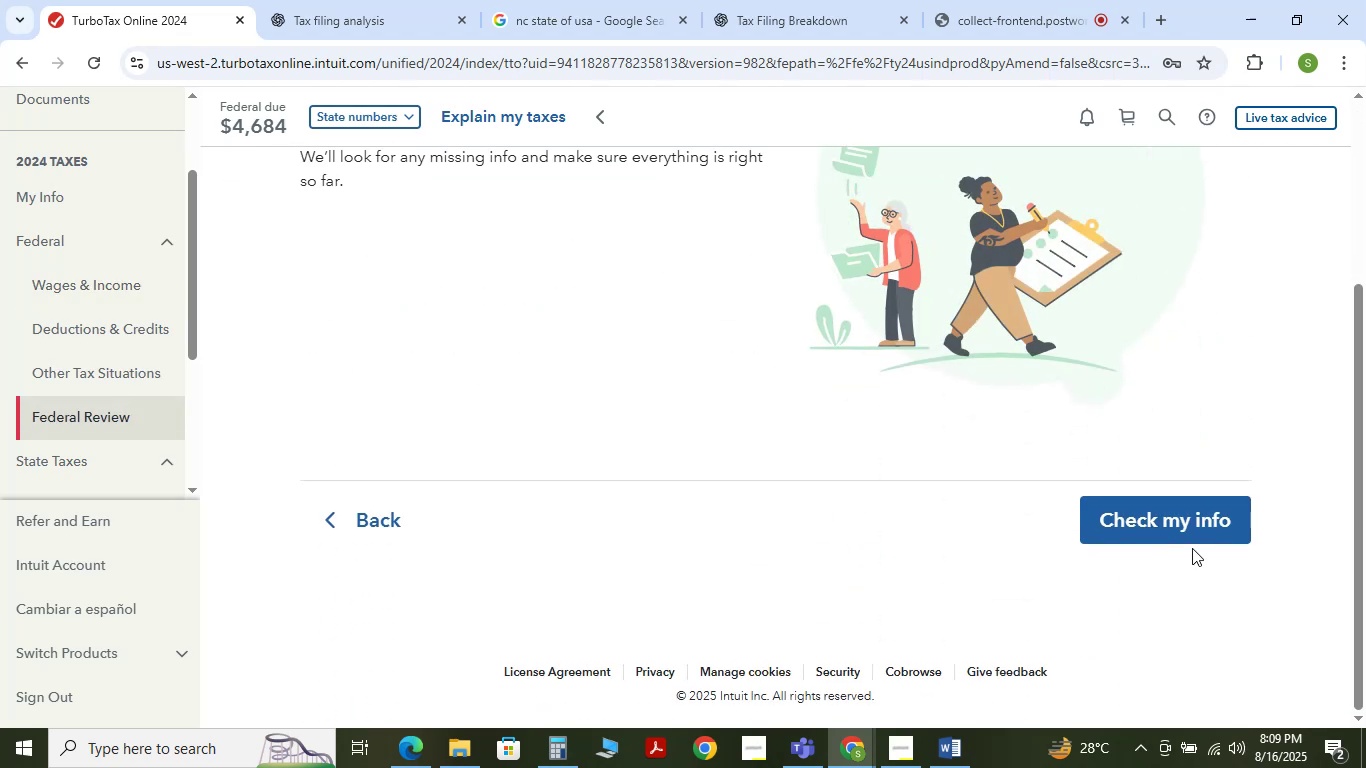 
double_click([1184, 536])
 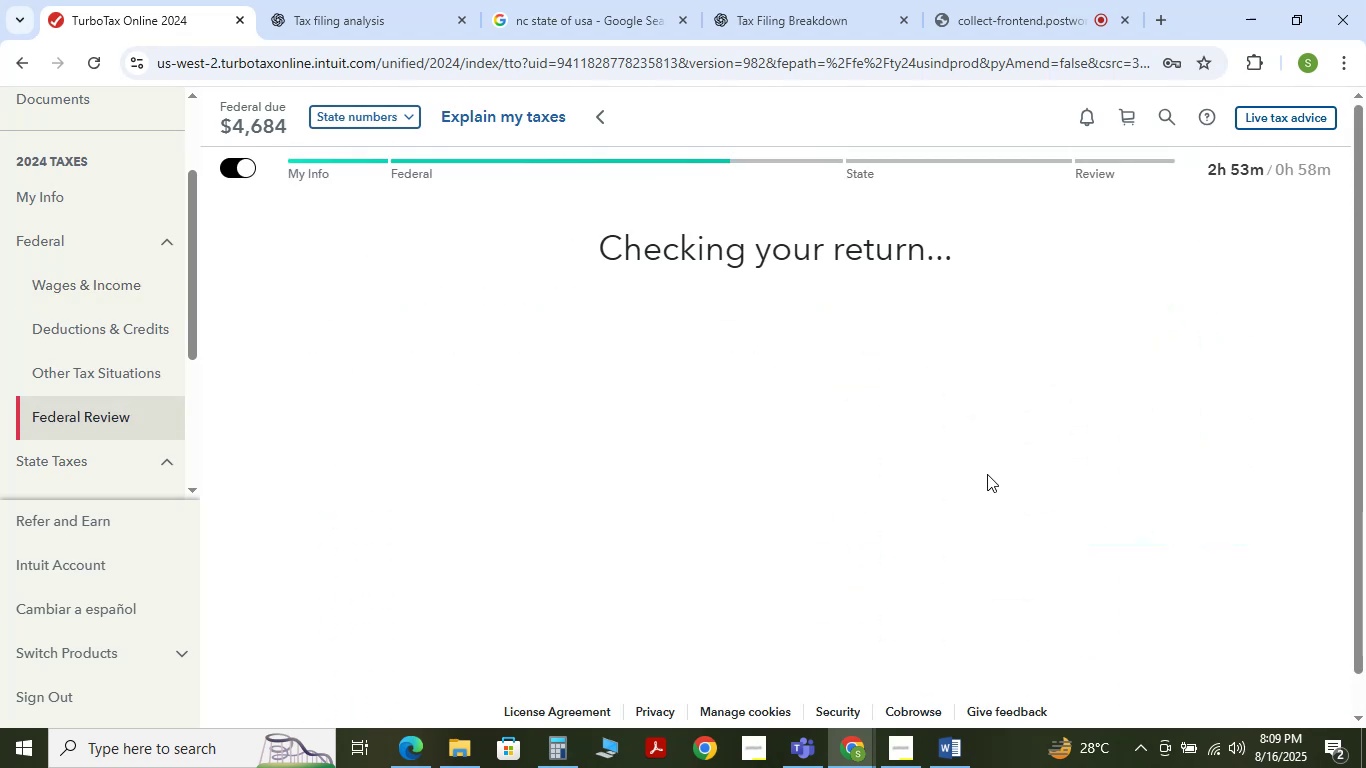 
mouse_move([894, 437])
 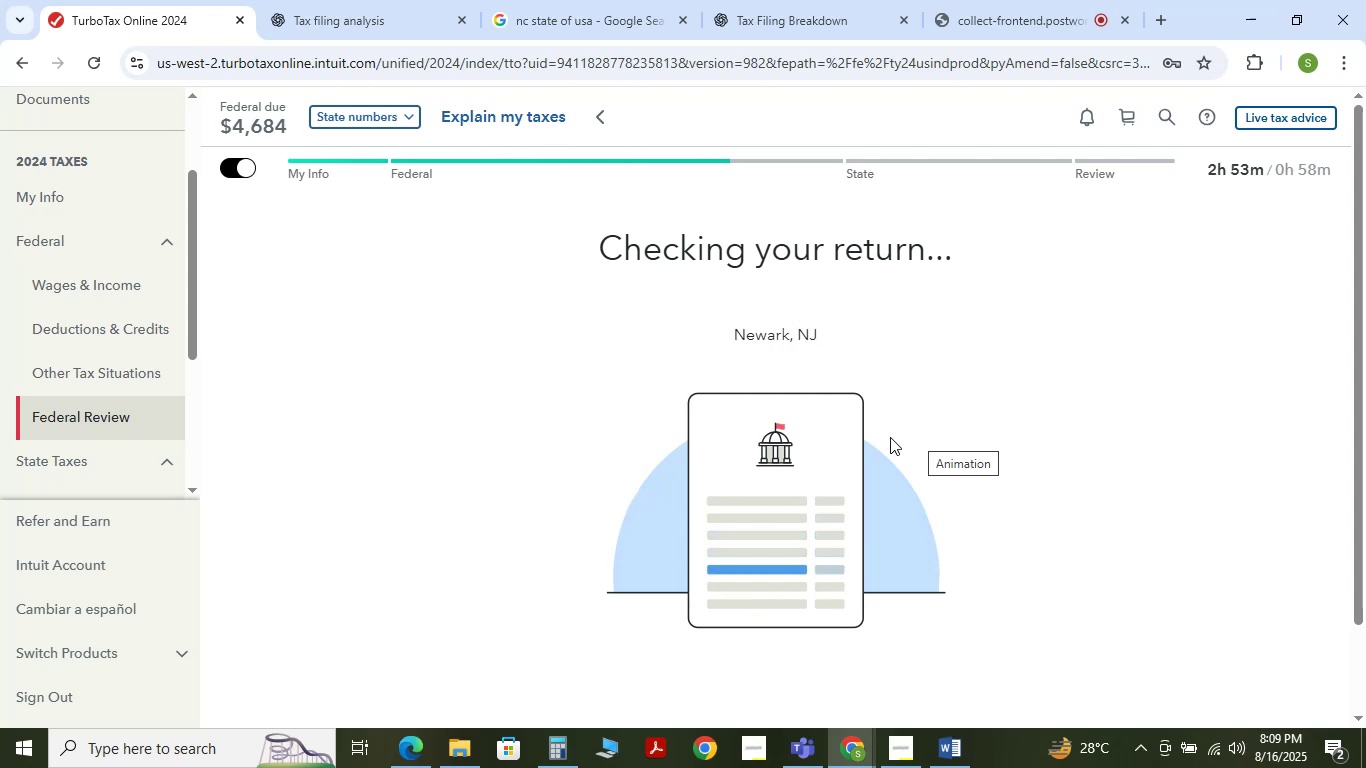 
scroll: coordinate [855, 576], scroll_direction: down, amount: 5.0
 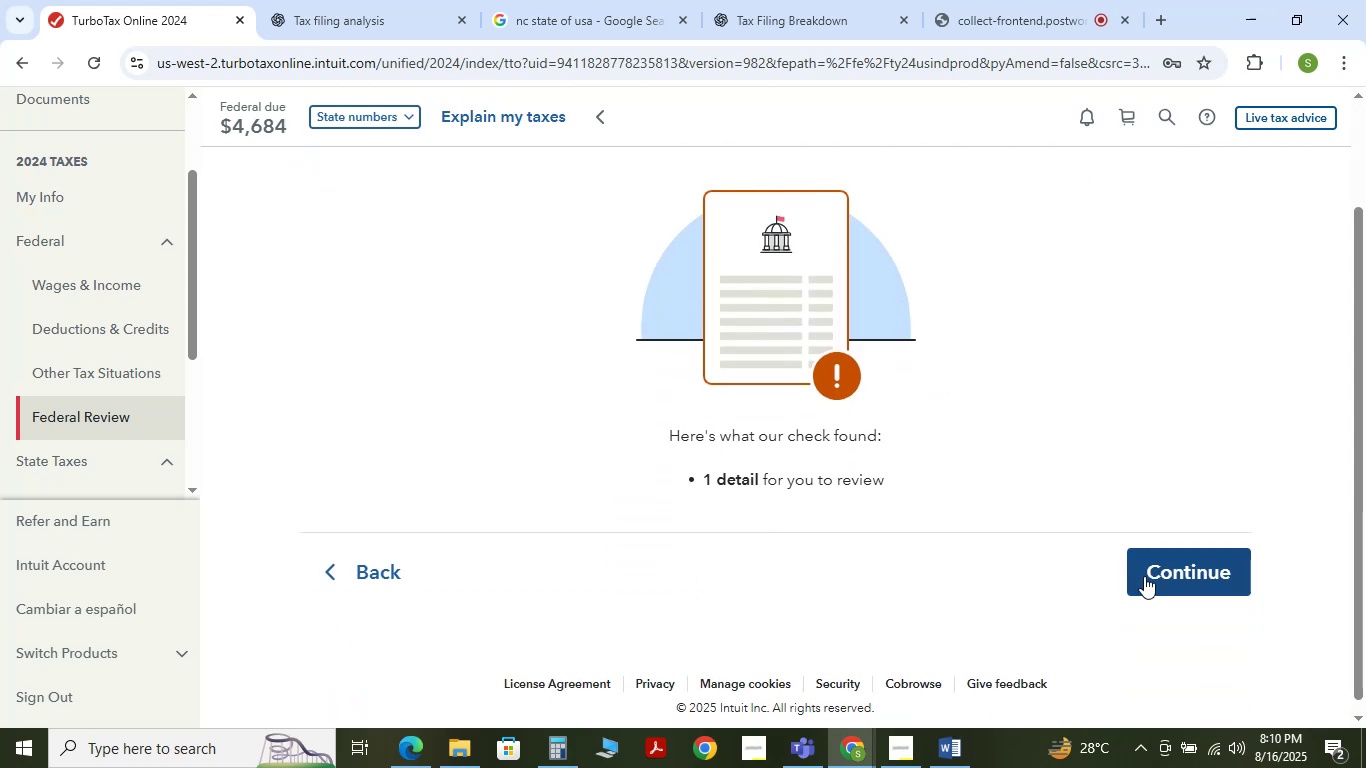 
left_click([1236, 579])
 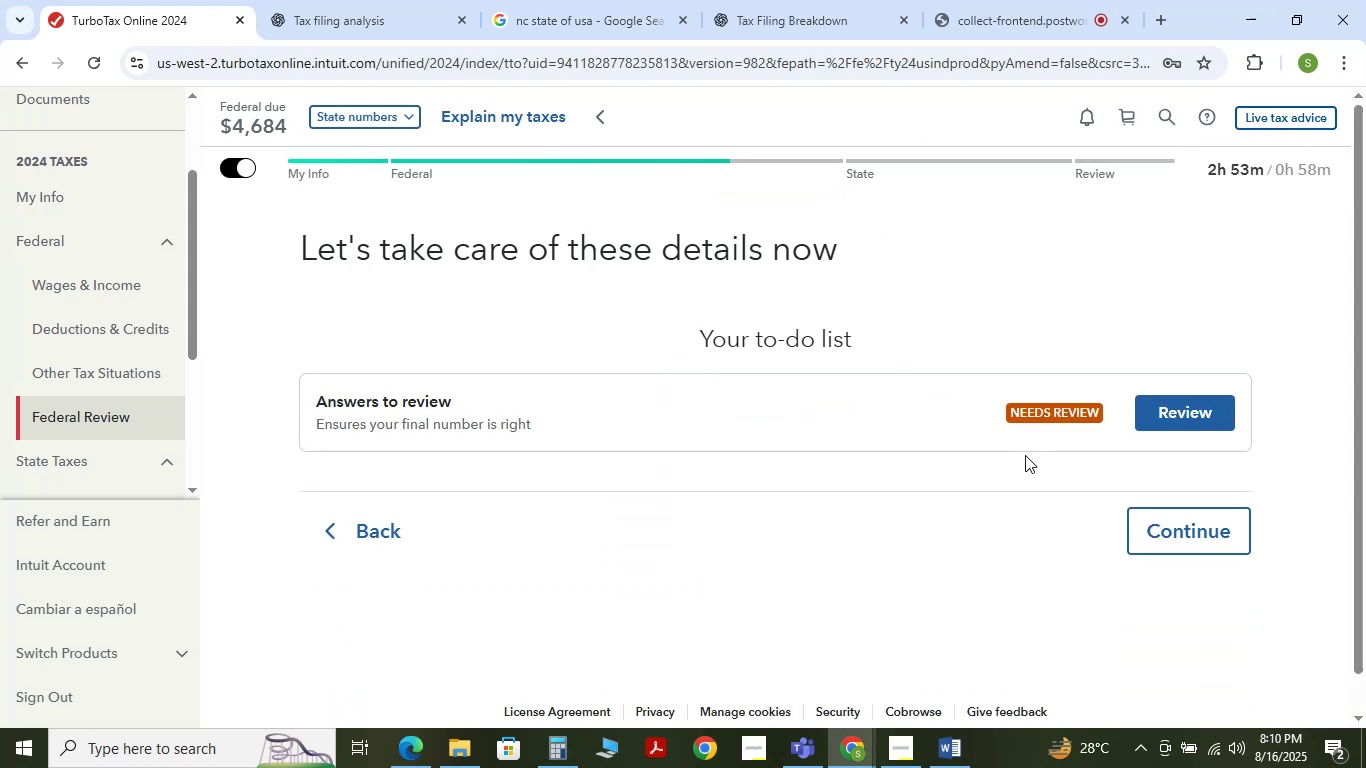 
left_click_drag(start_coordinate=[414, 428], to_coordinate=[584, 427])
 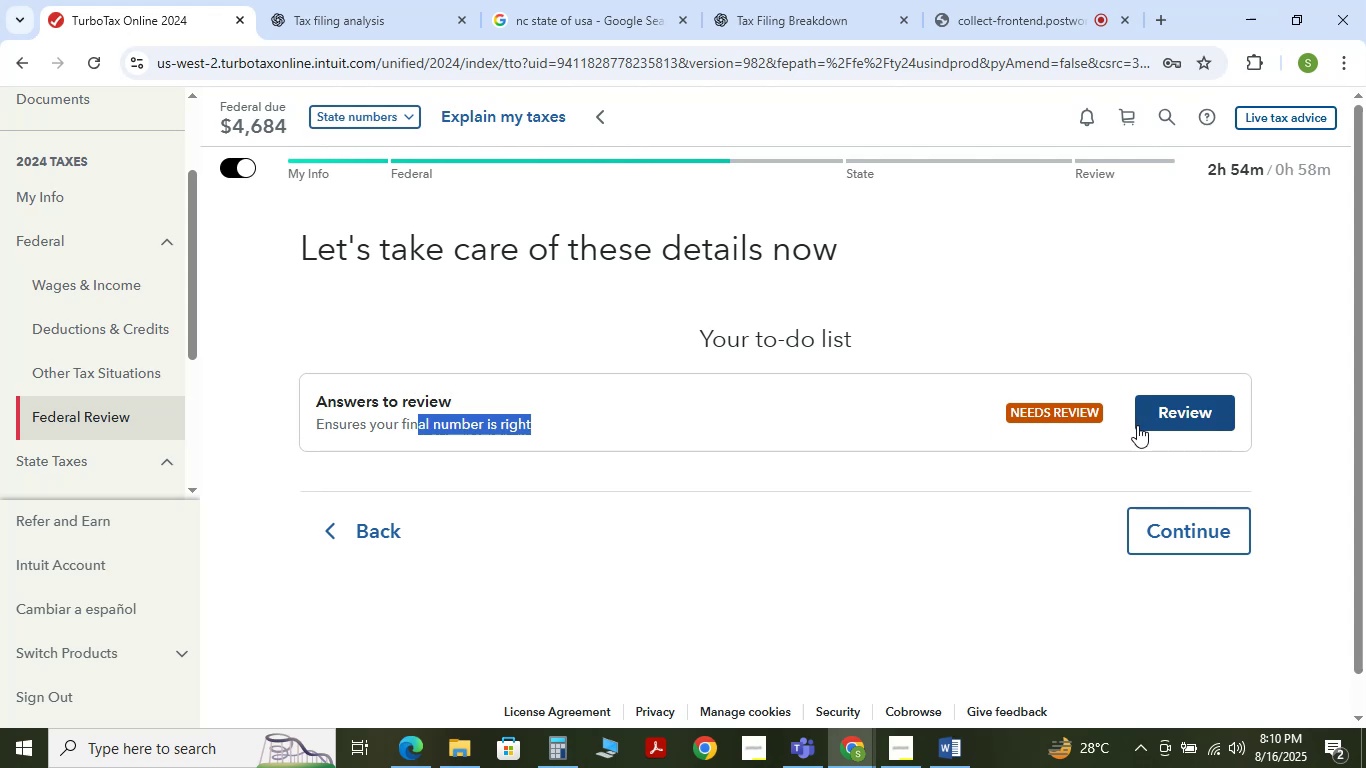 
left_click([1175, 420])
 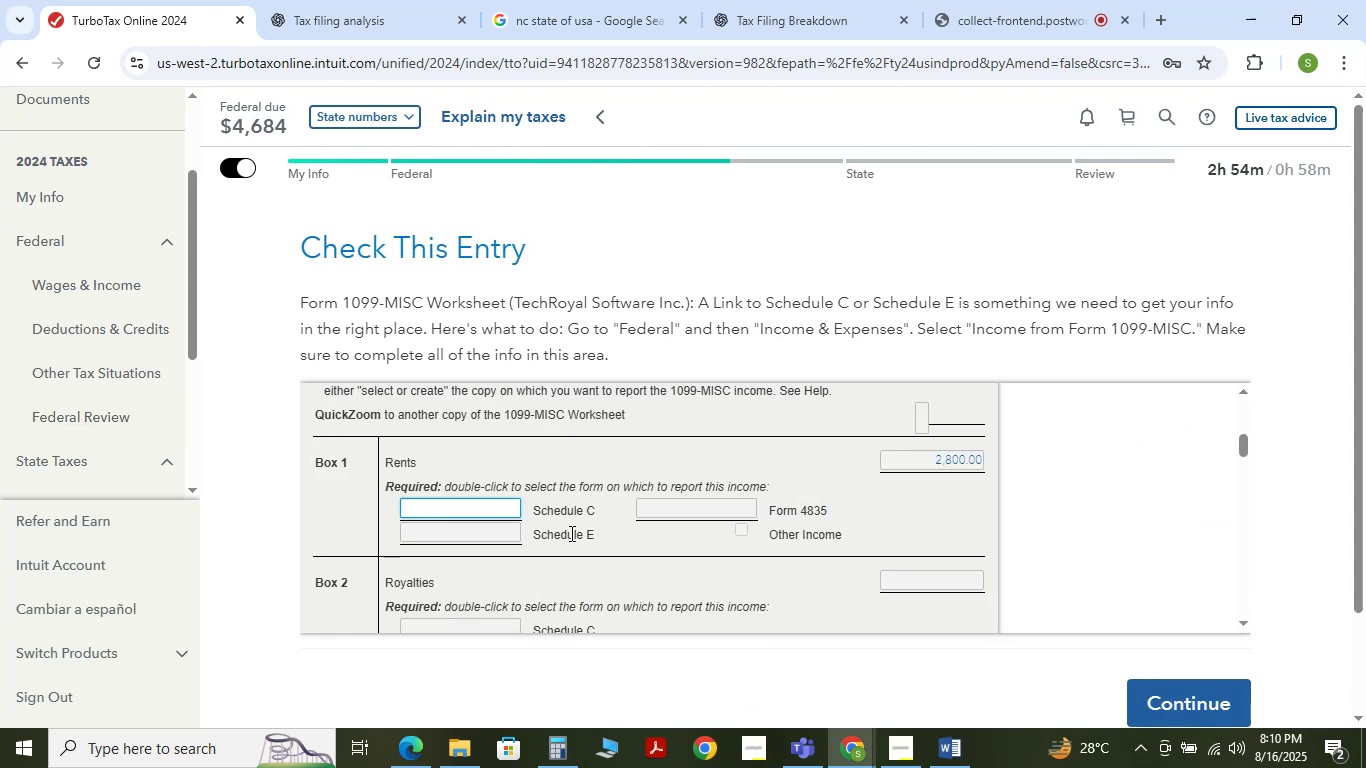 
left_click([928, 465])
 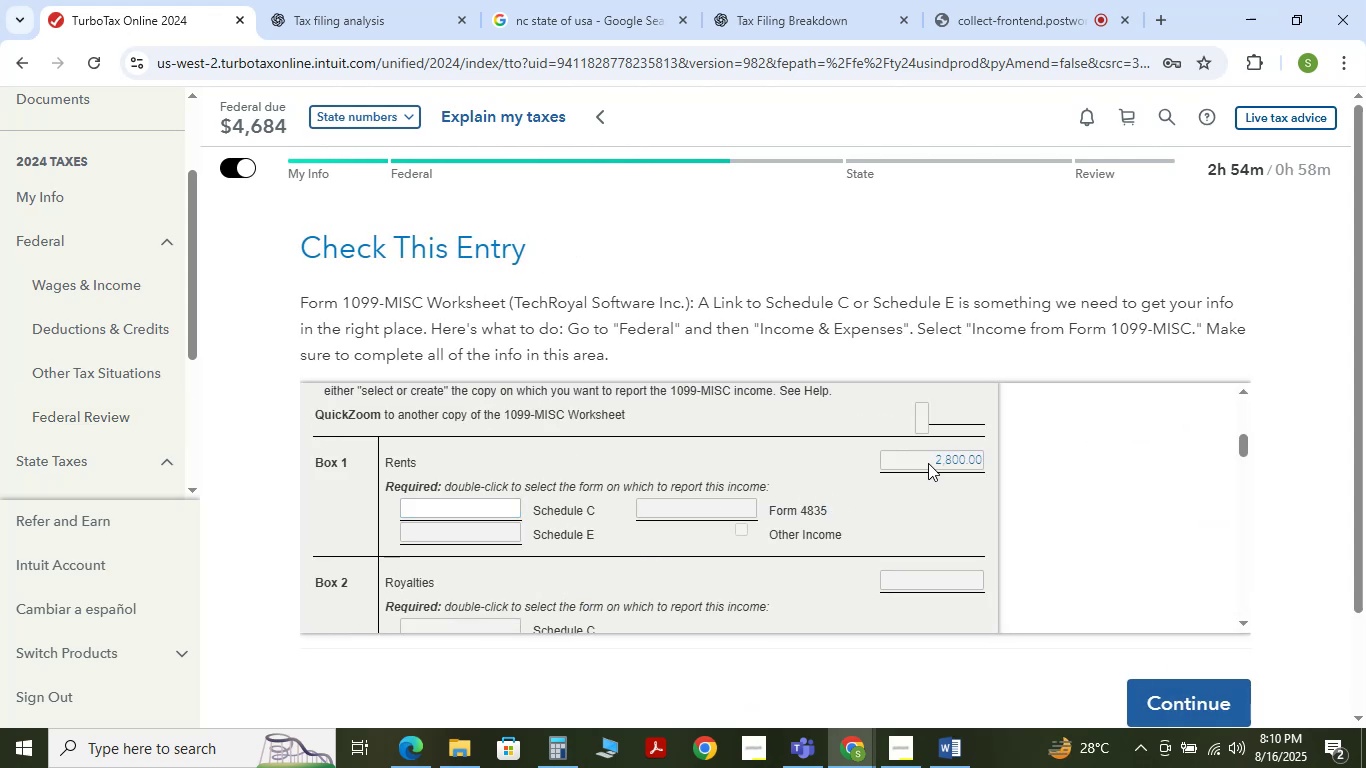 
left_click_drag(start_coordinate=[928, 457], to_coordinate=[1053, 455])
 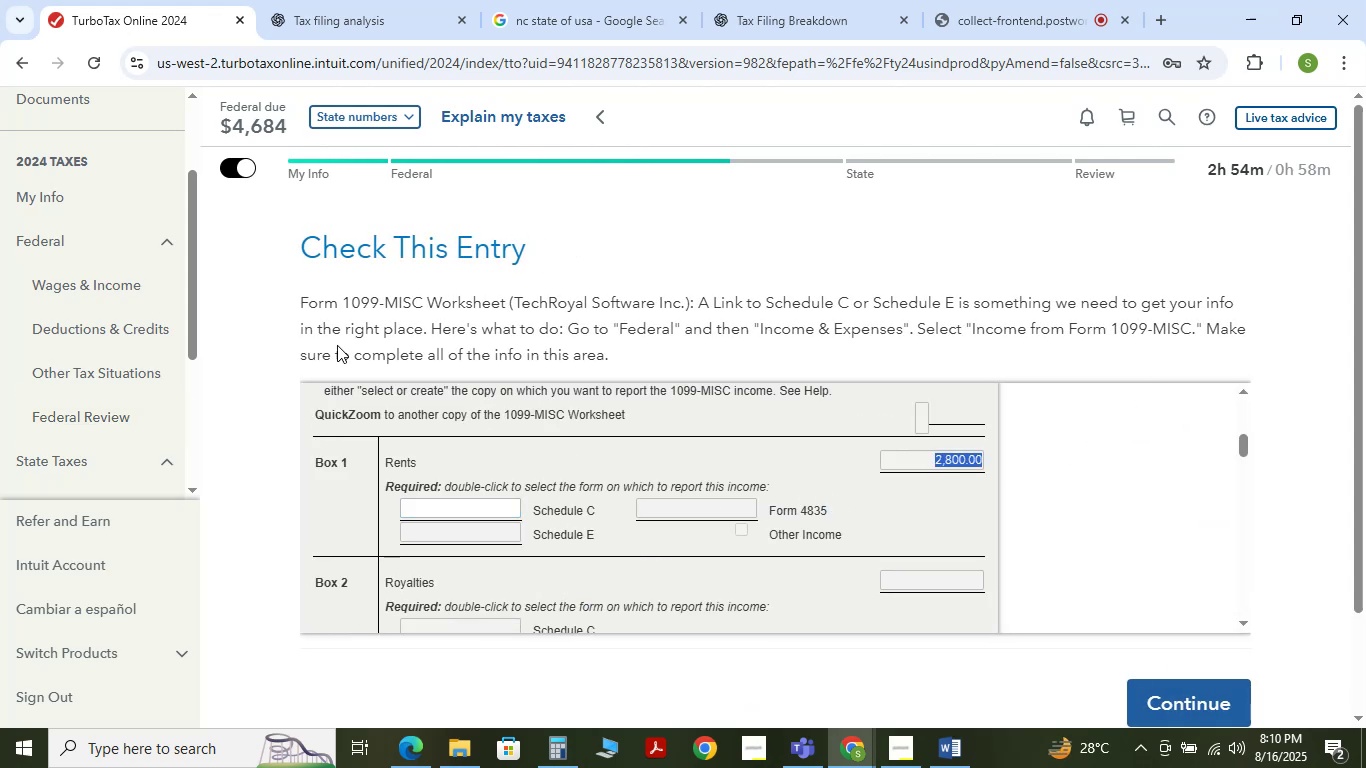 
left_click_drag(start_coordinate=[326, 356], to_coordinate=[528, 356])
 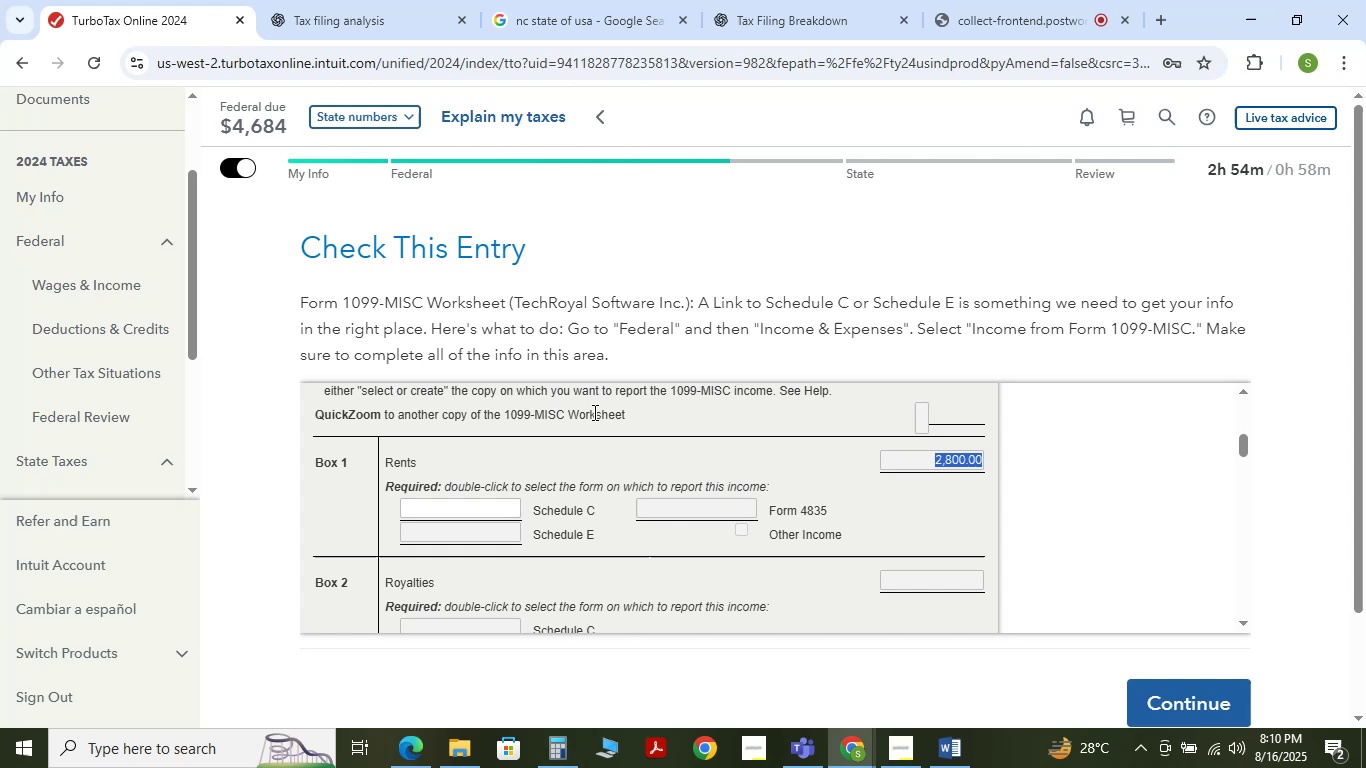 
scroll: coordinate [654, 498], scroll_direction: down, amount: 1.0
 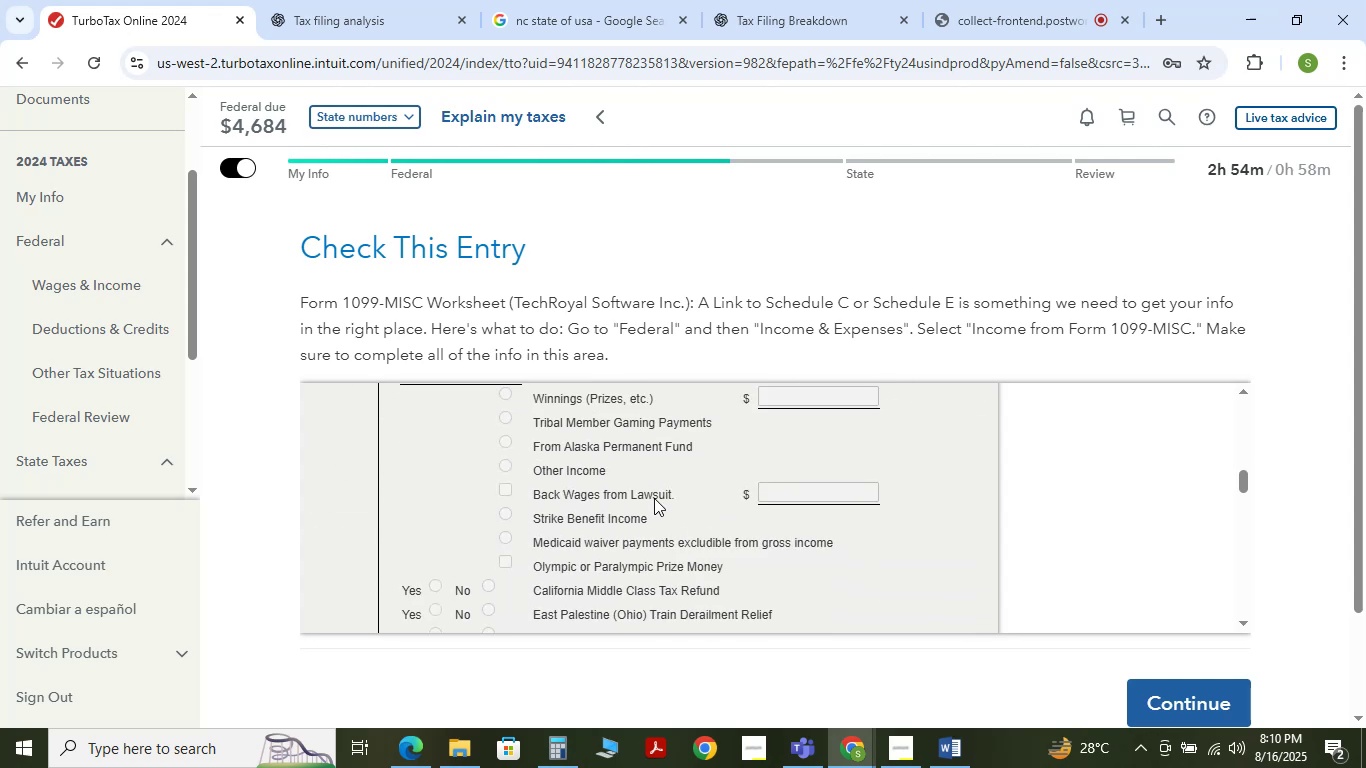 
scroll: coordinate [654, 498], scroll_direction: up, amount: 1.0
 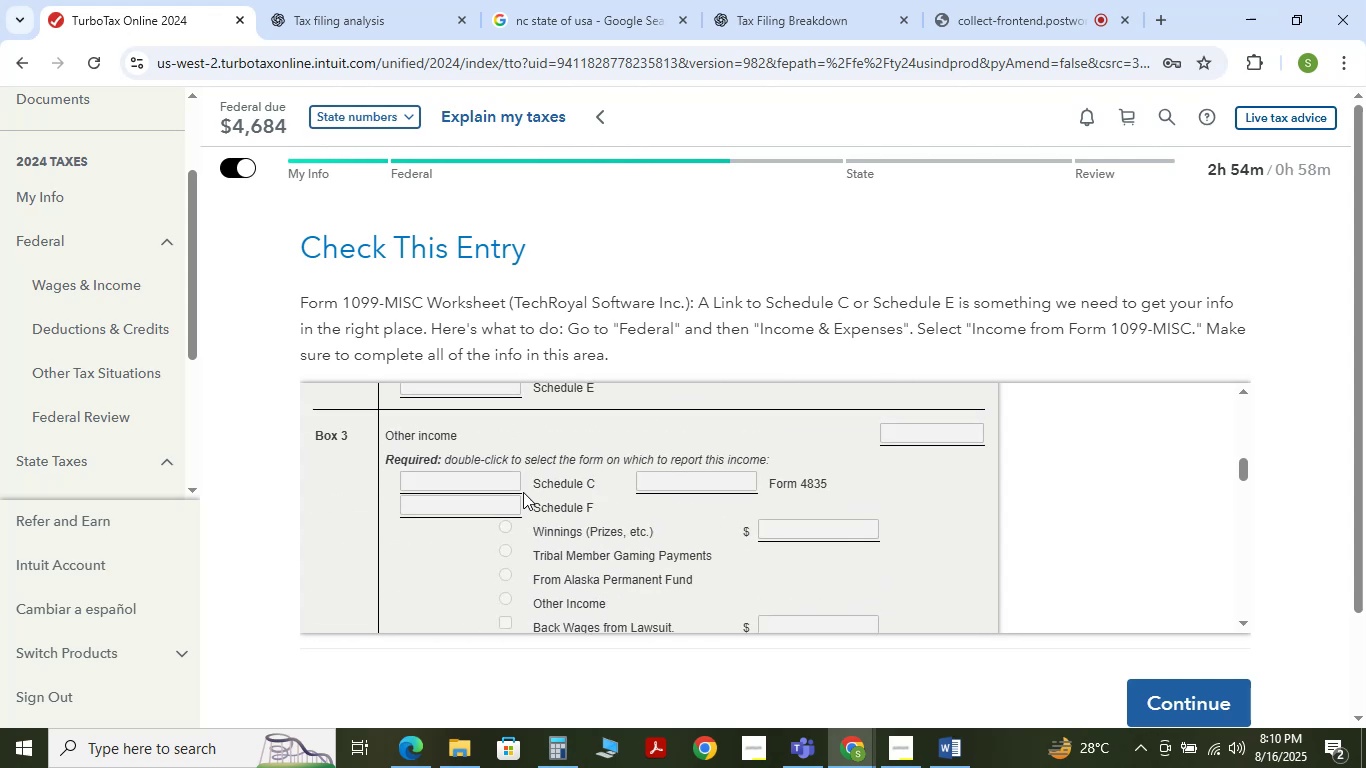 
left_click([468, 480])
 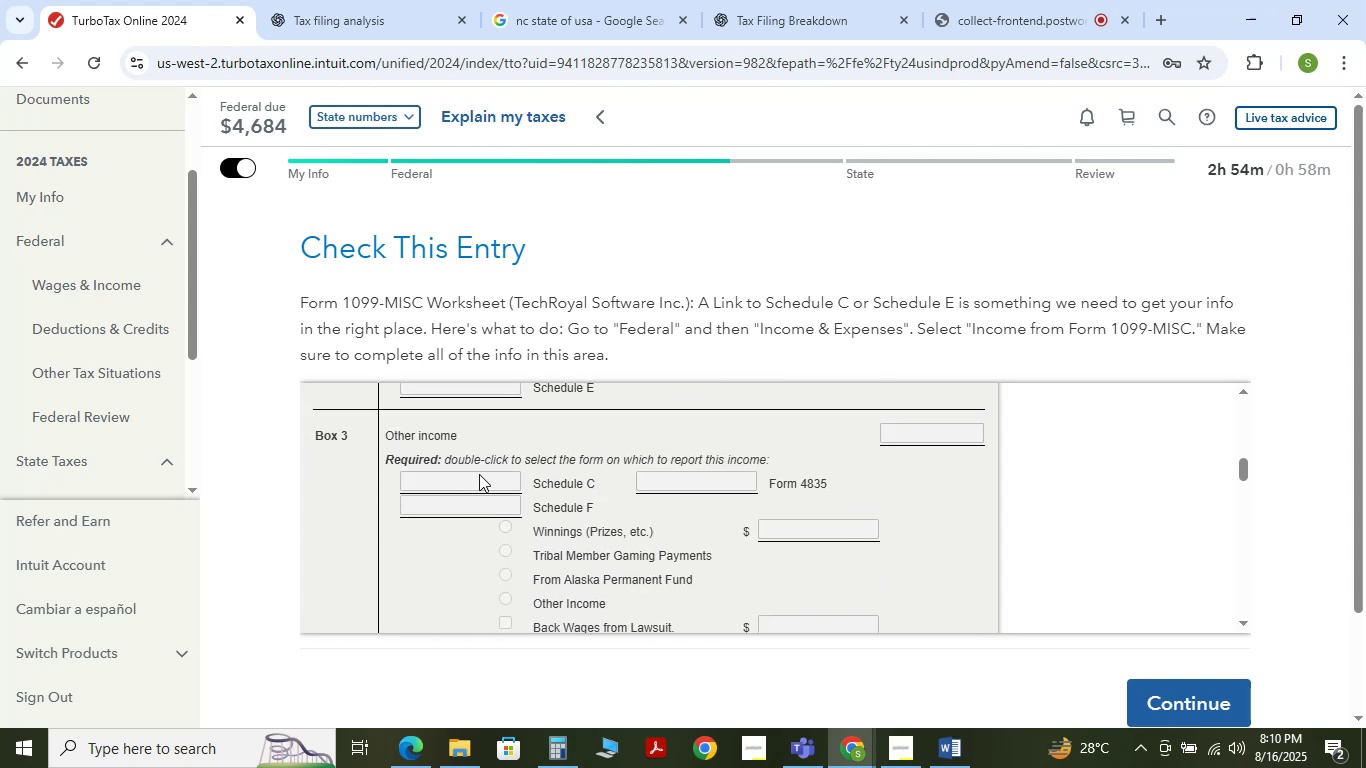 
scroll: coordinate [515, 489], scroll_direction: up, amount: 2.0
 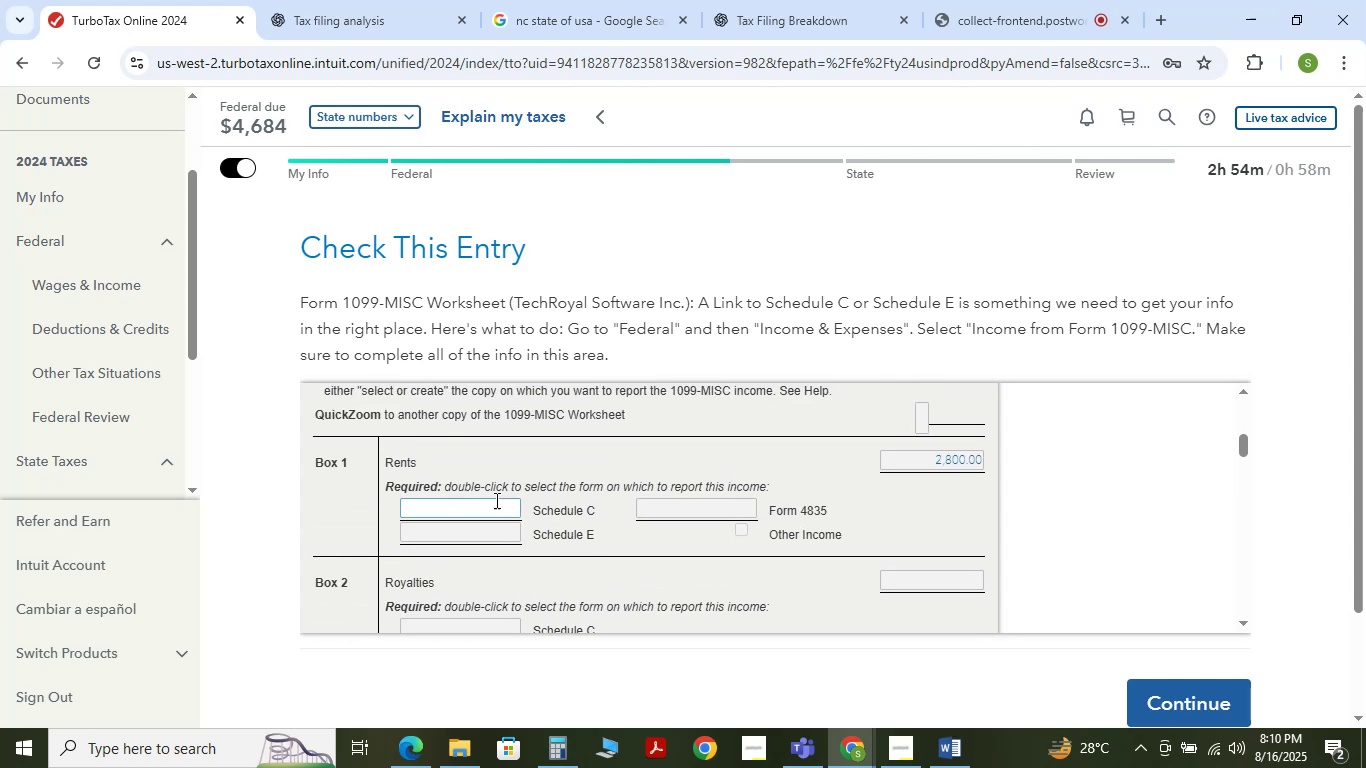 
left_click([486, 507])
 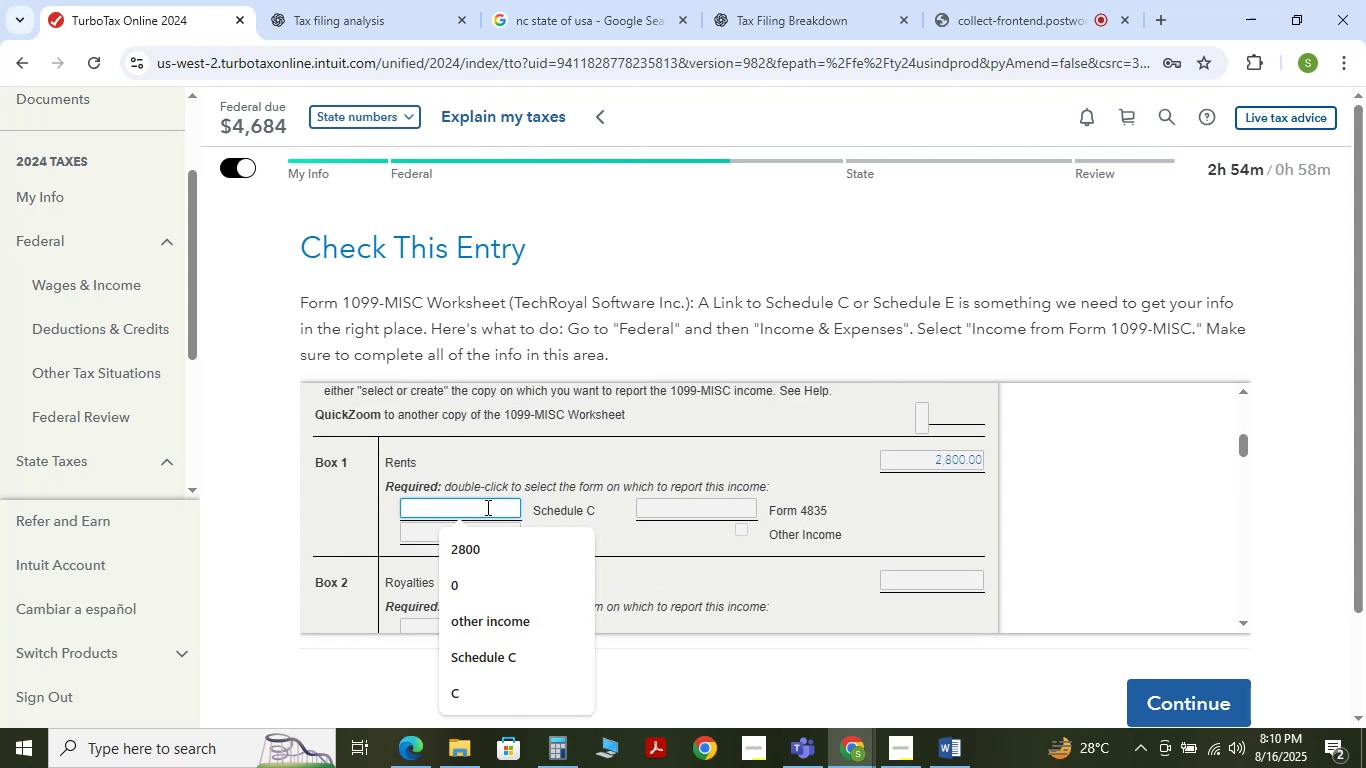 
key(Numpad2)
 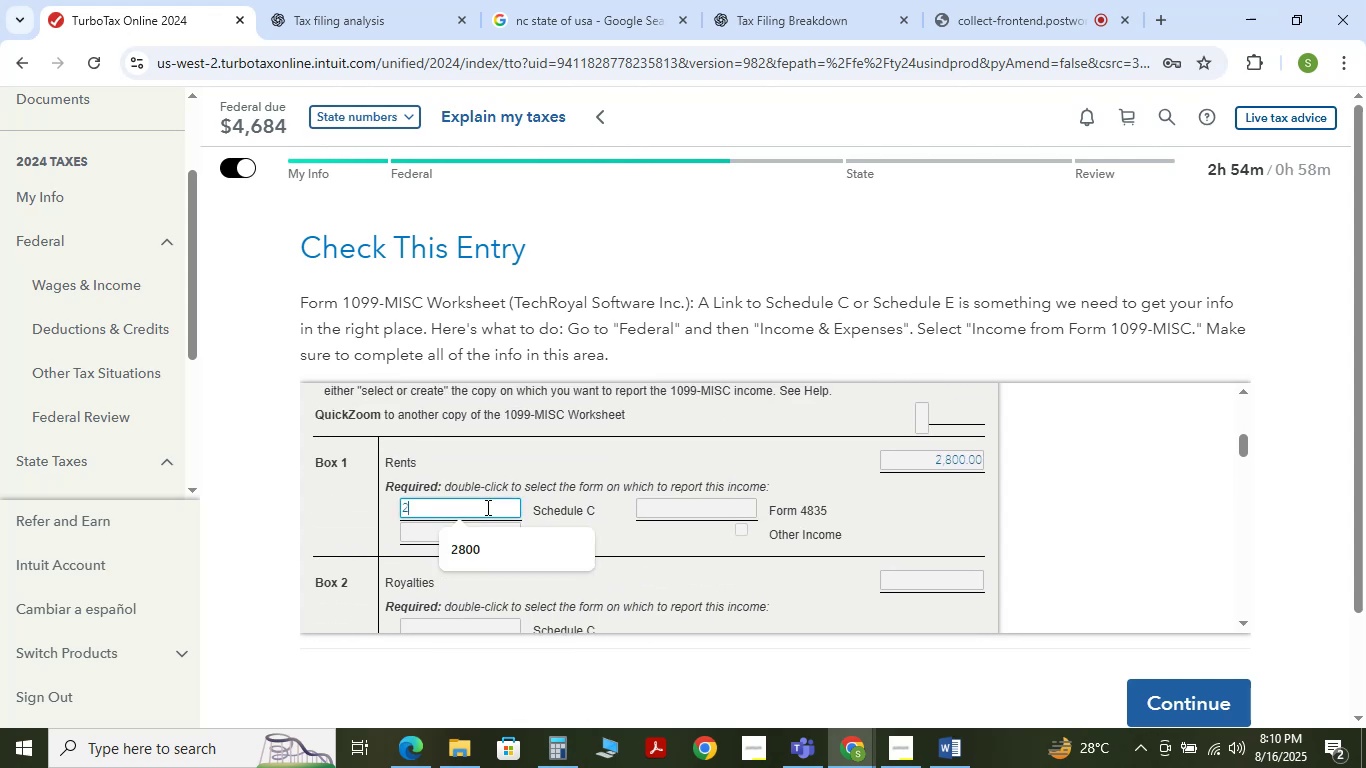 
key(Numpad8)
 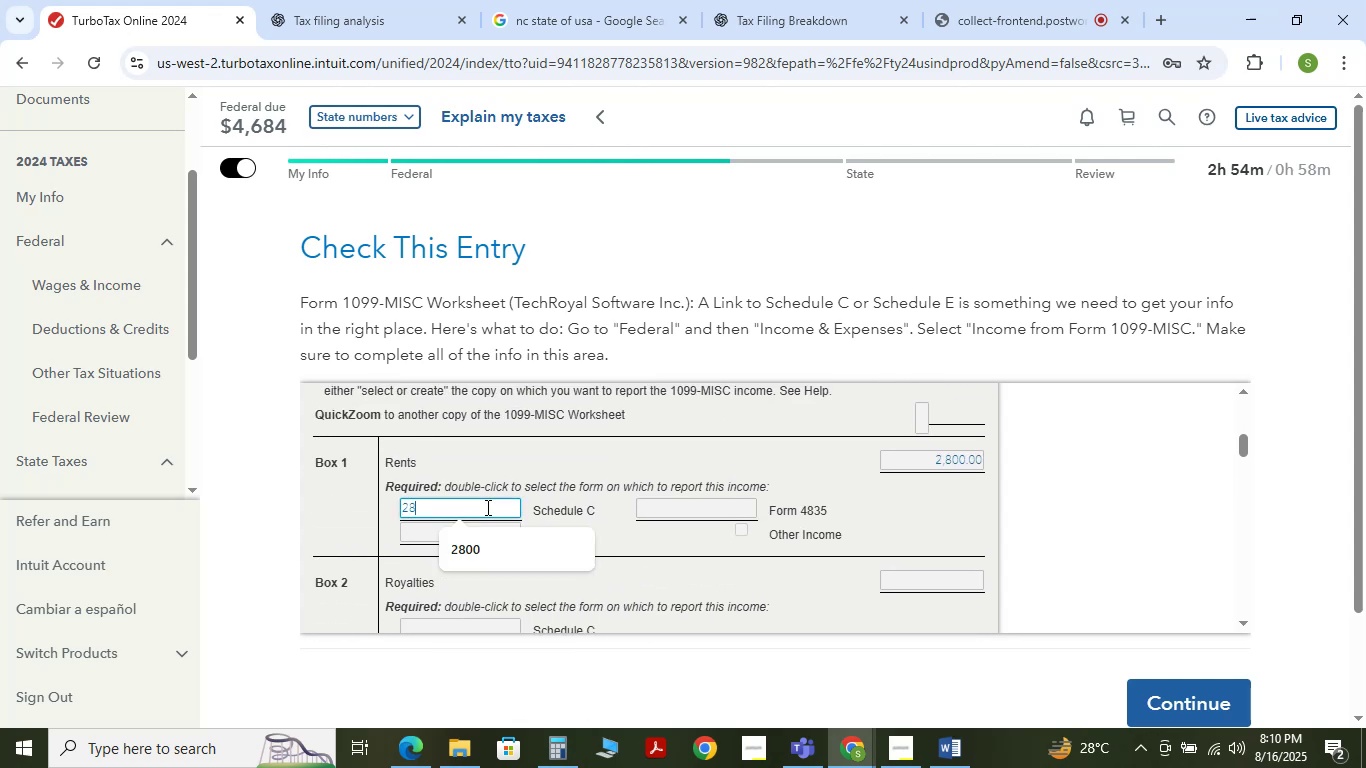 
key(Numpad0)
 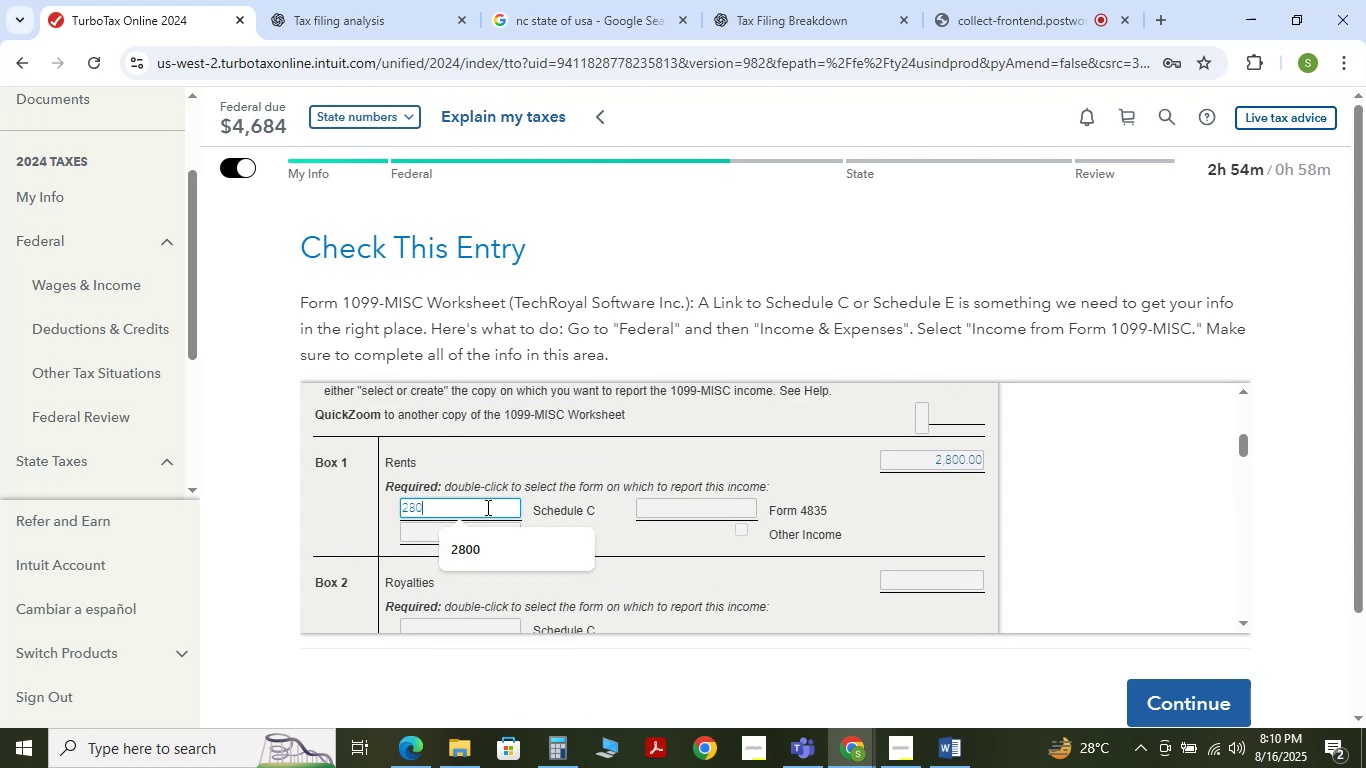 
key(Numpad0)
 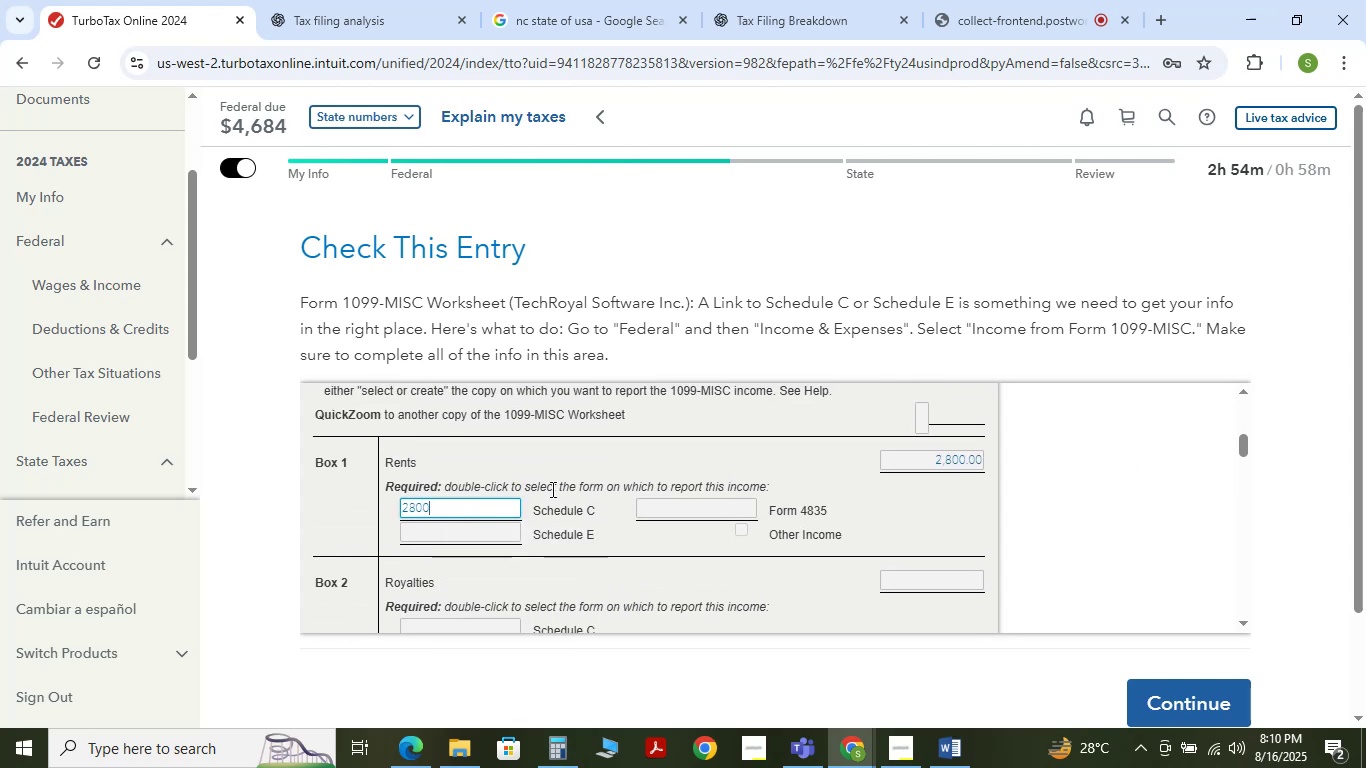 
left_click_drag(start_coordinate=[528, 488], to_coordinate=[699, 487])
 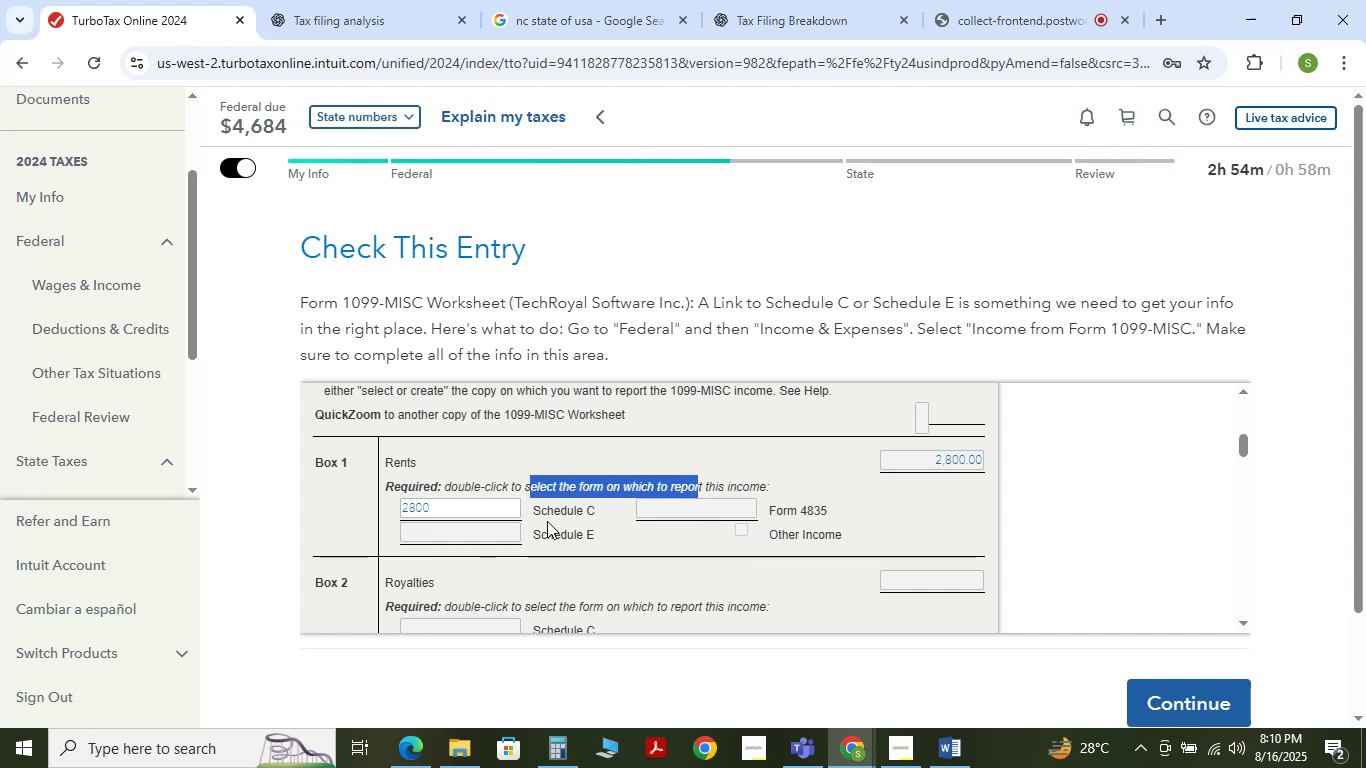 
double_click([560, 512])
 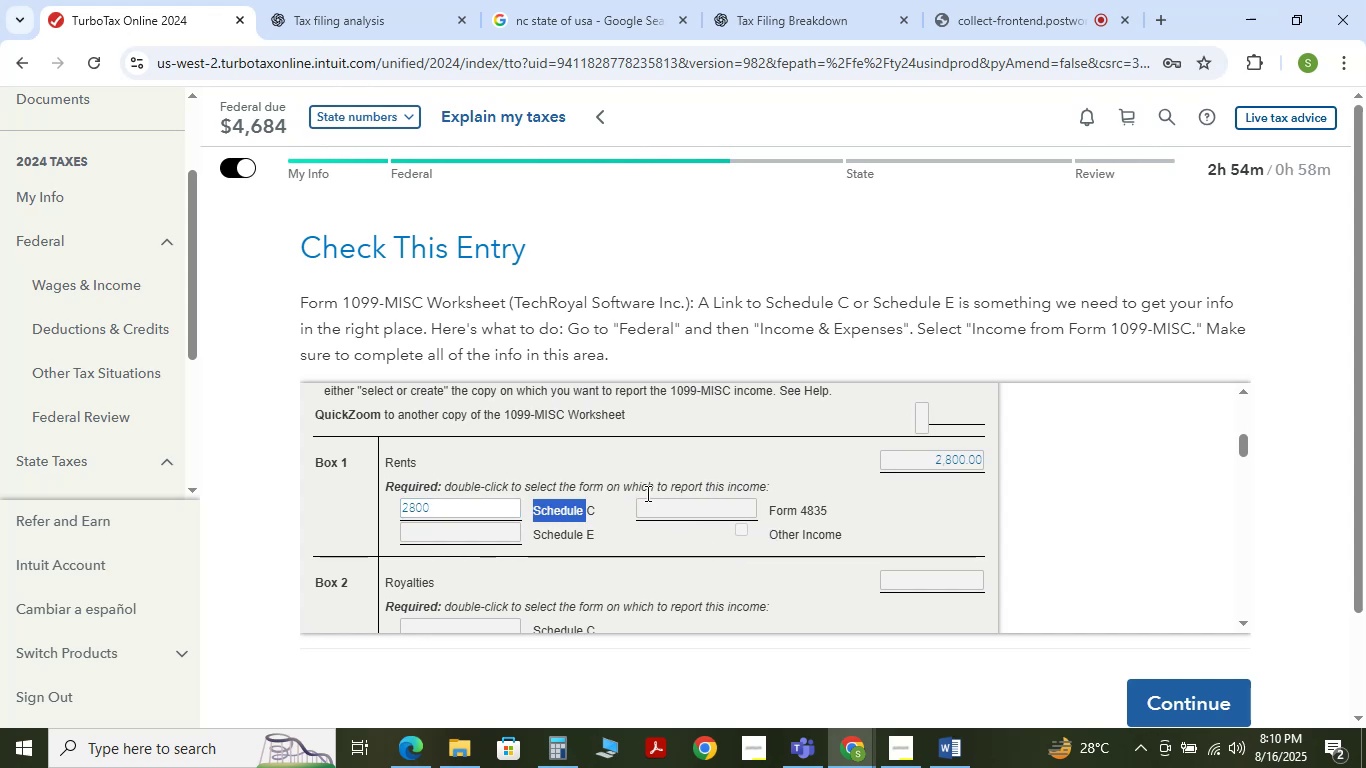 
left_click_drag(start_coordinate=[646, 492], to_coordinate=[817, 489])
 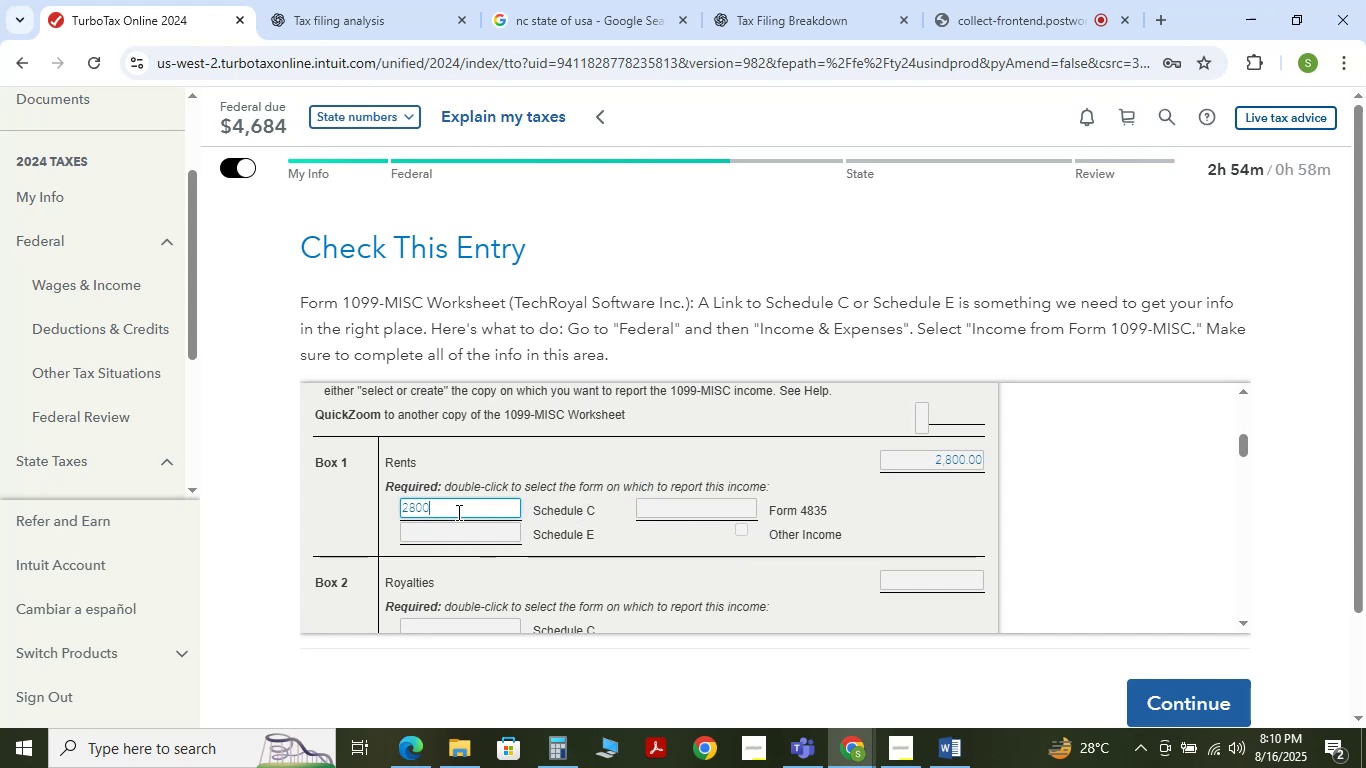 
double_click([545, 519])
 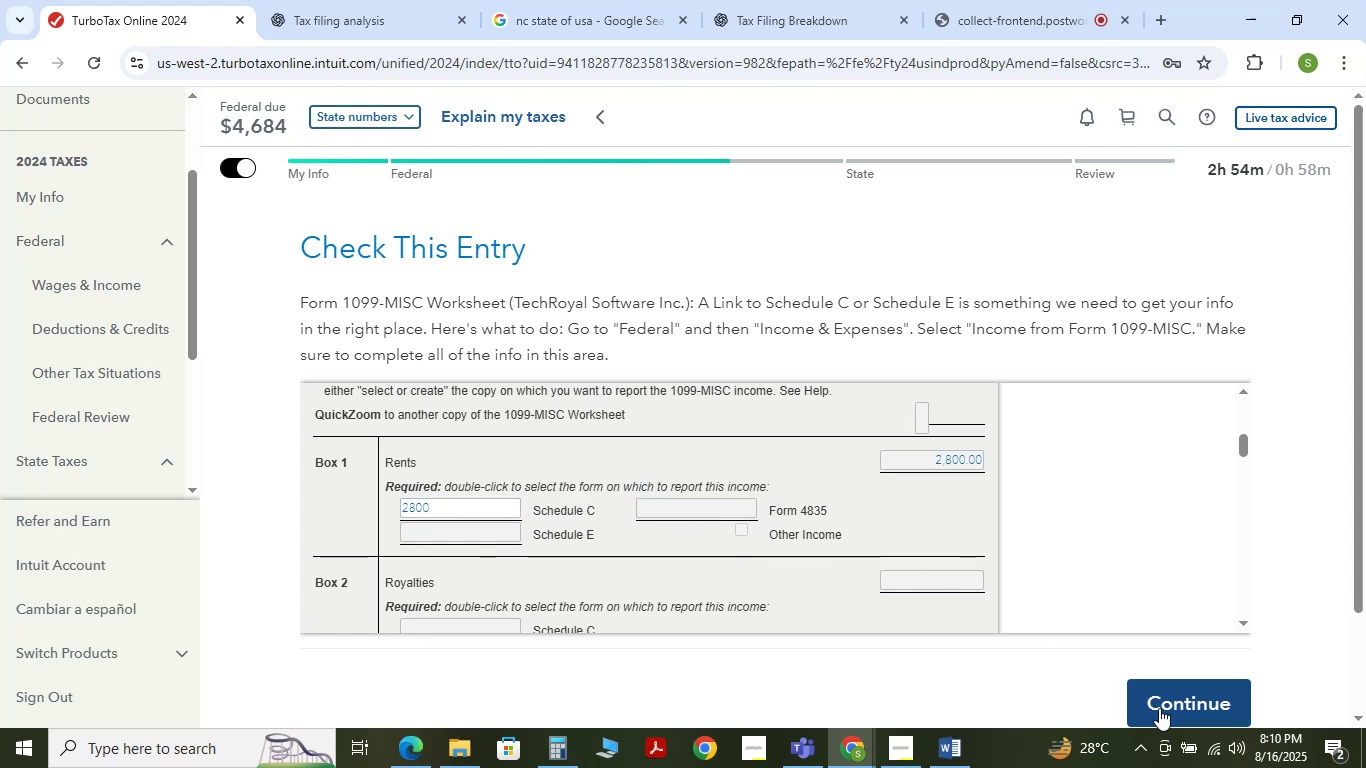 
left_click([1159, 708])
 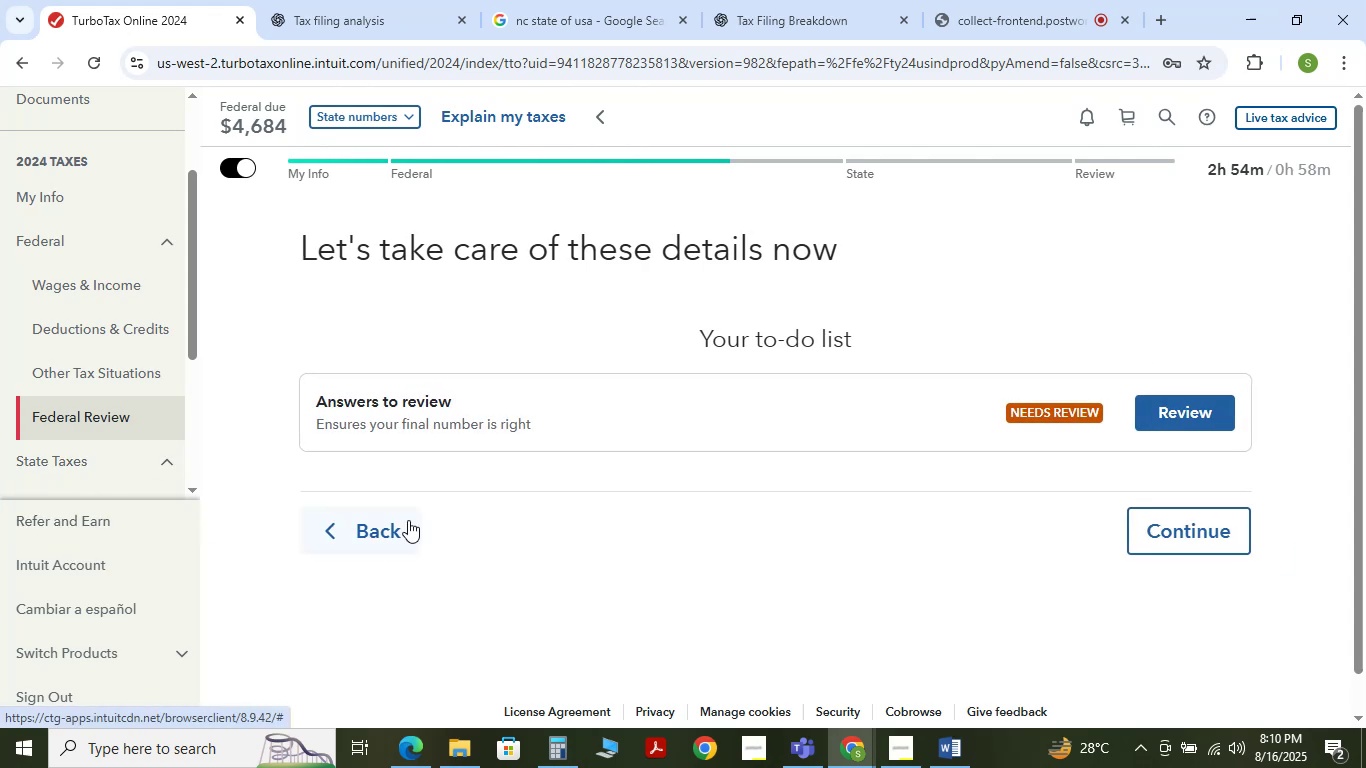 
wait(5.03)
 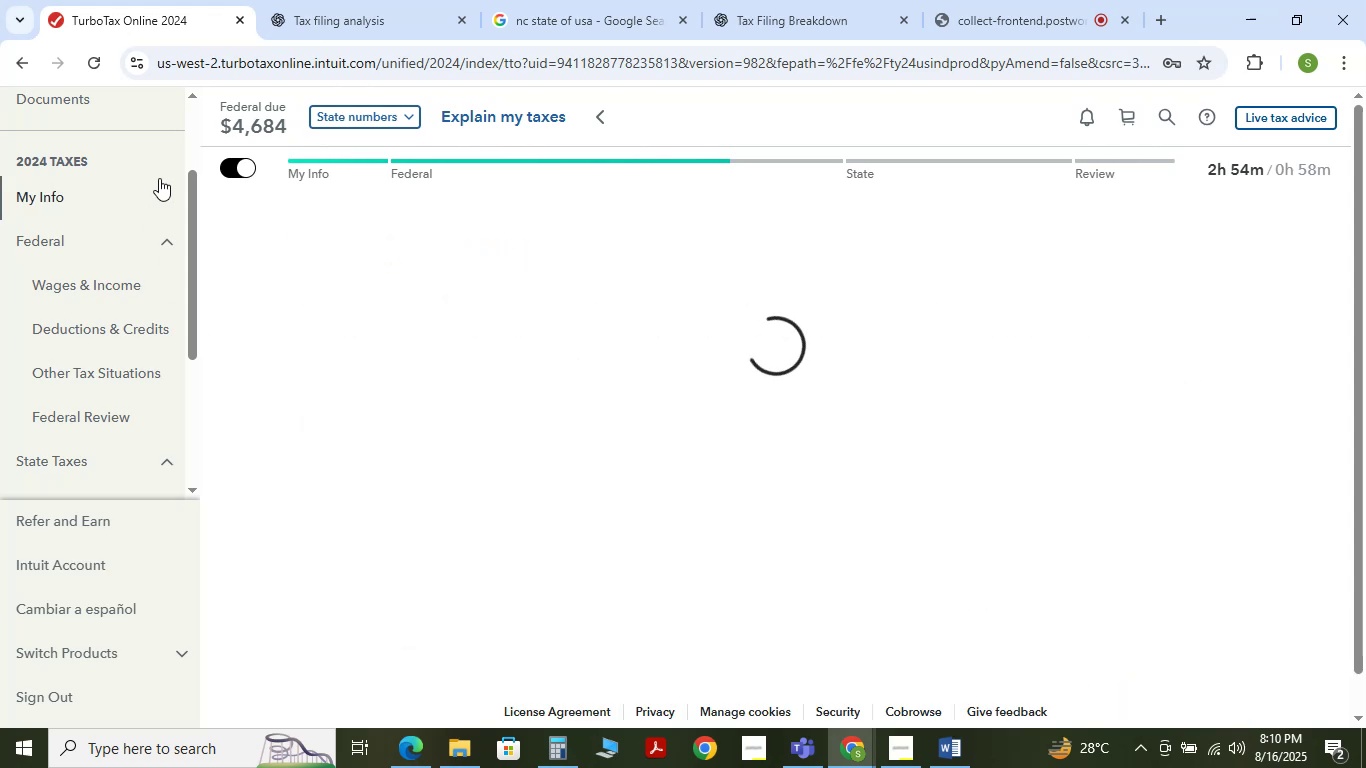 
left_click([1196, 417])
 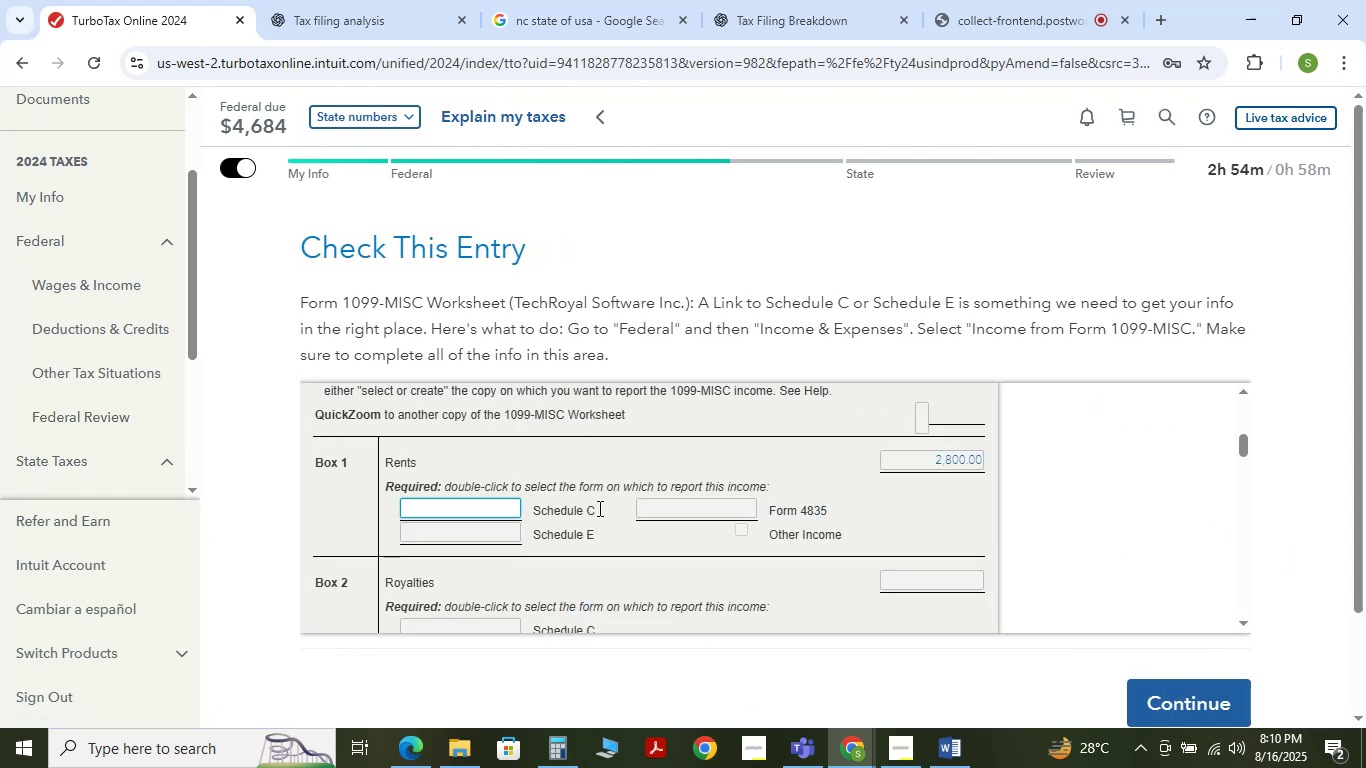 
scroll: coordinate [459, 577], scroll_direction: down, amount: 1.0
 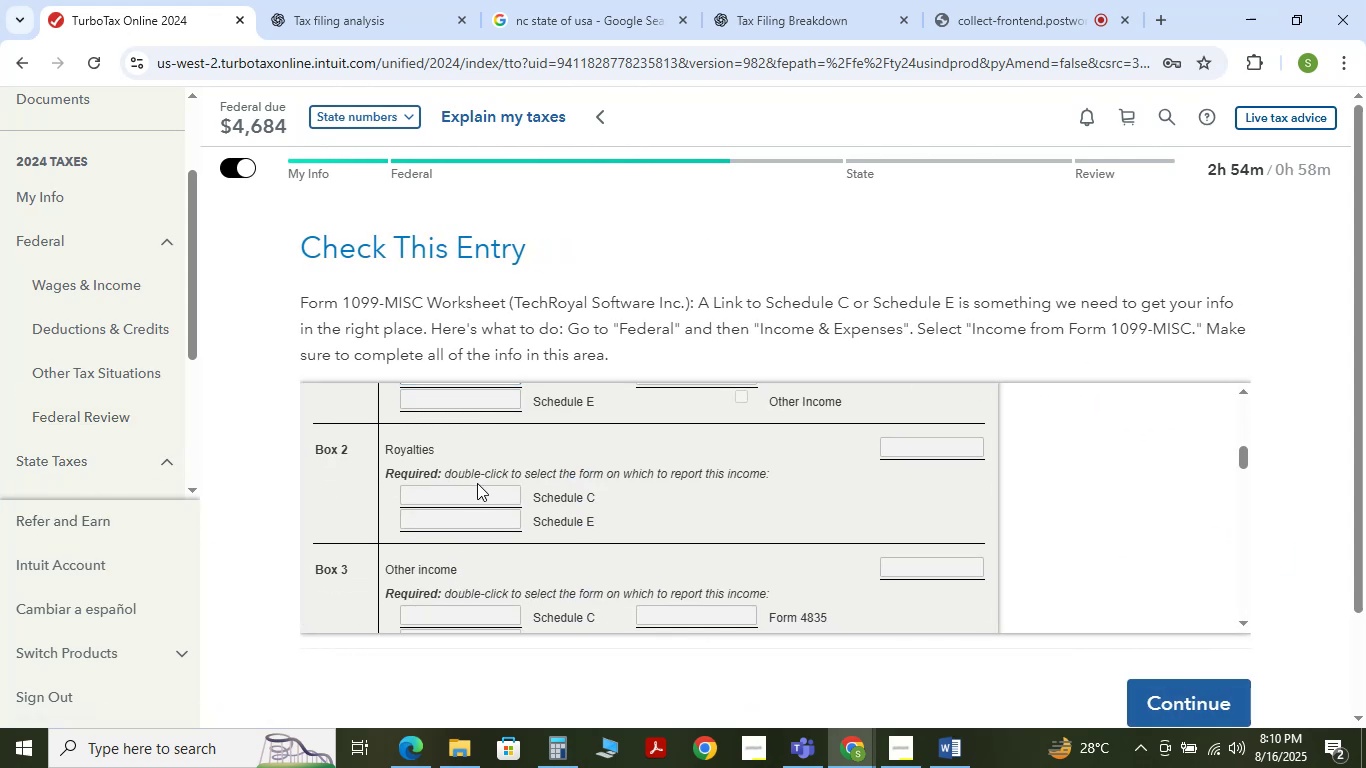 
double_click([481, 493])
 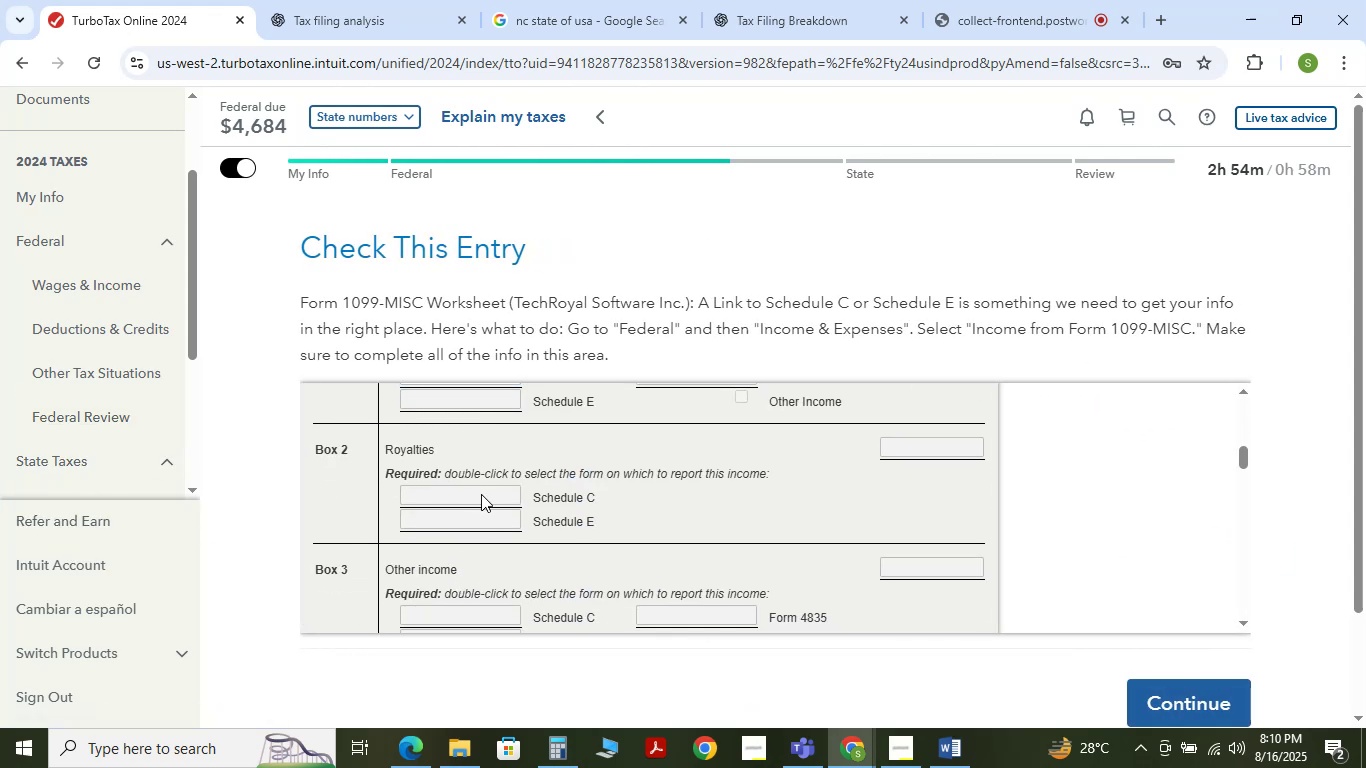 
triple_click([482, 494])
 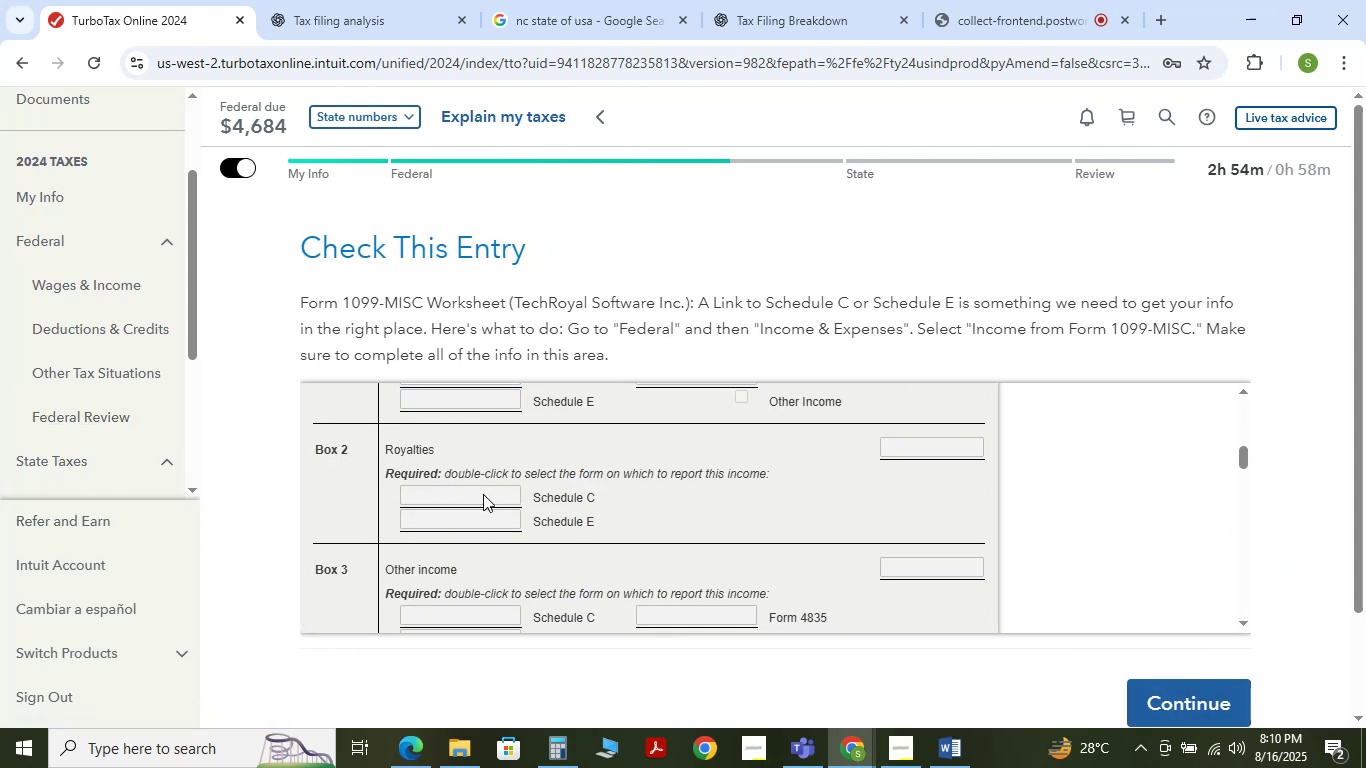 
triple_click([483, 494])
 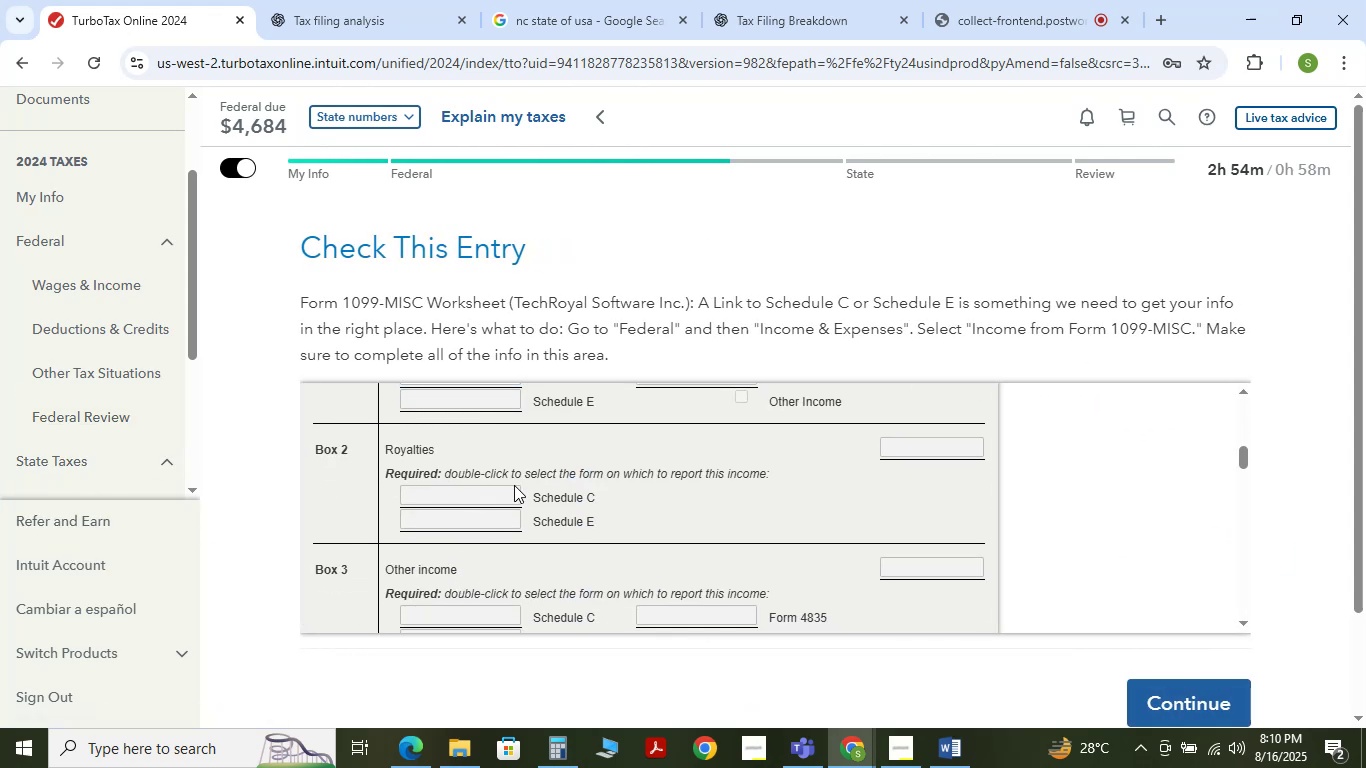 
scroll: coordinate [515, 485], scroll_direction: up, amount: 1.0
 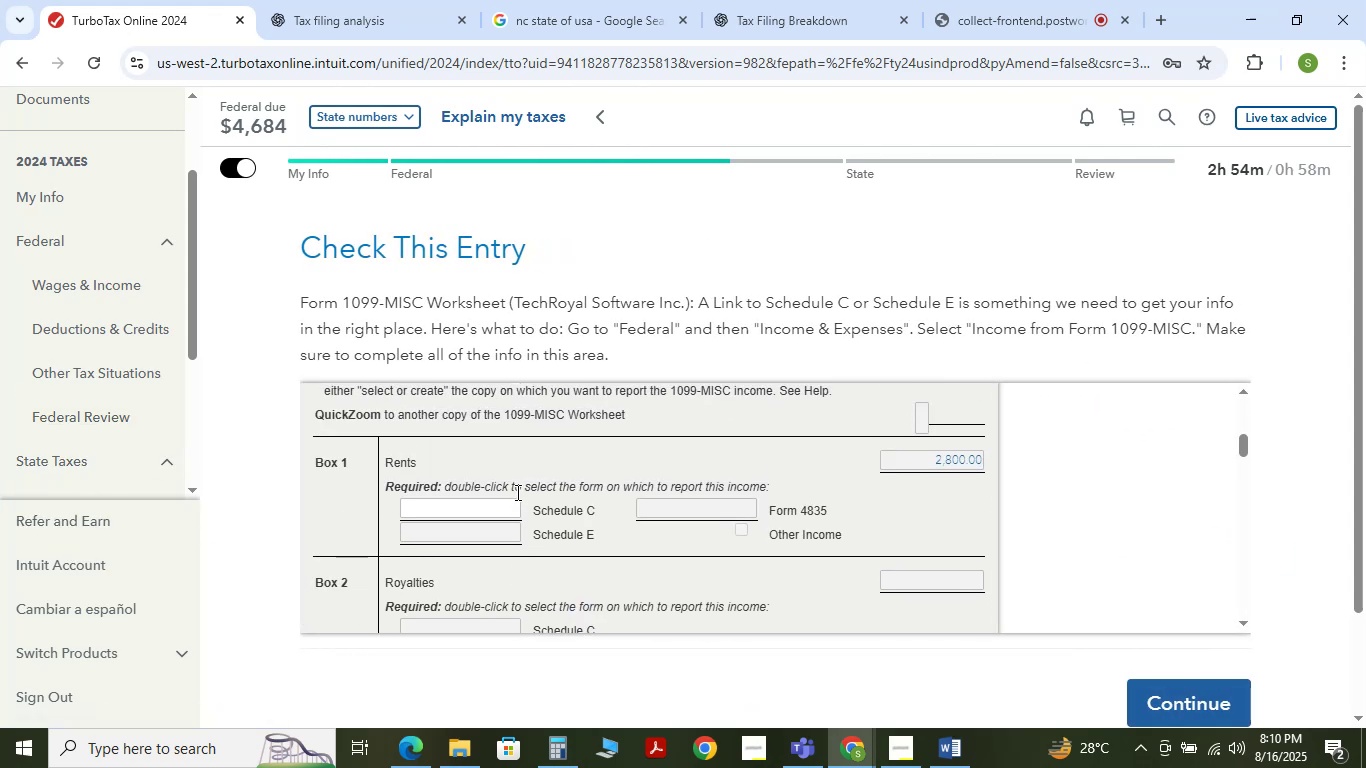 
double_click([576, 492])
 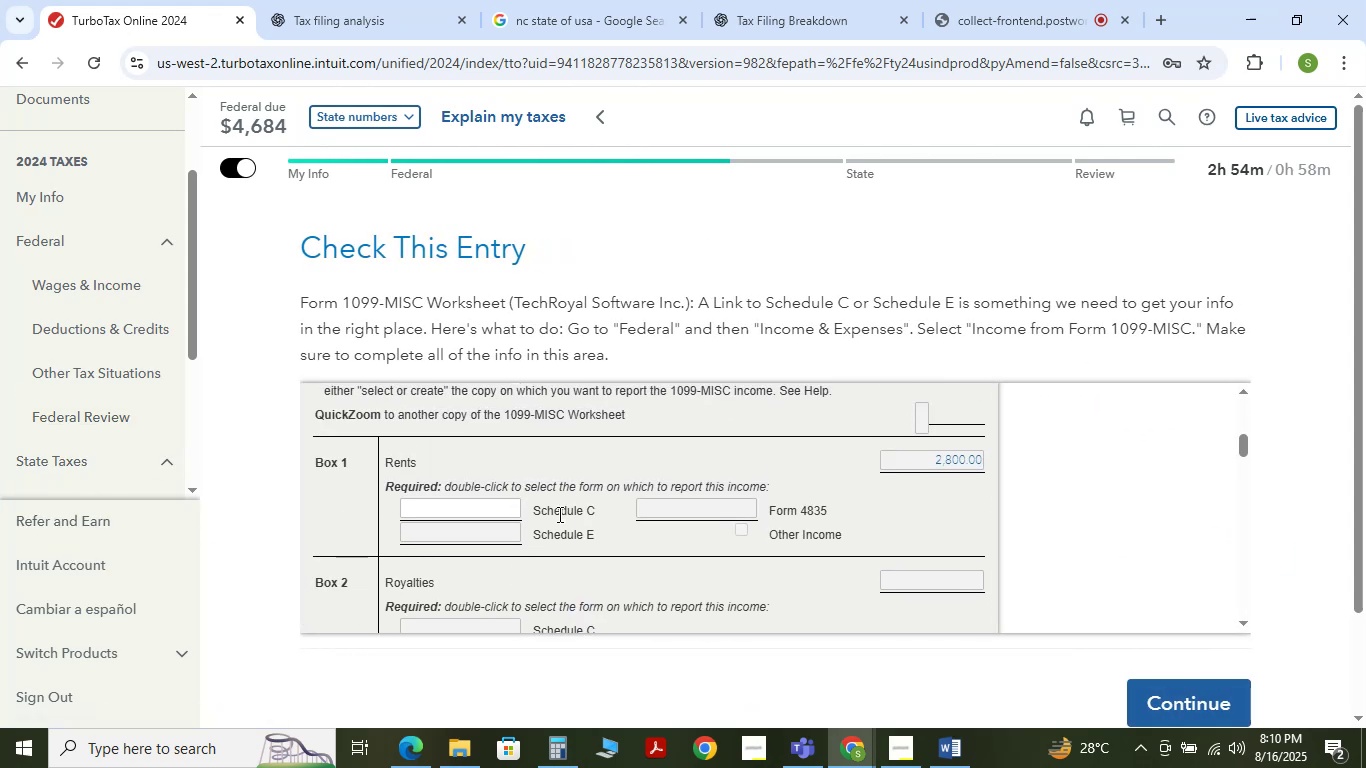 
triple_click([558, 514])
 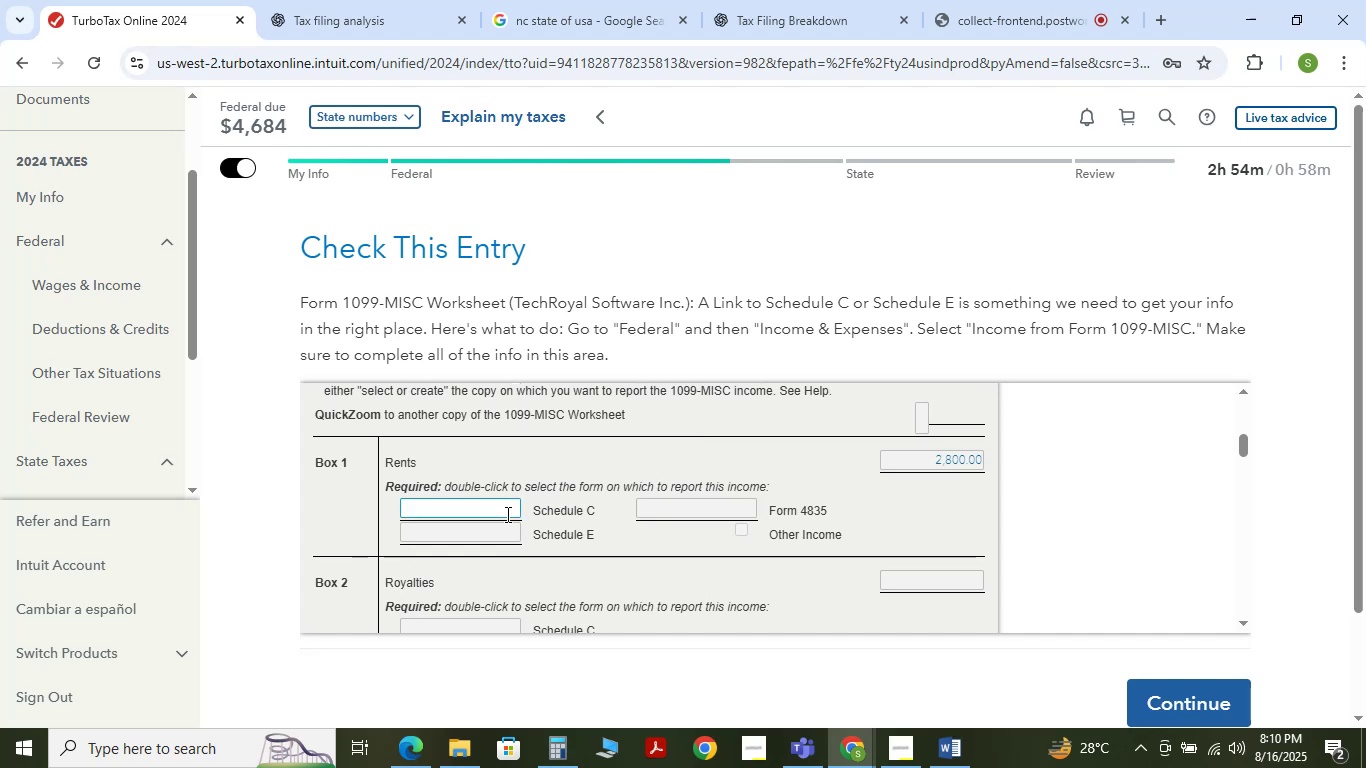 
triple_click([506, 514])
 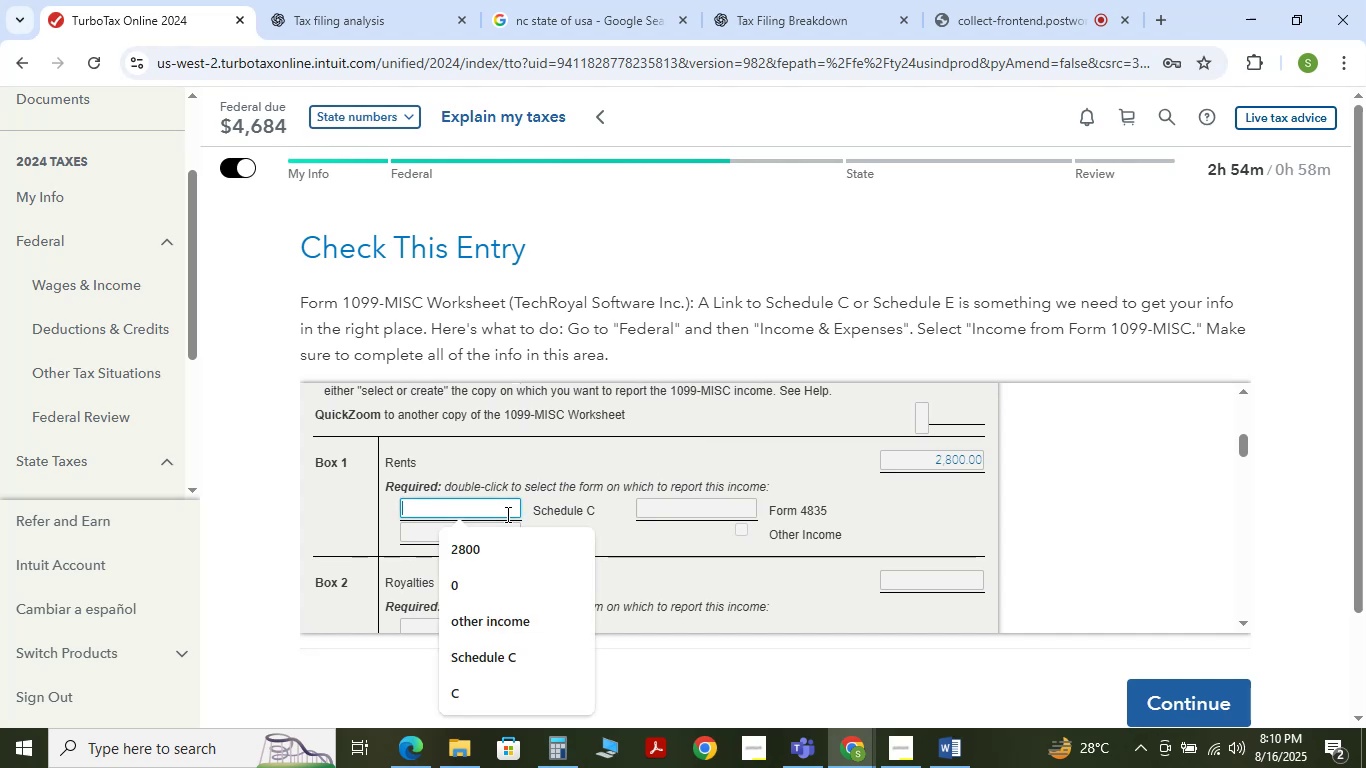 
triple_click([506, 514])
 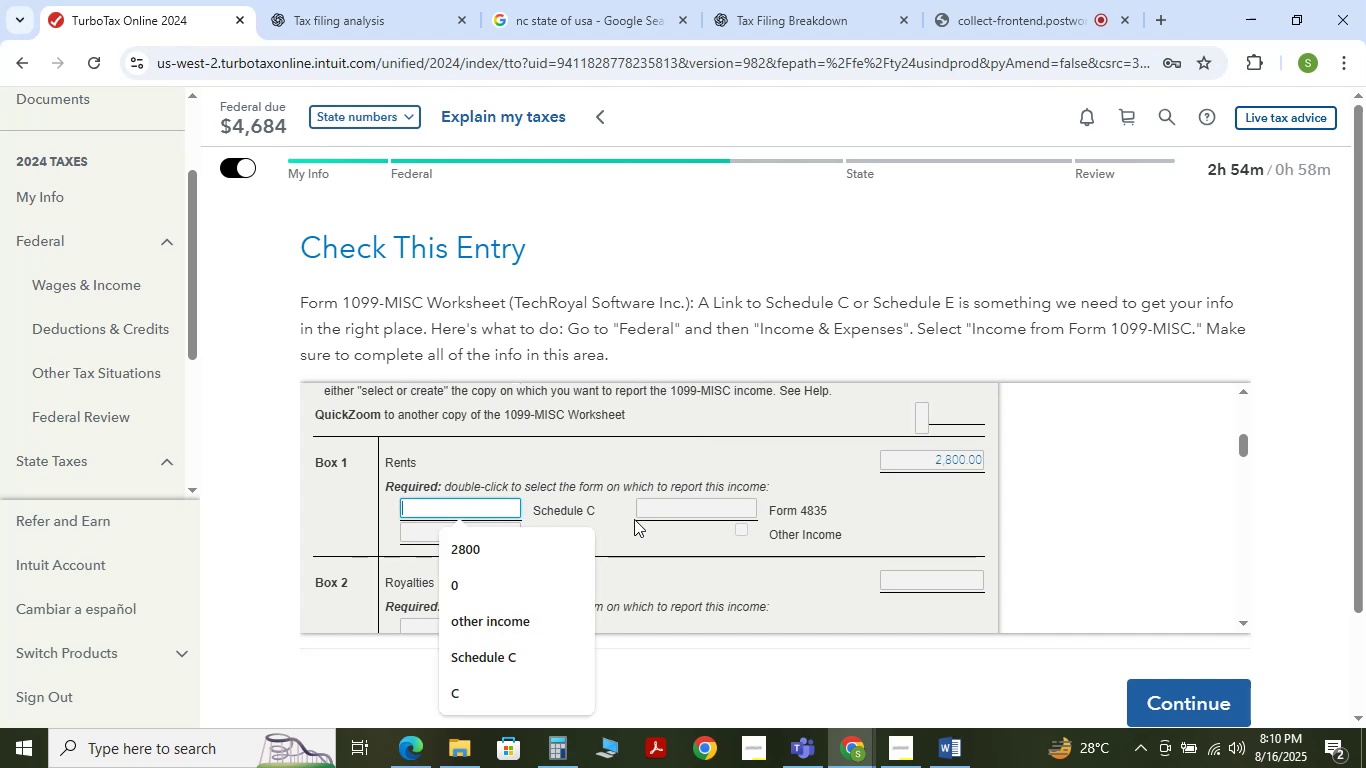 
triple_click([636, 518])
 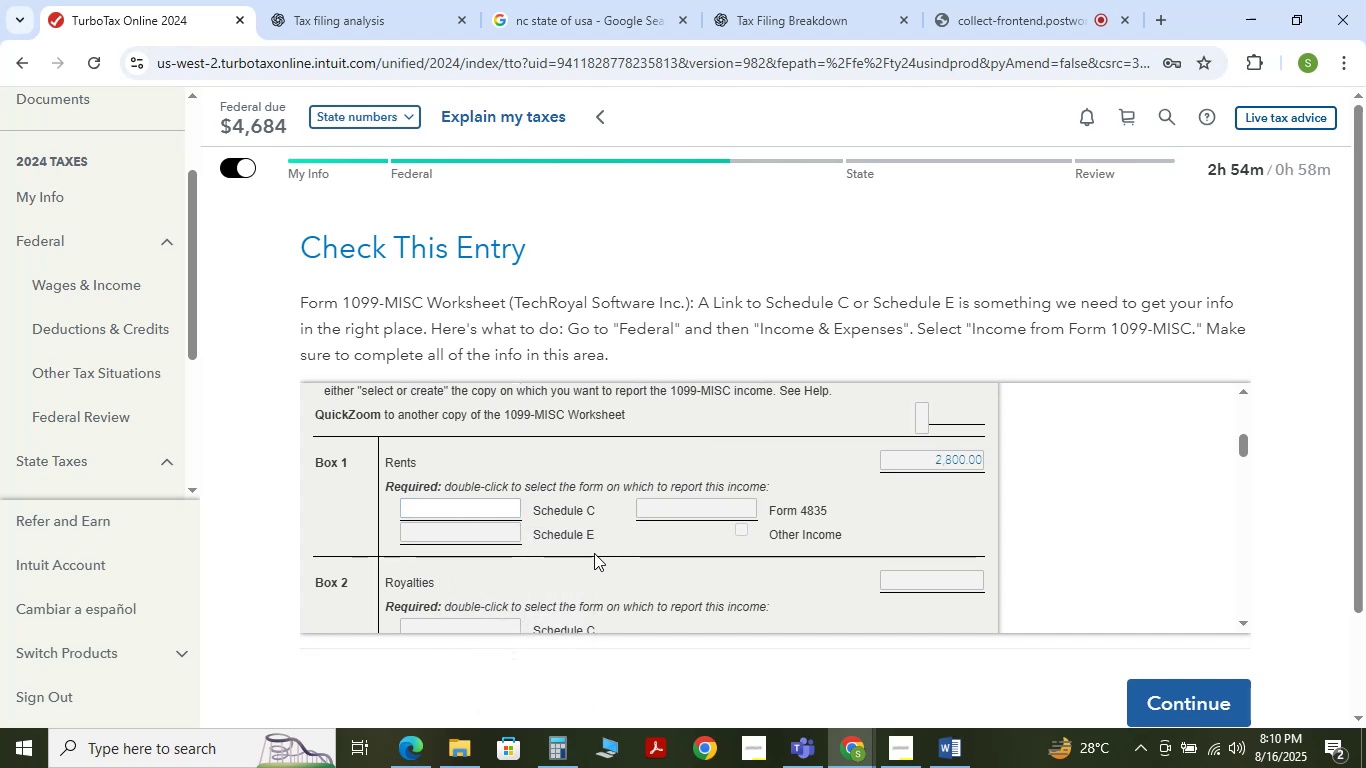 
scroll: coordinate [591, 558], scroll_direction: down, amount: 1.0
 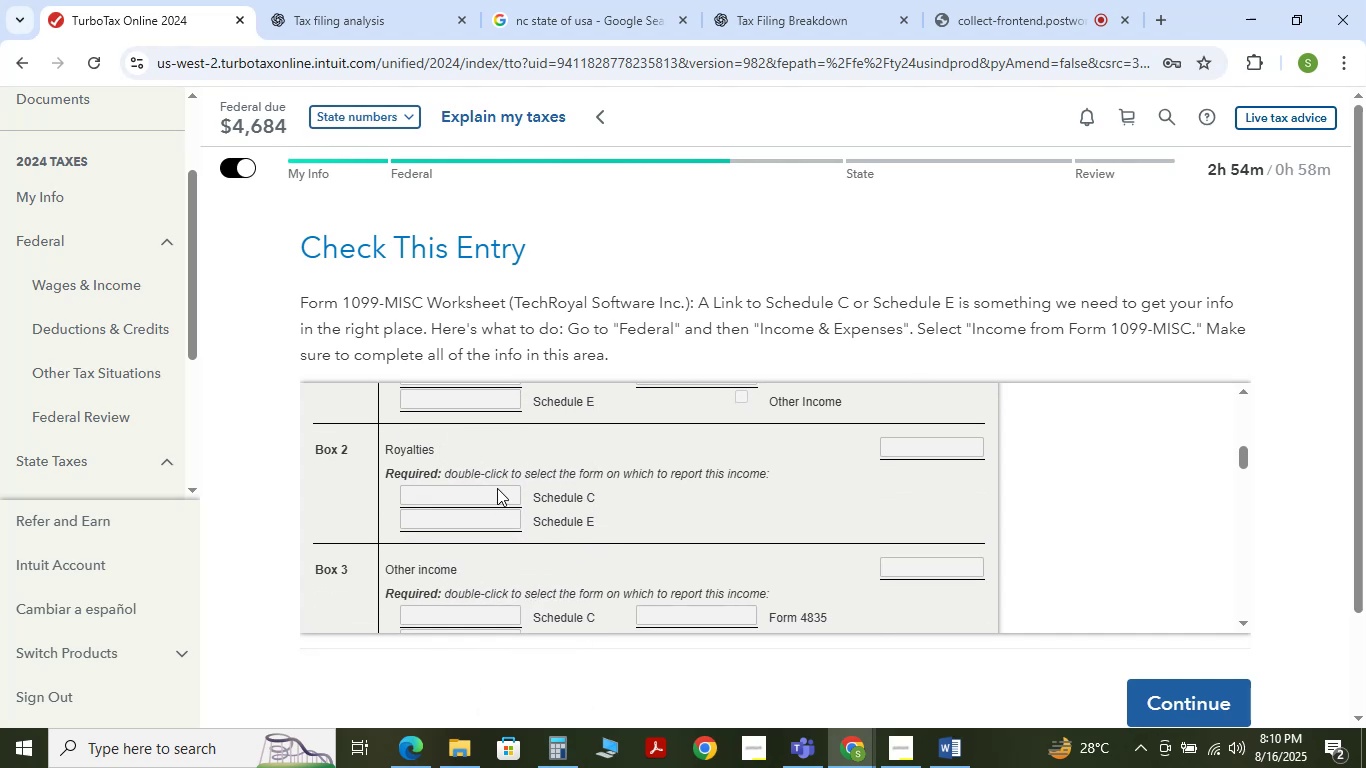 
double_click([497, 488])
 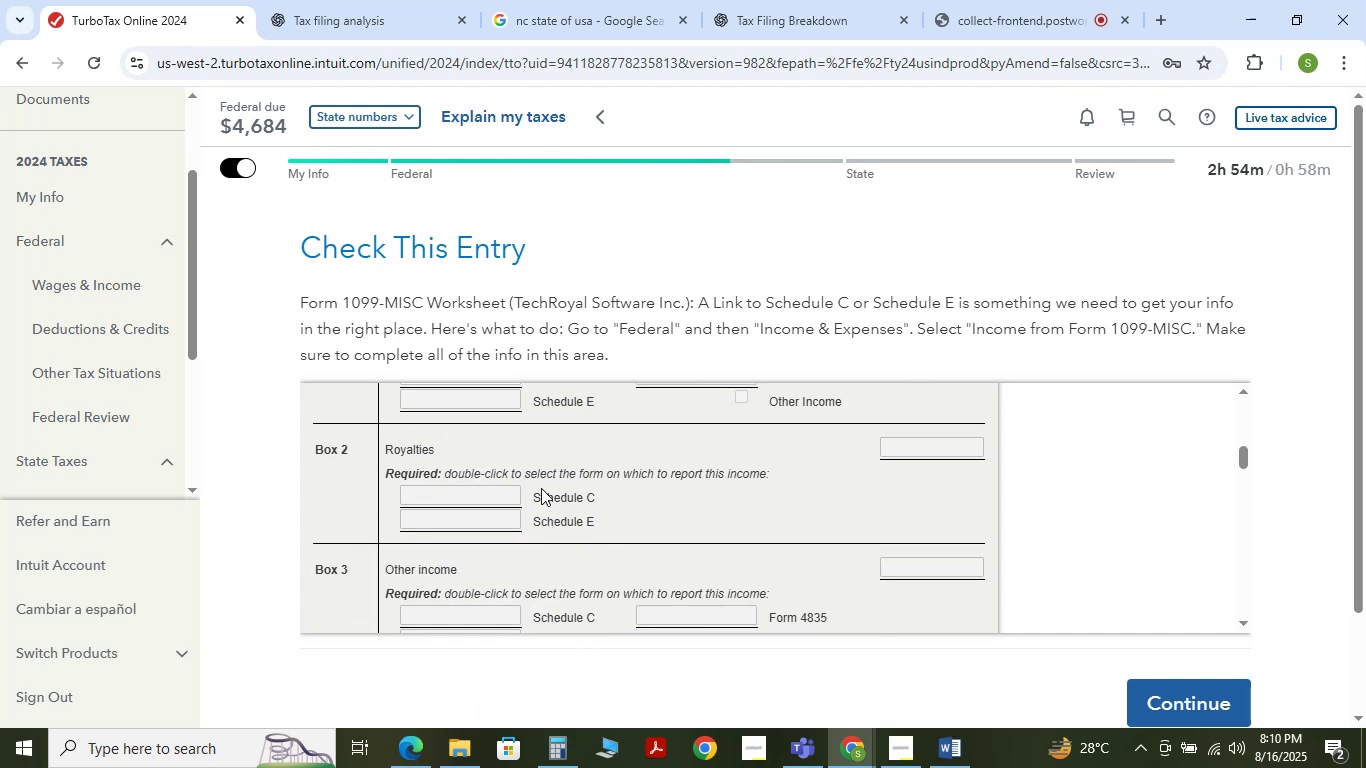 
scroll: coordinate [717, 497], scroll_direction: up, amount: 2.0
 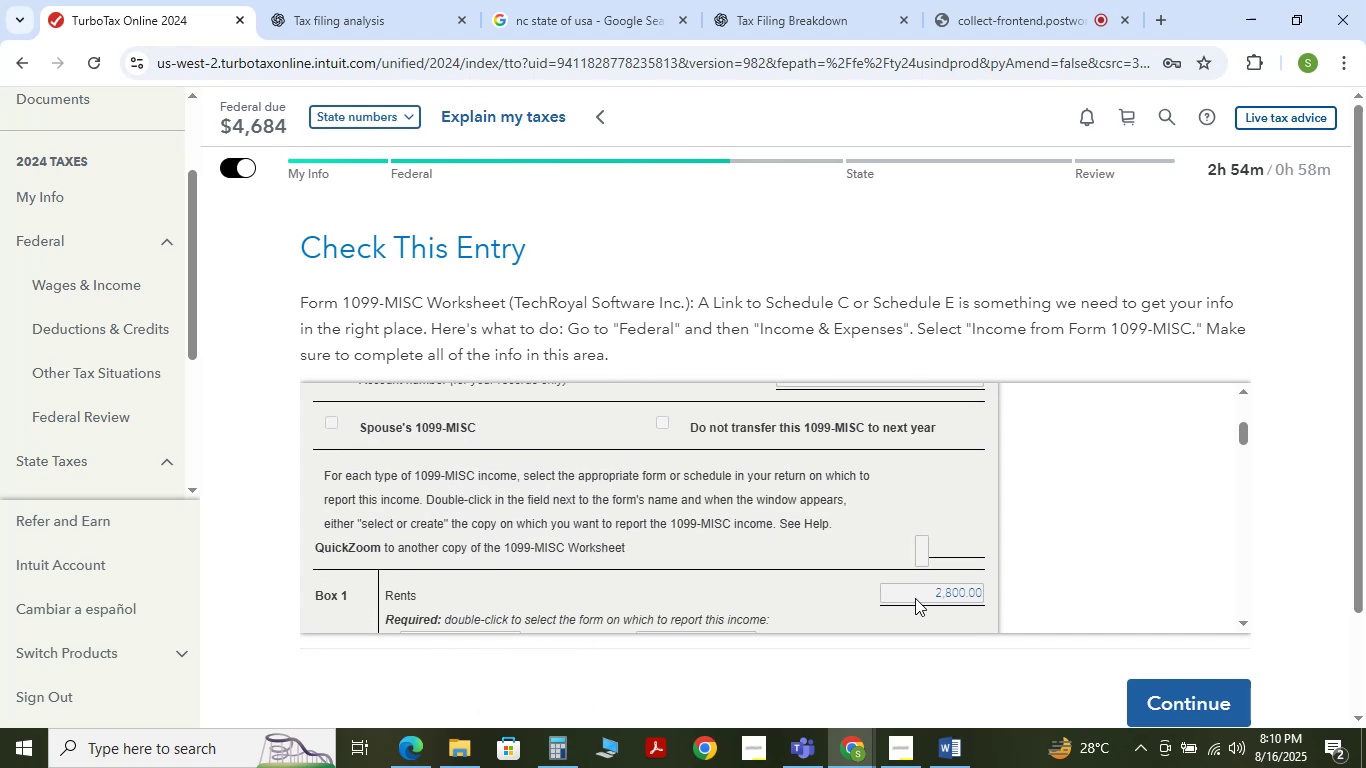 
triple_click([925, 596])
 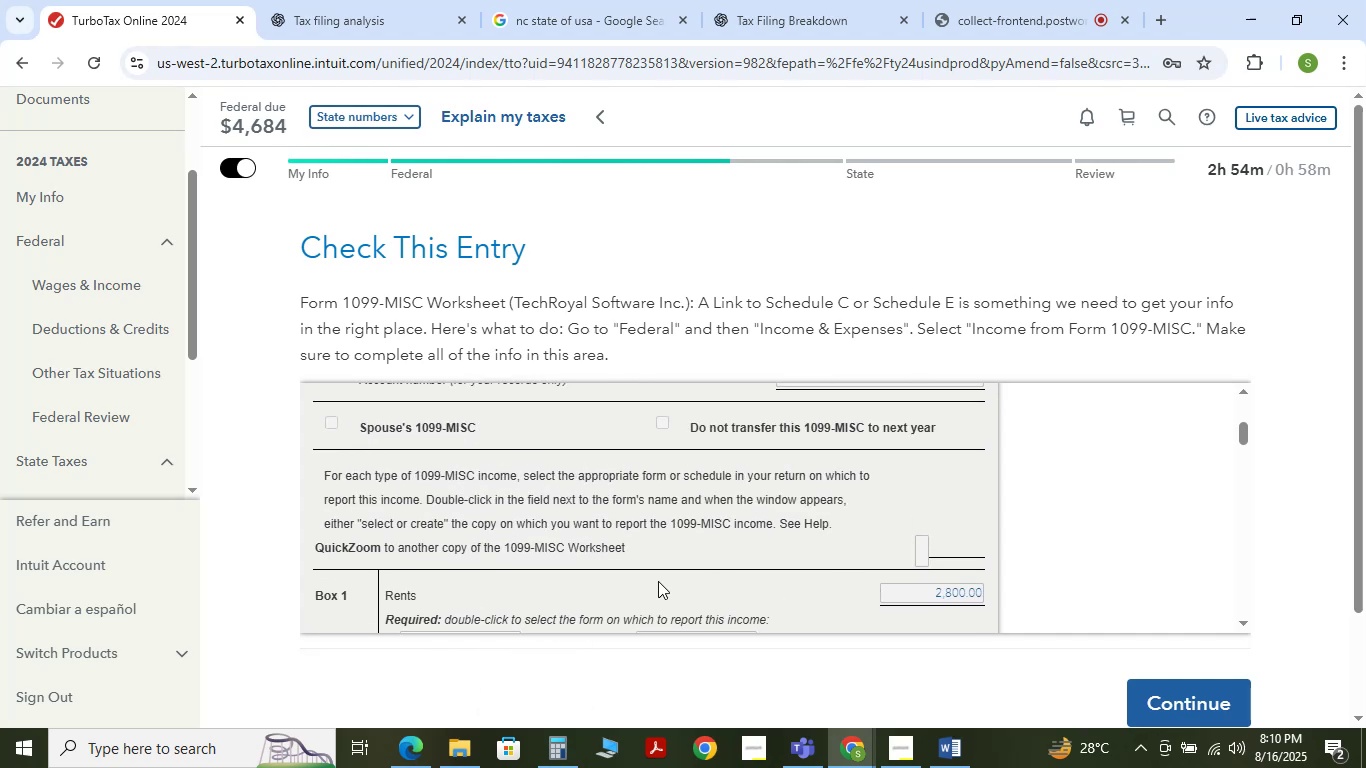 
scroll: coordinate [692, 578], scroll_direction: down, amount: 6.0
 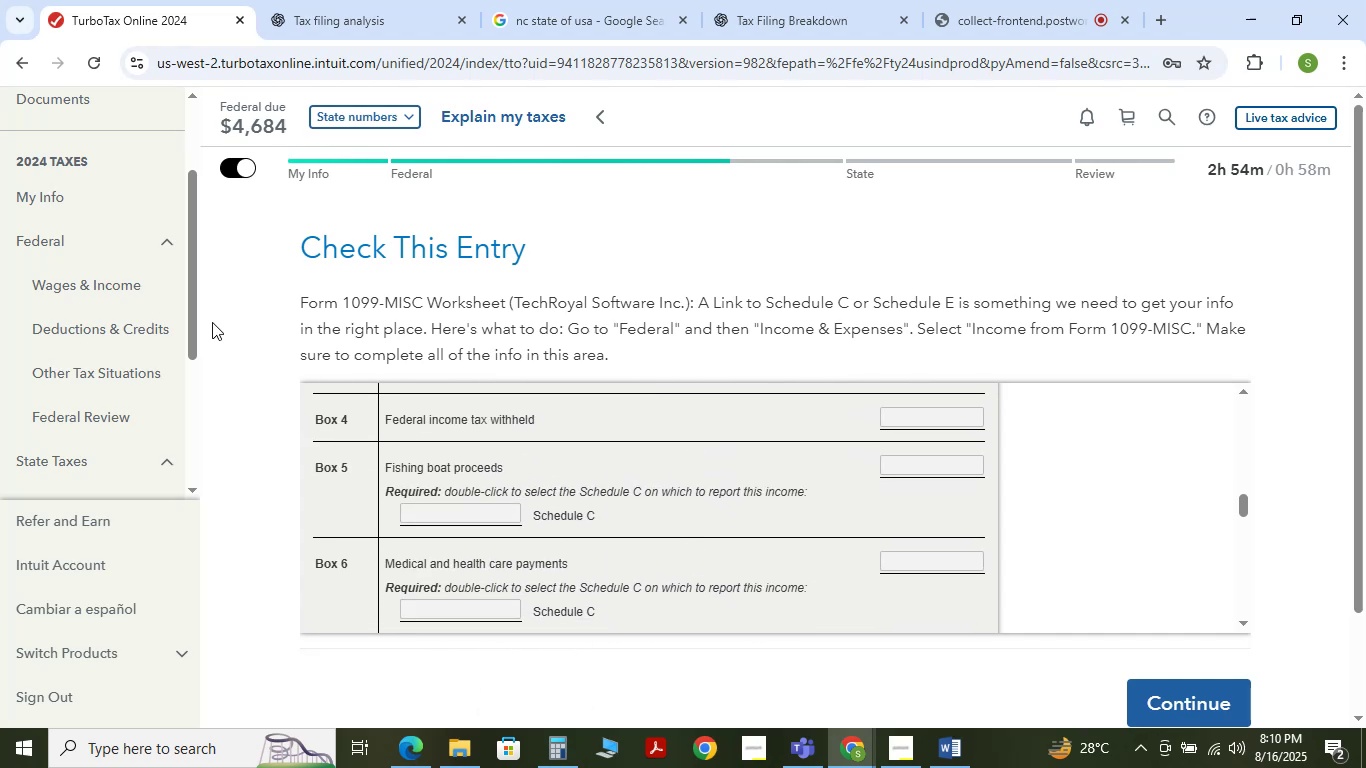 
left_click([116, 296])
 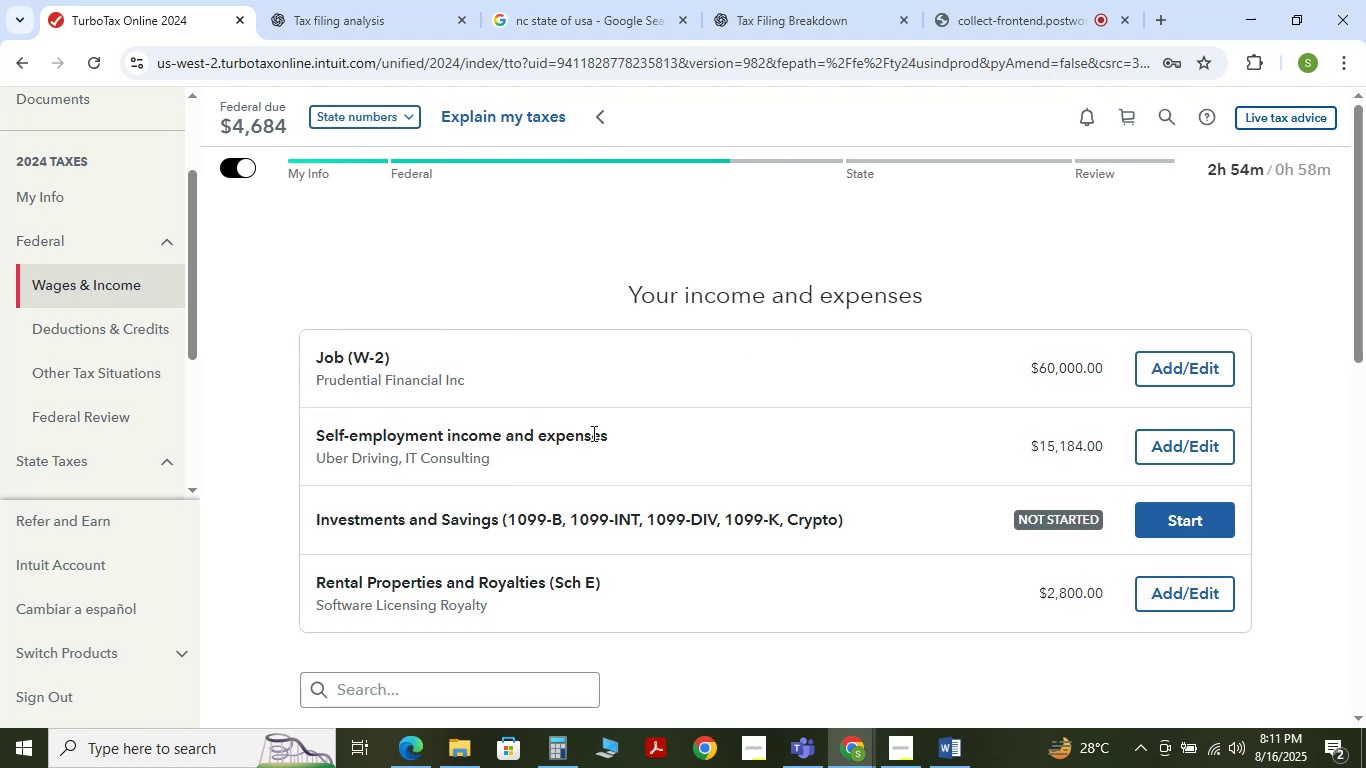 
wait(5.15)
 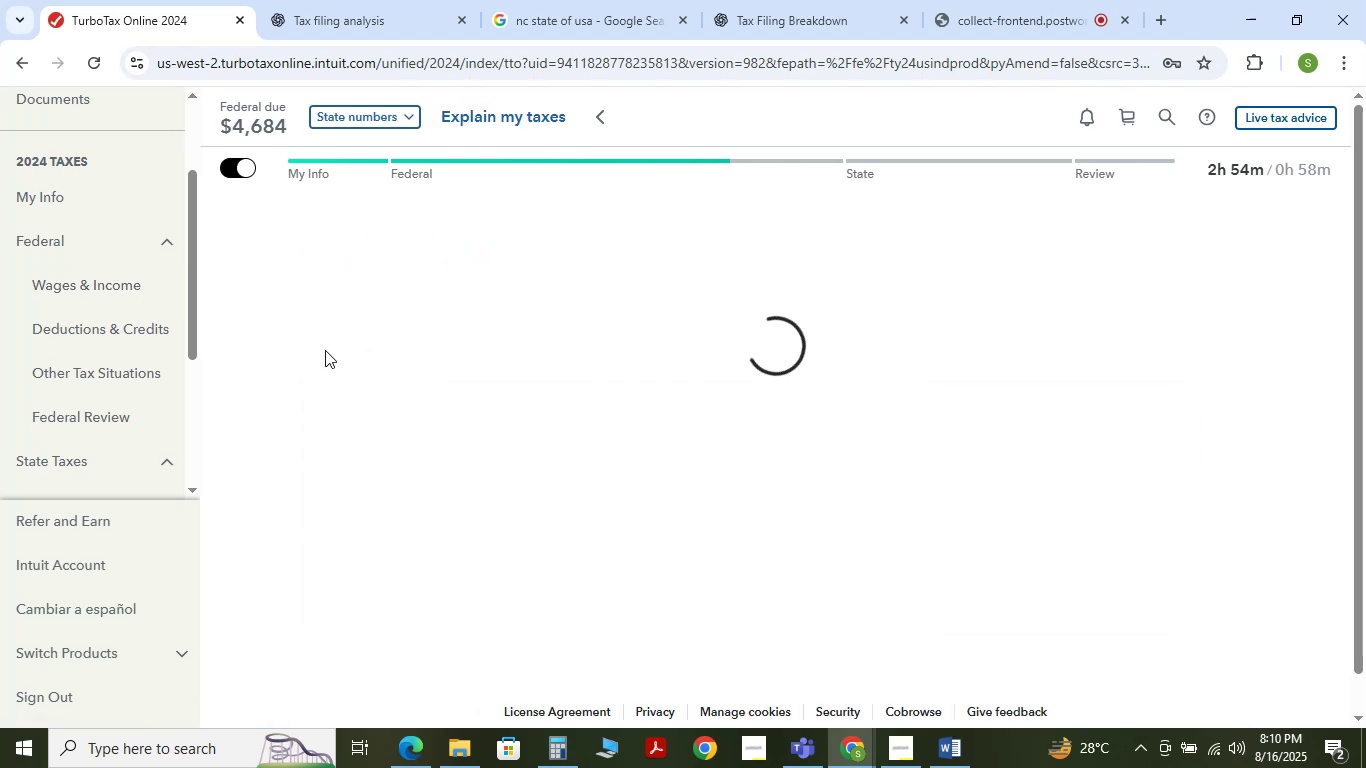 
left_click([1177, 595])
 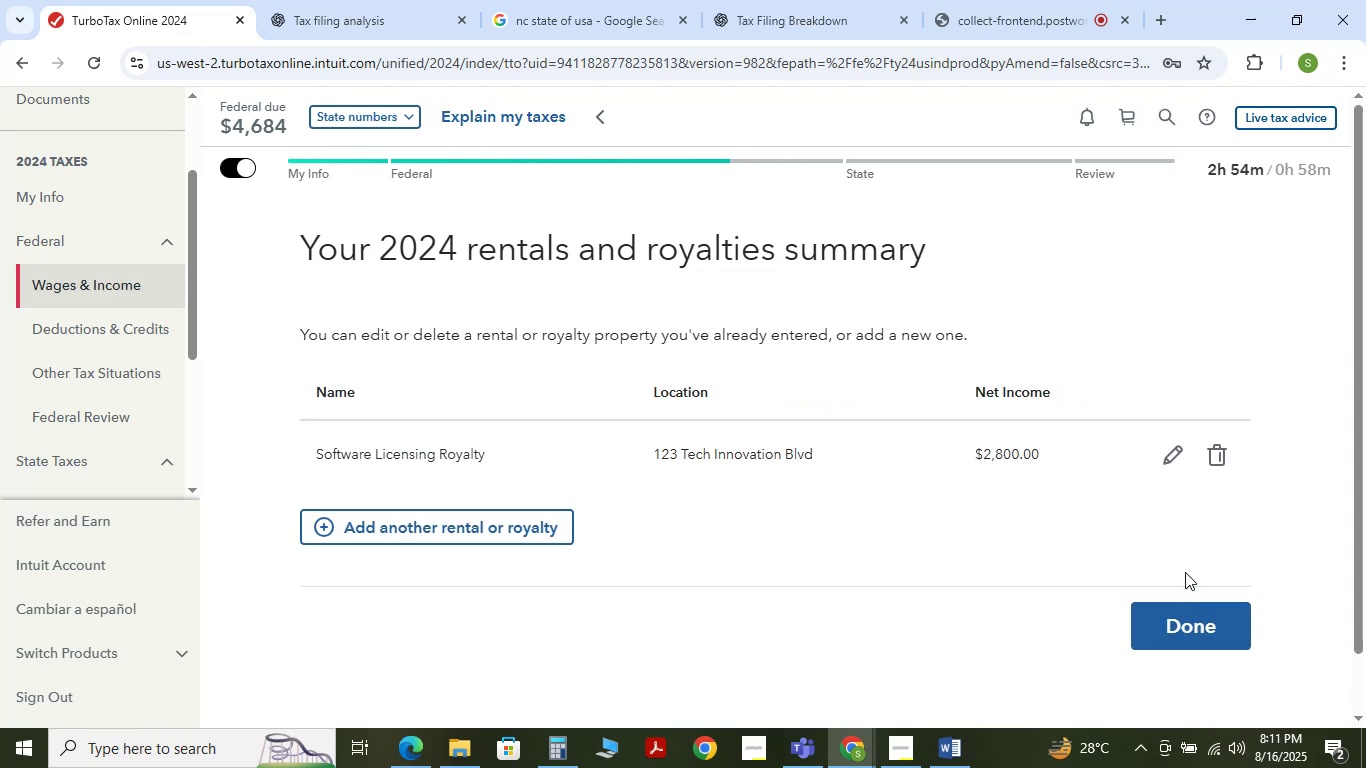 
left_click([1172, 454])
 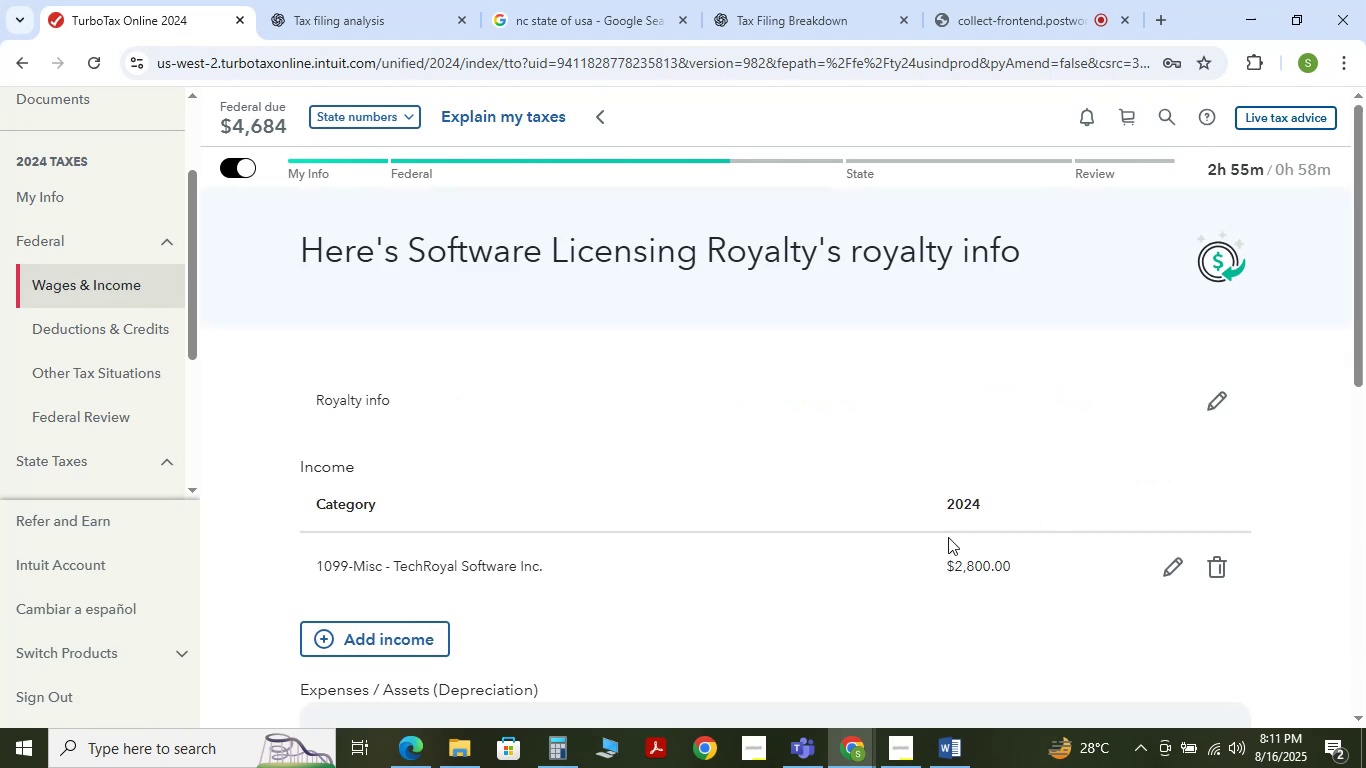 
scroll: coordinate [763, 551], scroll_direction: down, amount: 2.0
 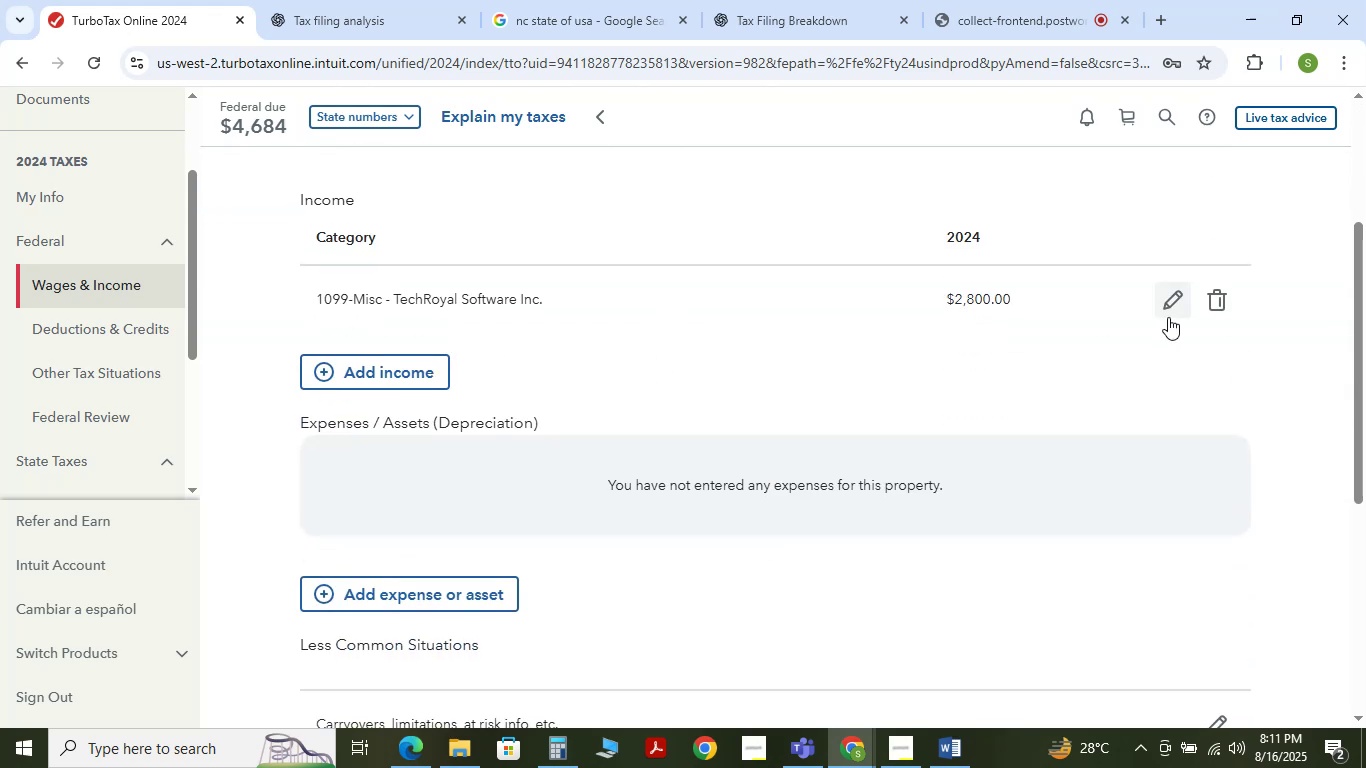 
left_click([1170, 313])
 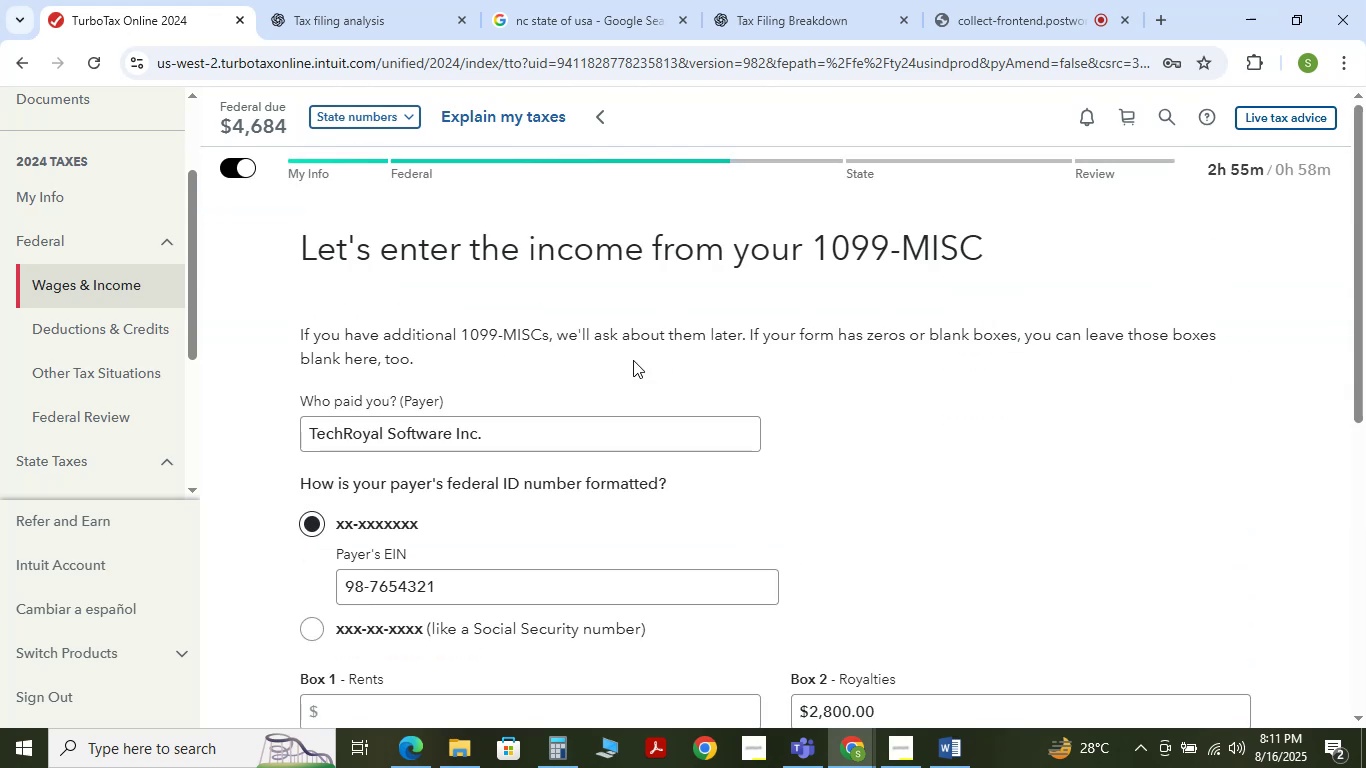 
scroll: coordinate [496, 481], scroll_direction: down, amount: 4.0
 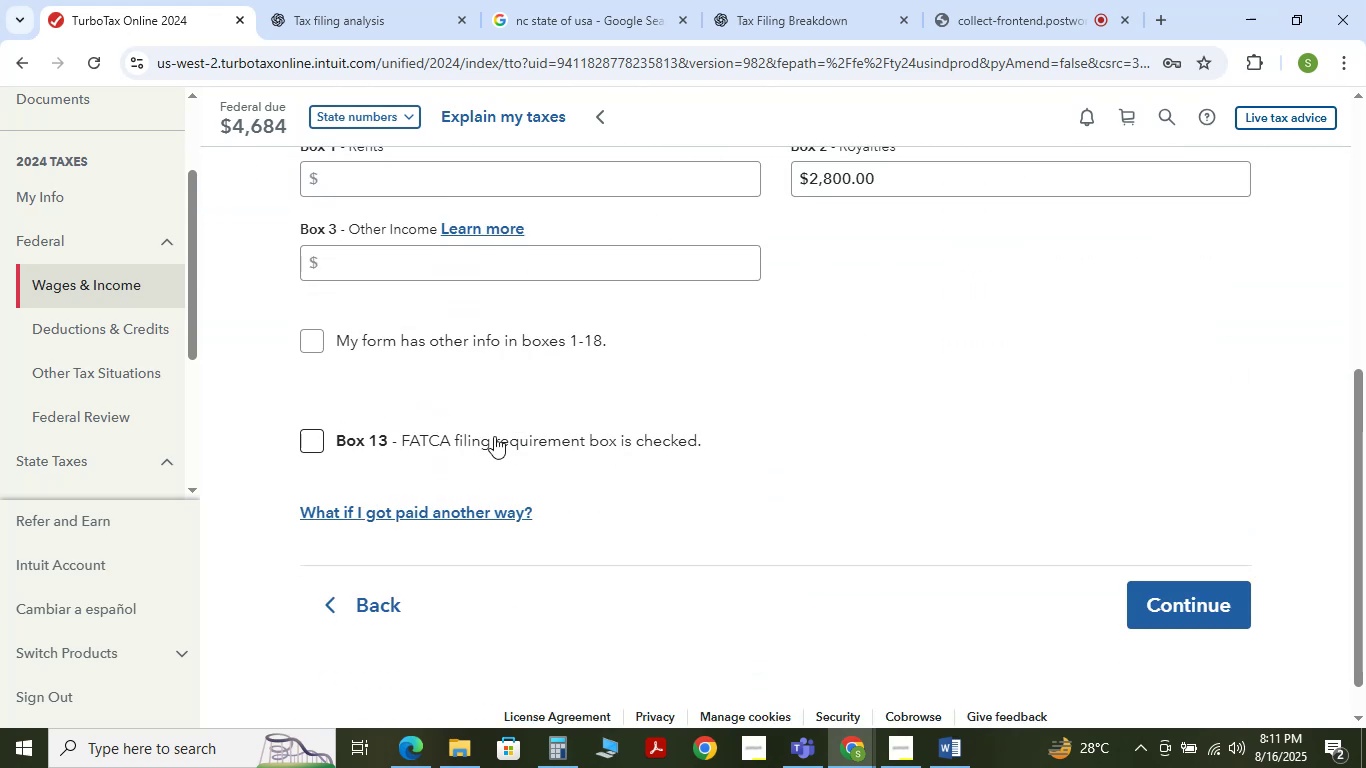 
scroll: coordinate [695, 321], scroll_direction: up, amount: 2.0
 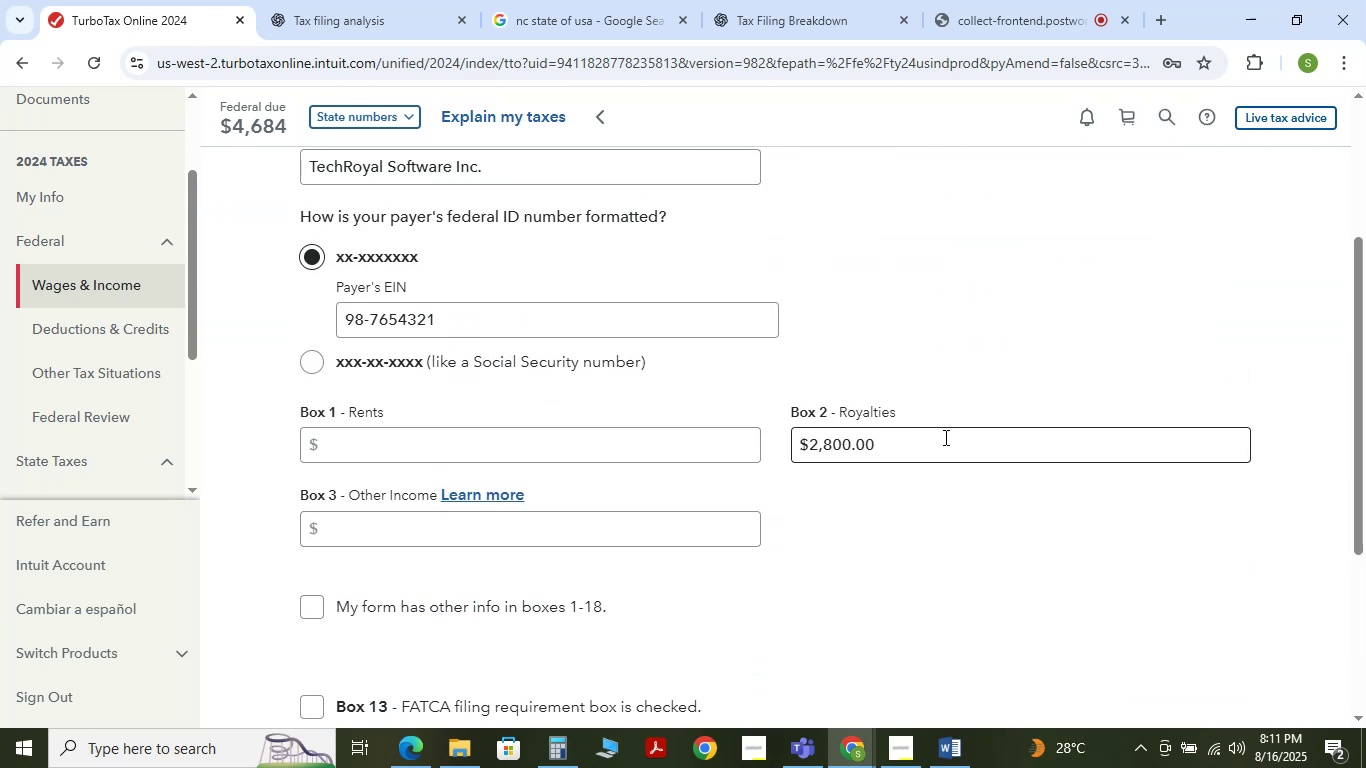 
left_click_drag(start_coordinate=[917, 463], to_coordinate=[718, 455])
 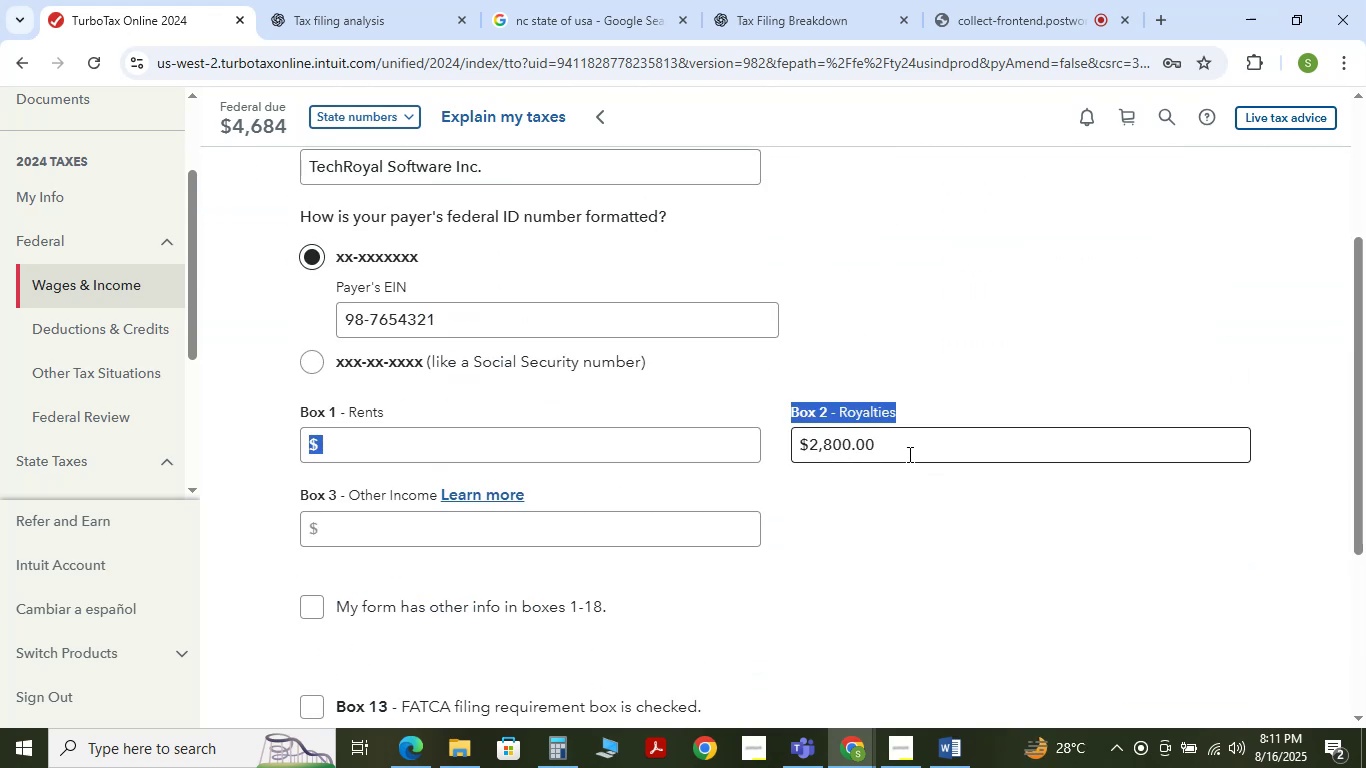 
left_click([910, 453])
 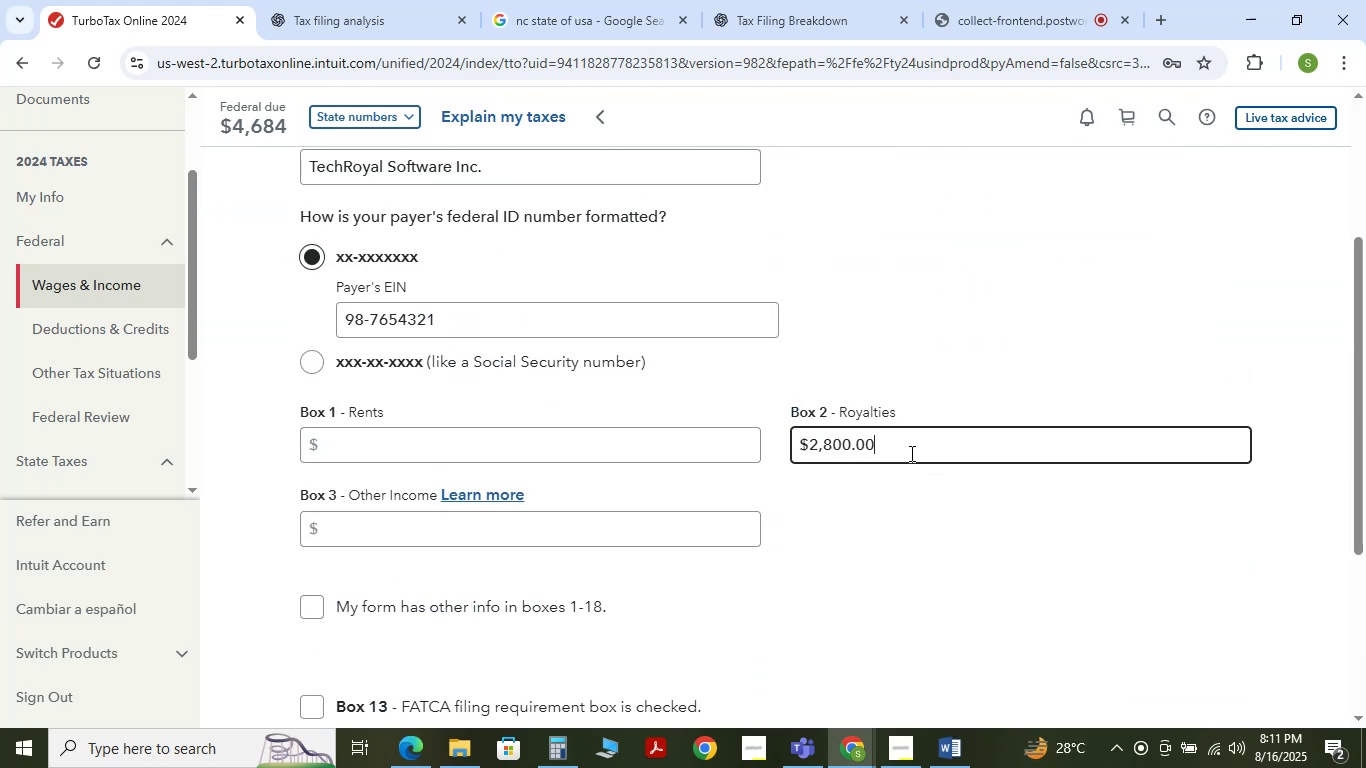 
left_click_drag(start_coordinate=[910, 453], to_coordinate=[796, 450])
 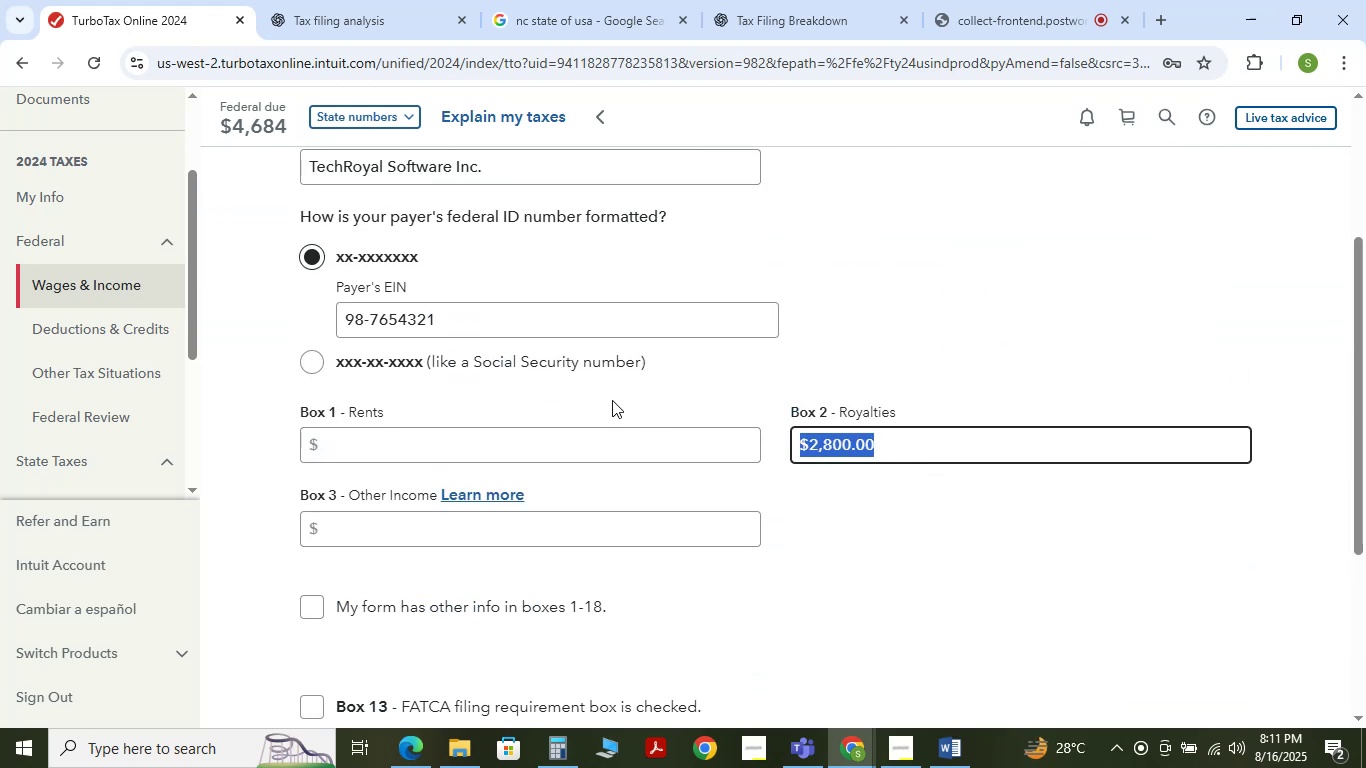 
left_click([611, 394])
 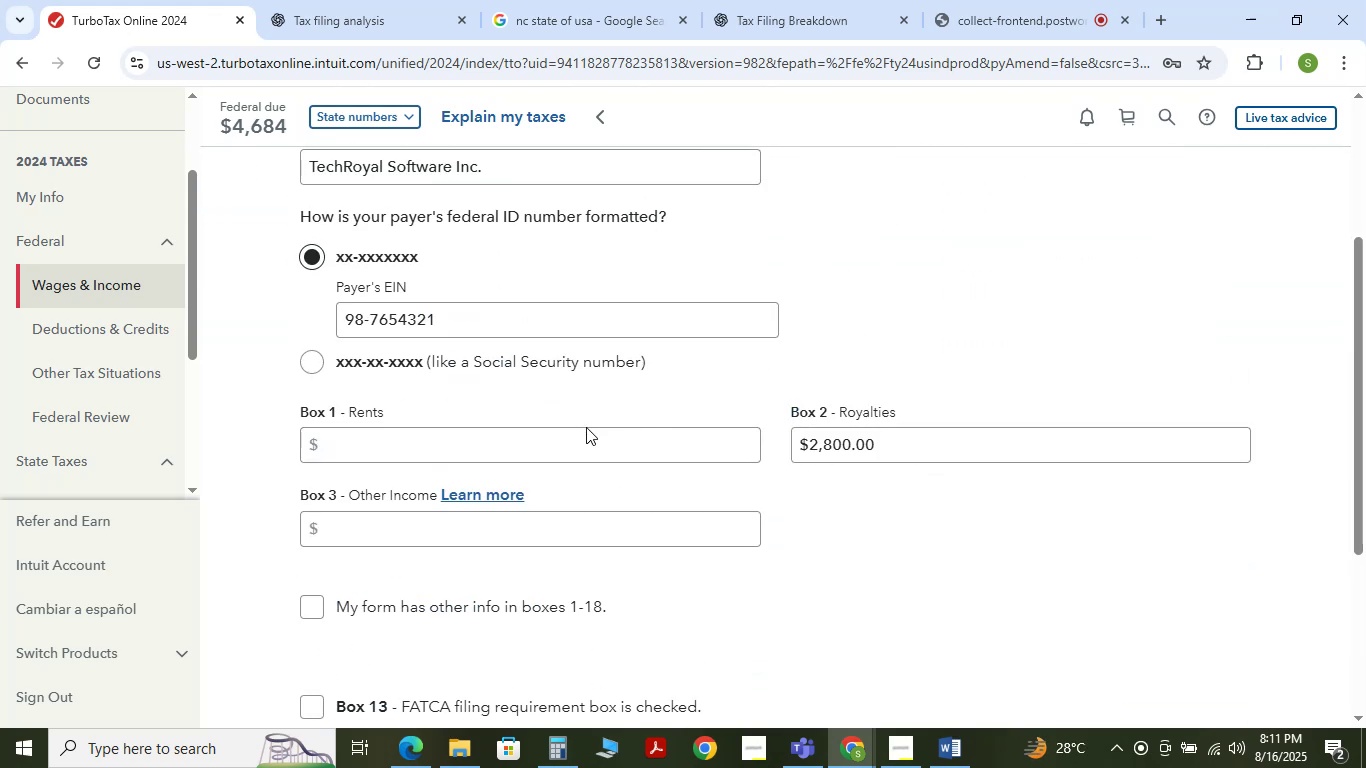 
scroll: coordinate [605, 445], scroll_direction: down, amount: 2.0
 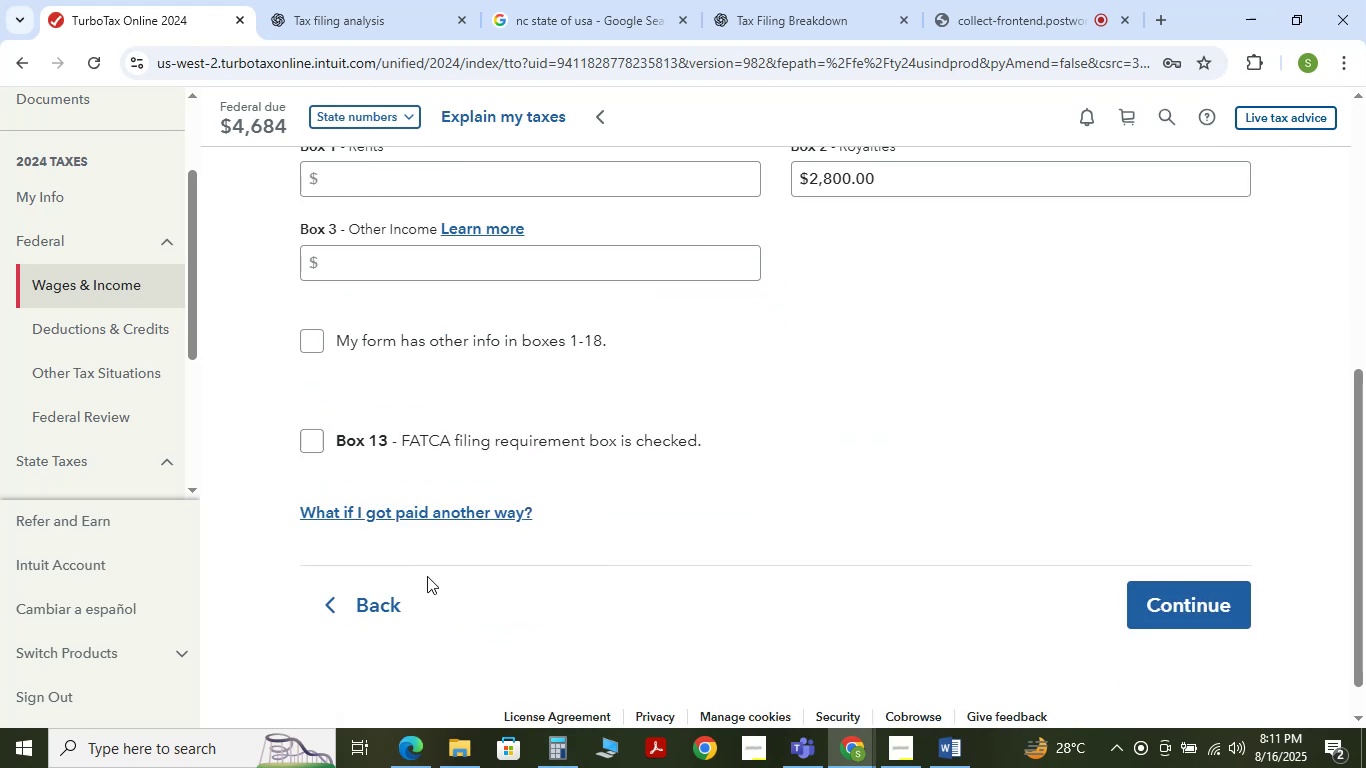 
left_click([361, 601])
 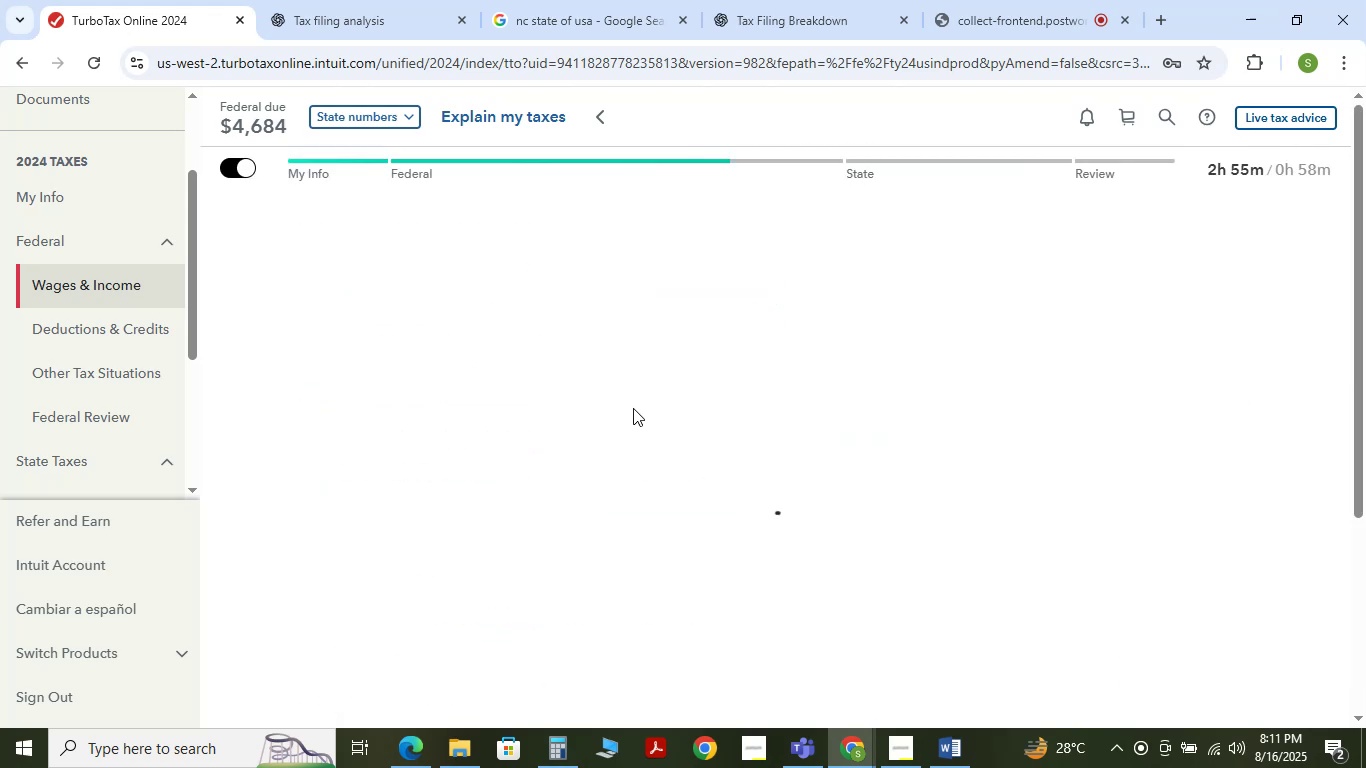 
scroll: coordinate [634, 417], scroll_direction: up, amount: 2.0
 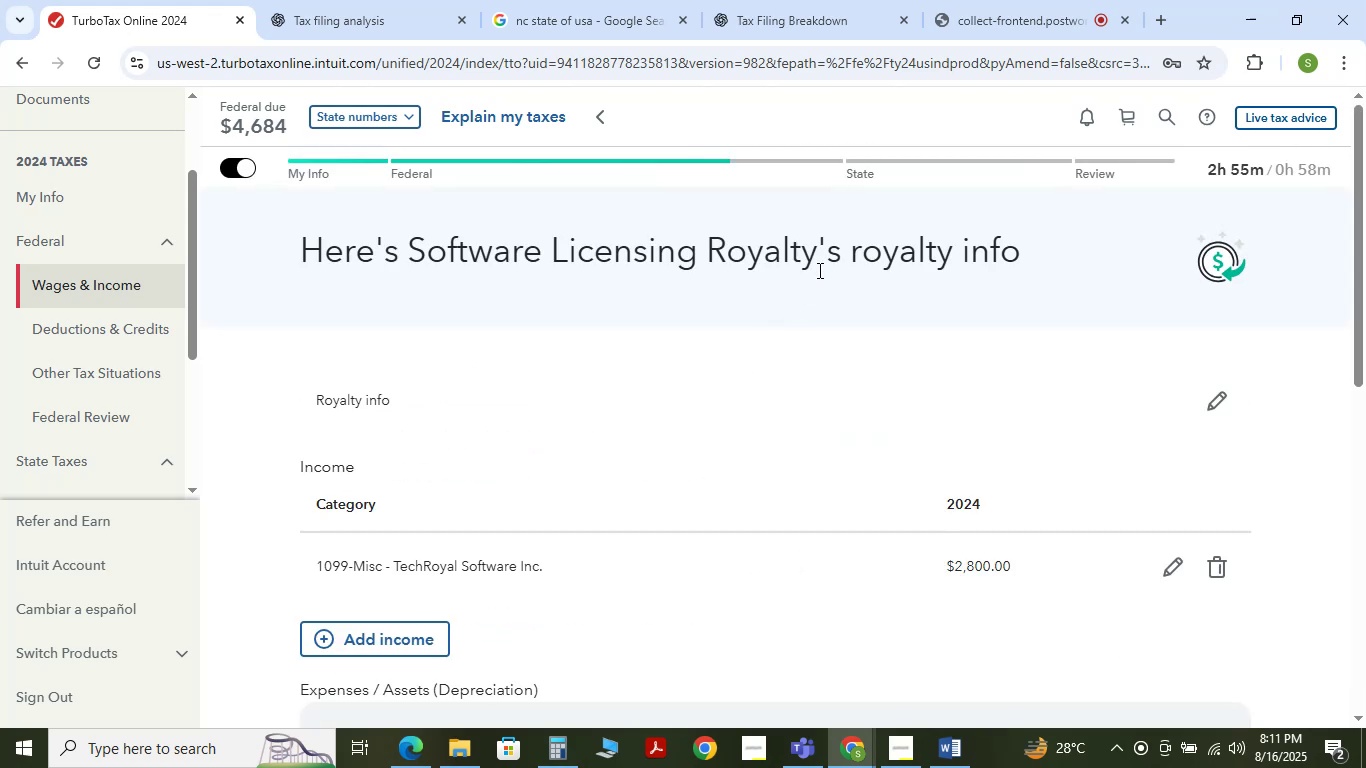 
left_click_drag(start_coordinate=[557, 258], to_coordinate=[845, 255])
 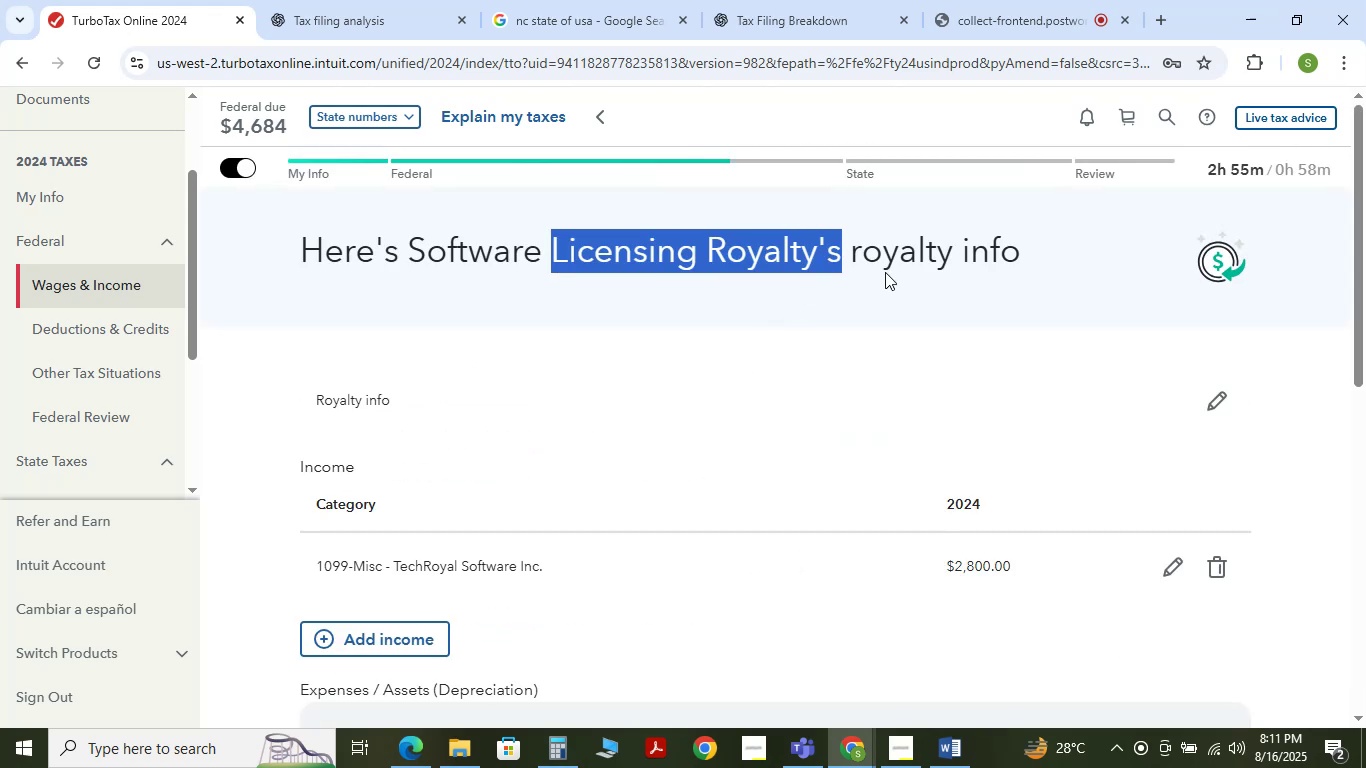 
scroll: coordinate [899, 279], scroll_direction: up, amount: 2.0
 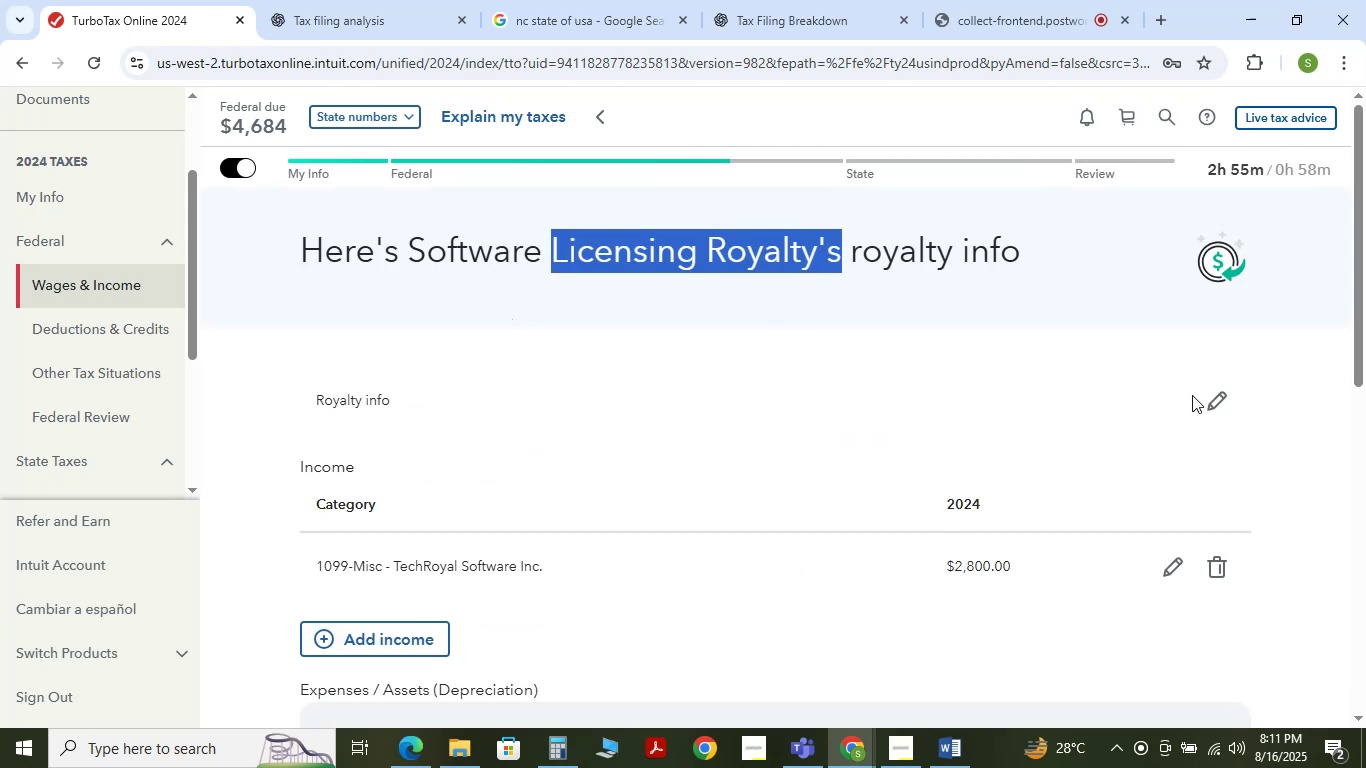 
left_click([1223, 408])
 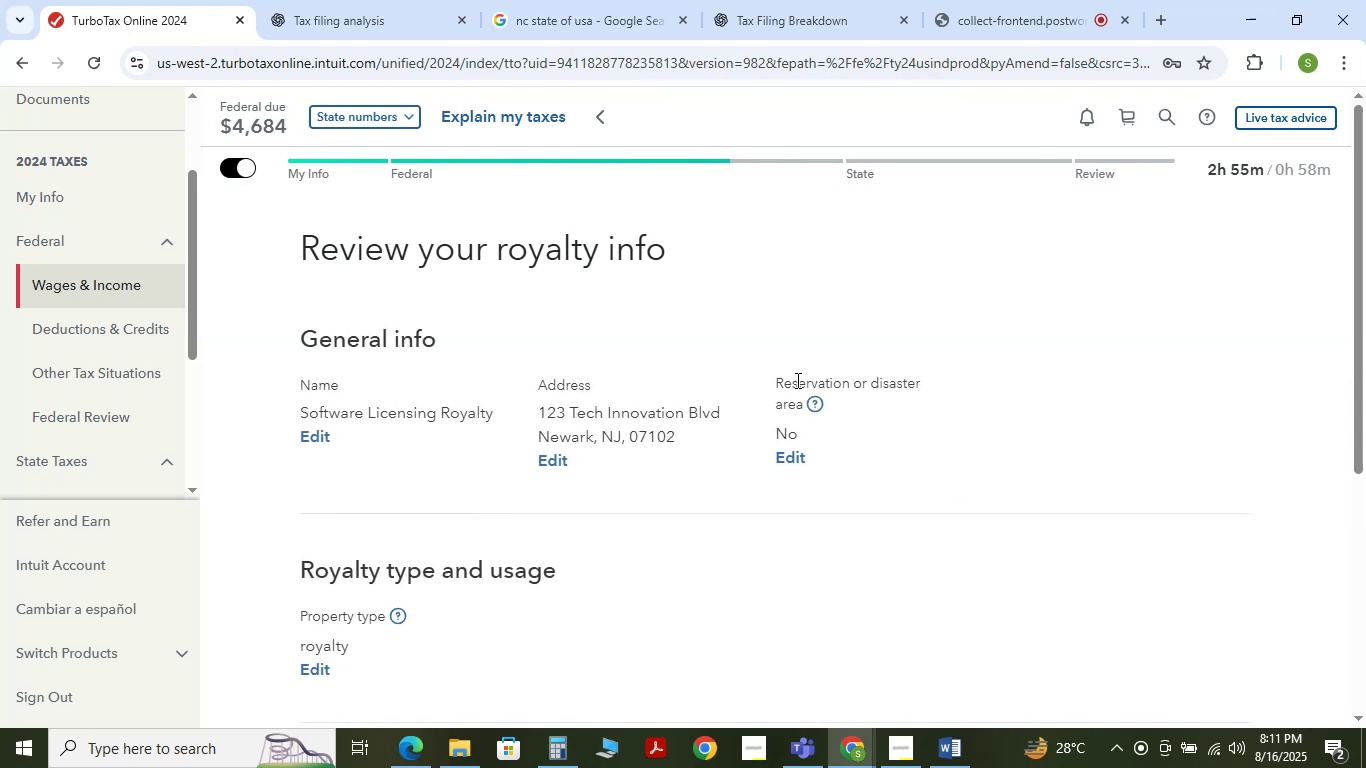 
scroll: coordinate [570, 459], scroll_direction: down, amount: 2.0
 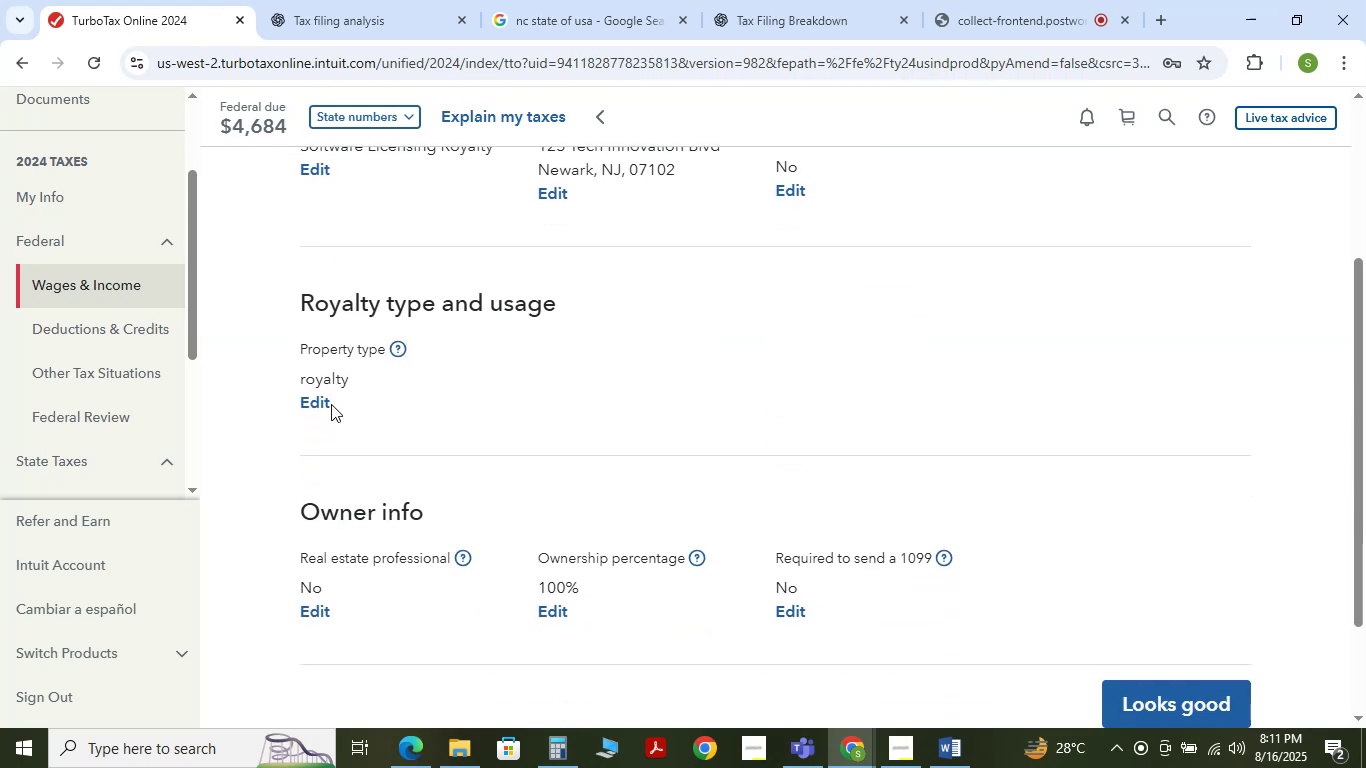 
left_click([327, 400])
 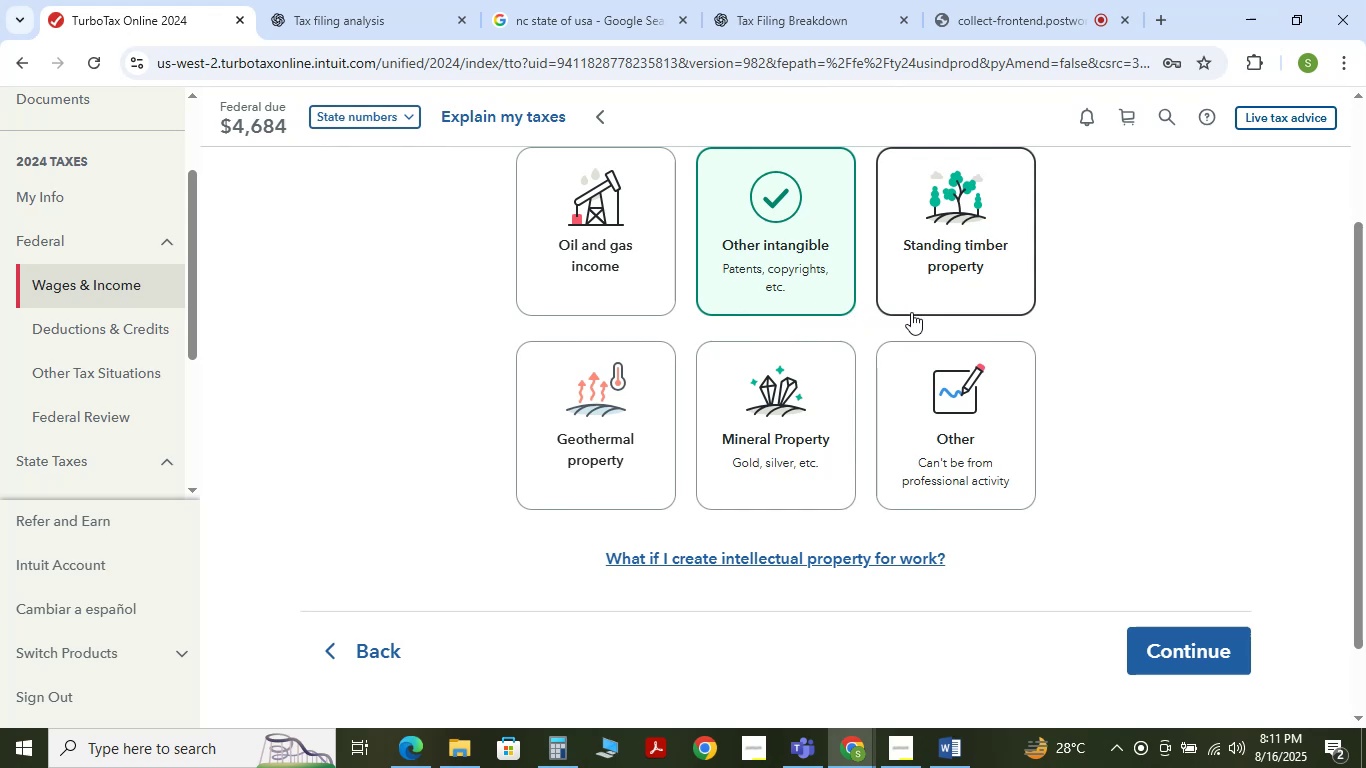 
wait(11.19)
 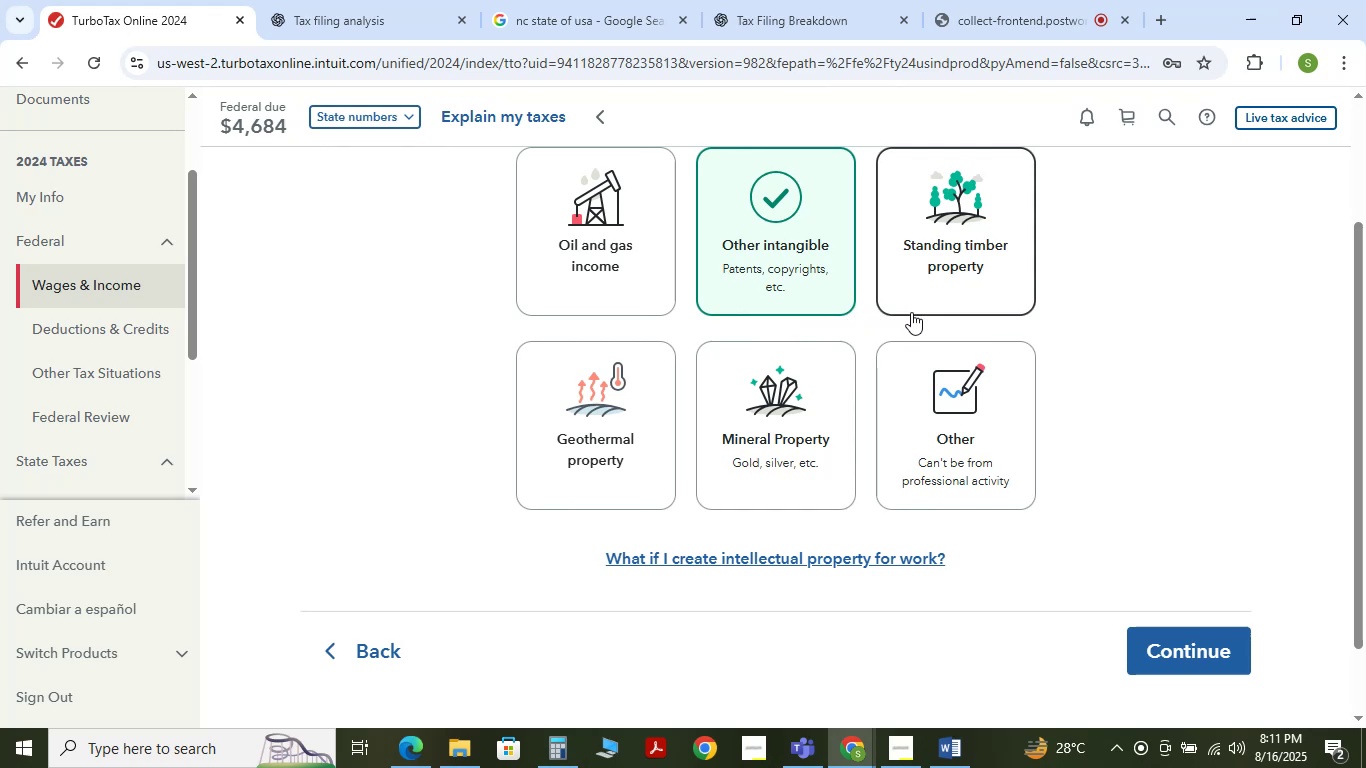 
scroll: coordinate [799, 366], scroll_direction: up, amount: 3.0
 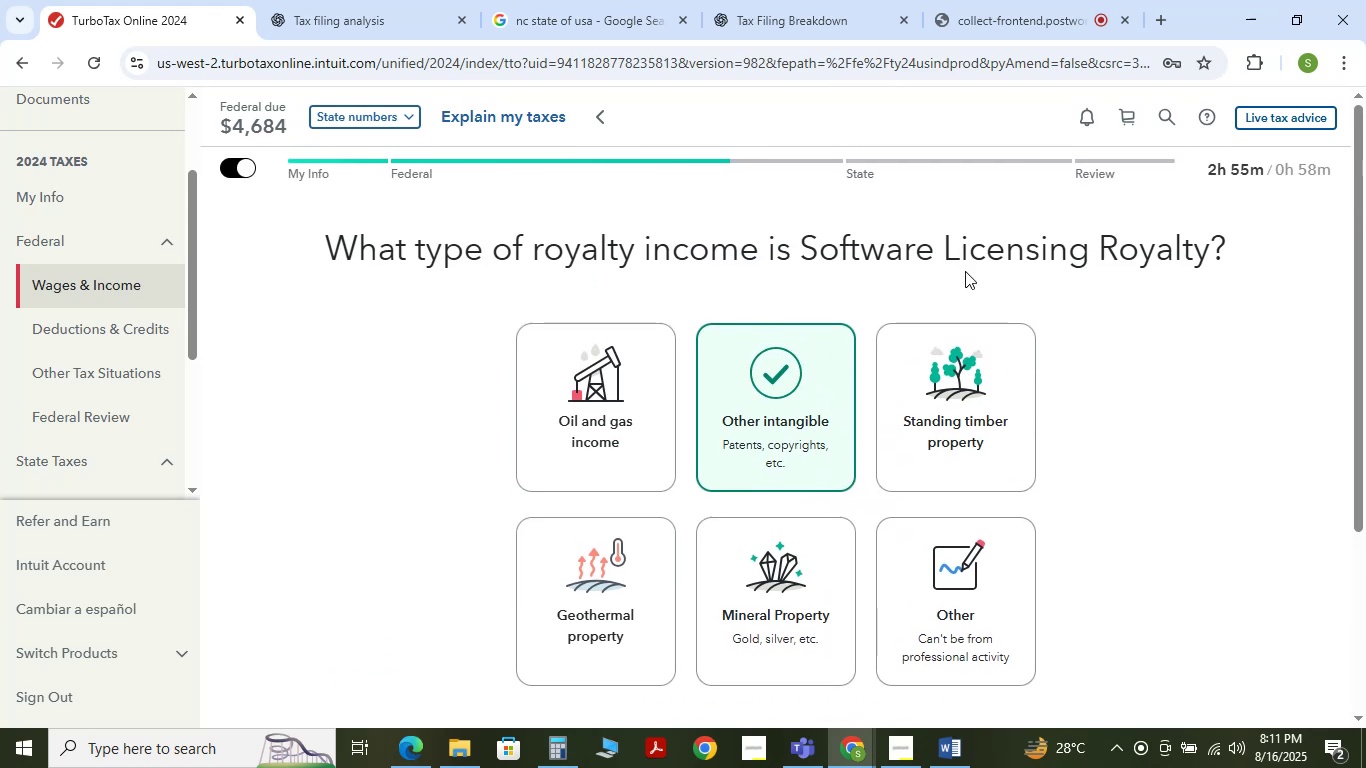 
left_click_drag(start_coordinate=[1076, 263], to_coordinate=[1198, 270])
 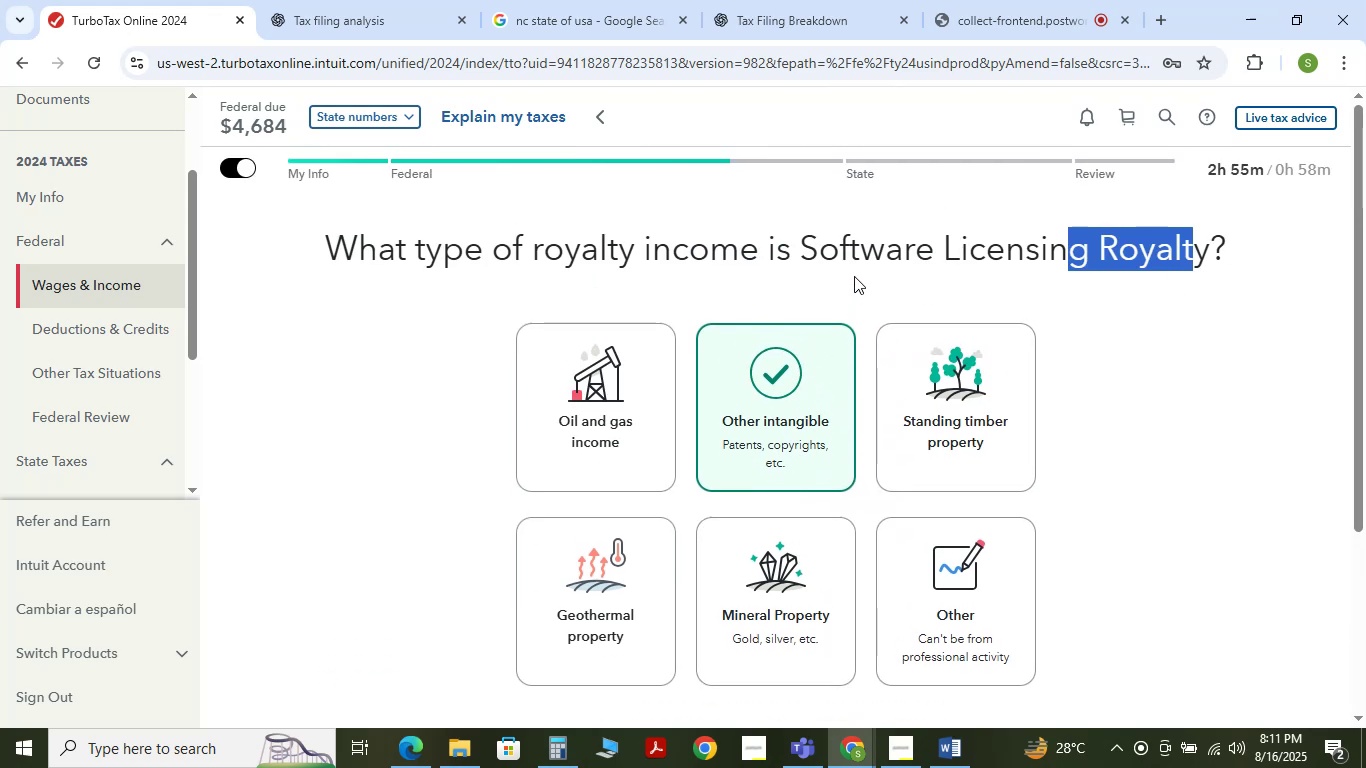 
left_click([879, 264])
 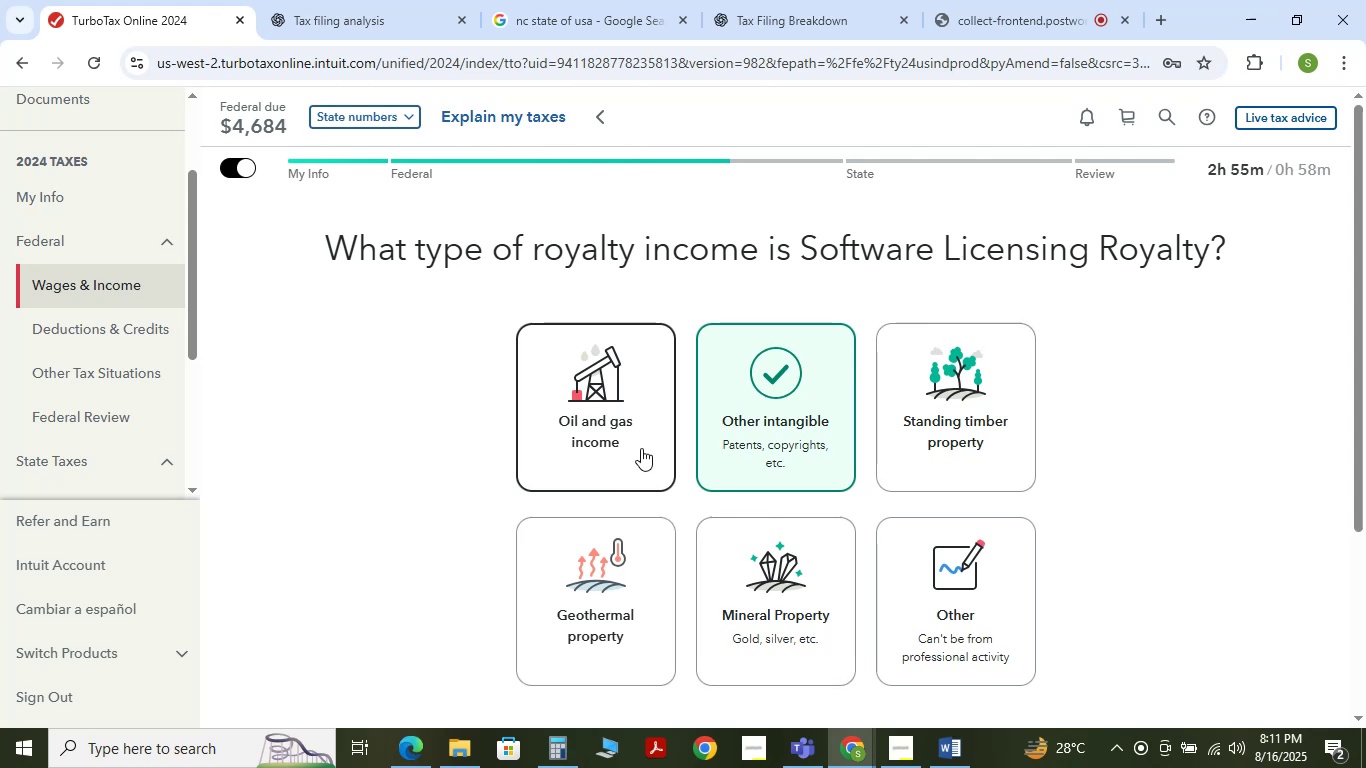 
scroll: coordinate [938, 460], scroll_direction: down, amount: 4.0
 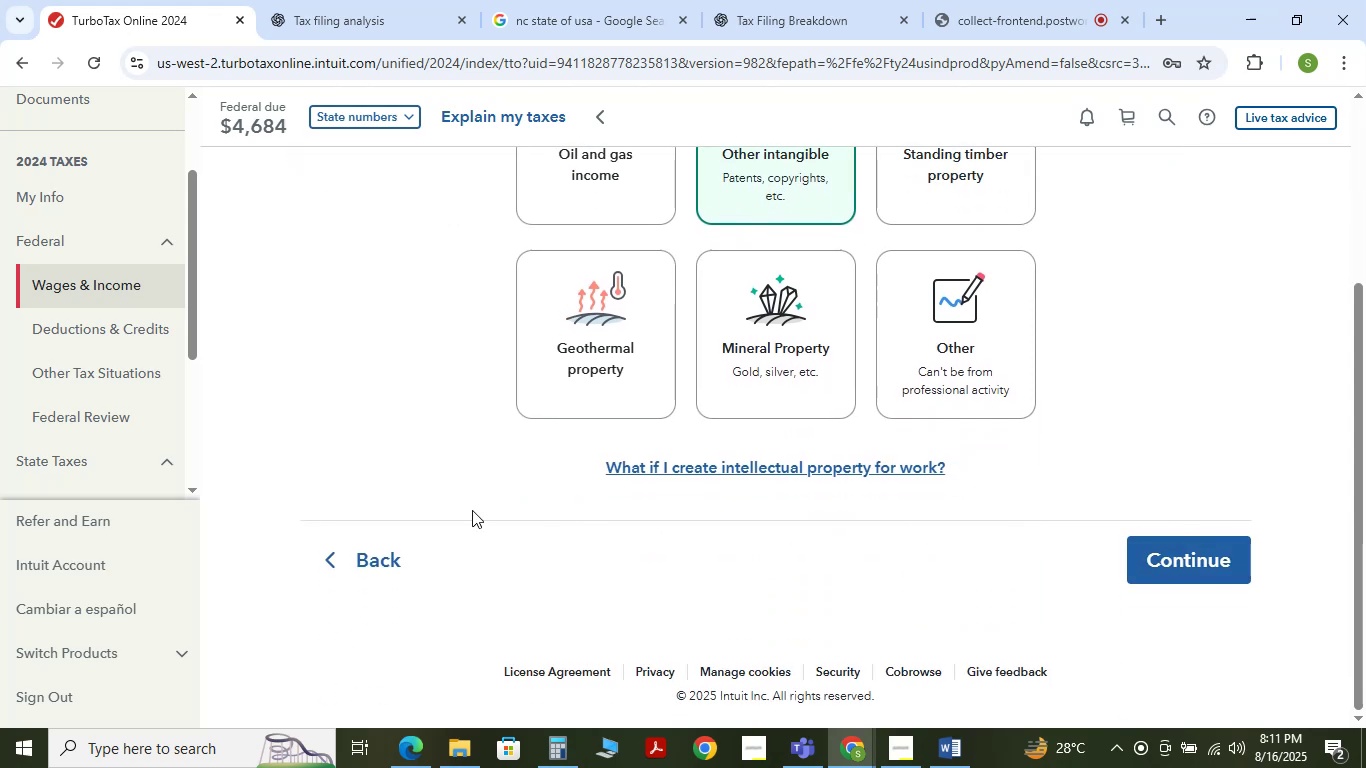 
left_click([372, 552])
 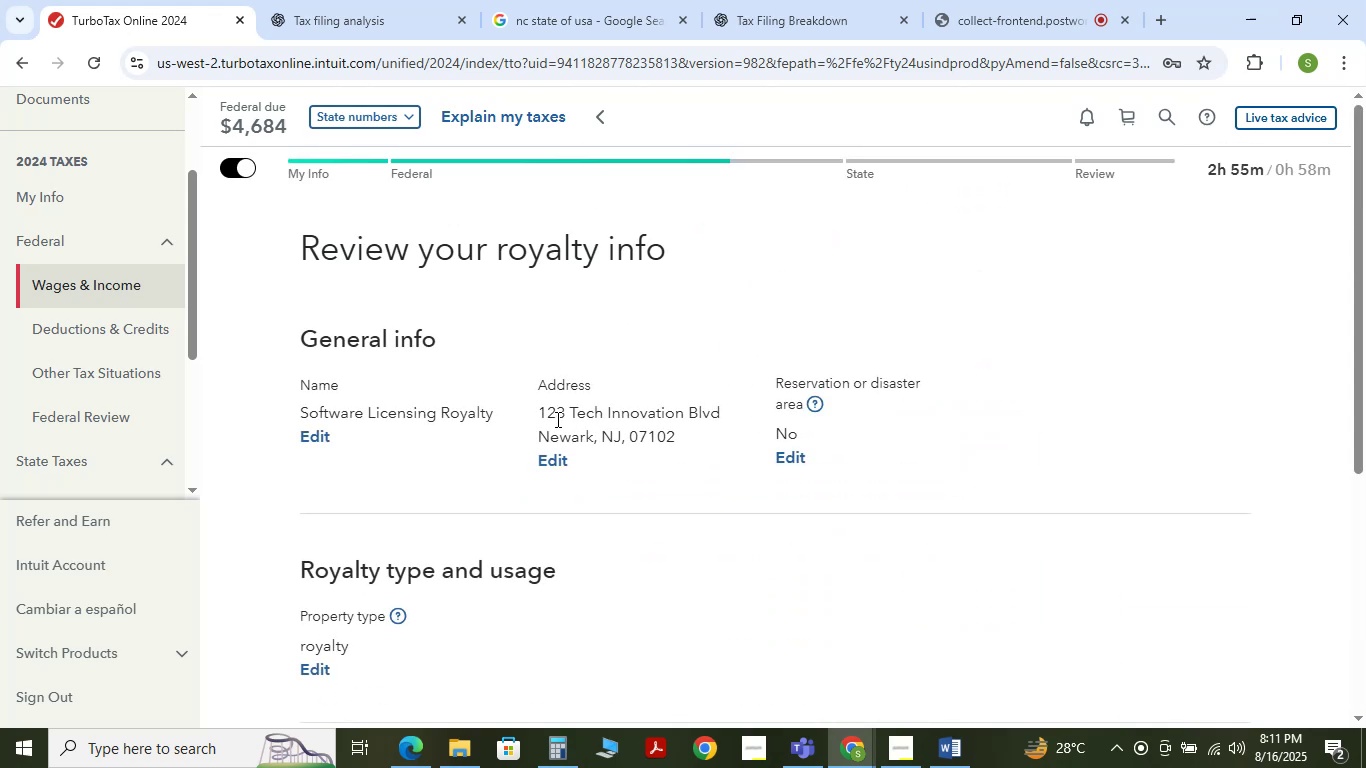 
left_click_drag(start_coordinate=[426, 406], to_coordinate=[659, 406])
 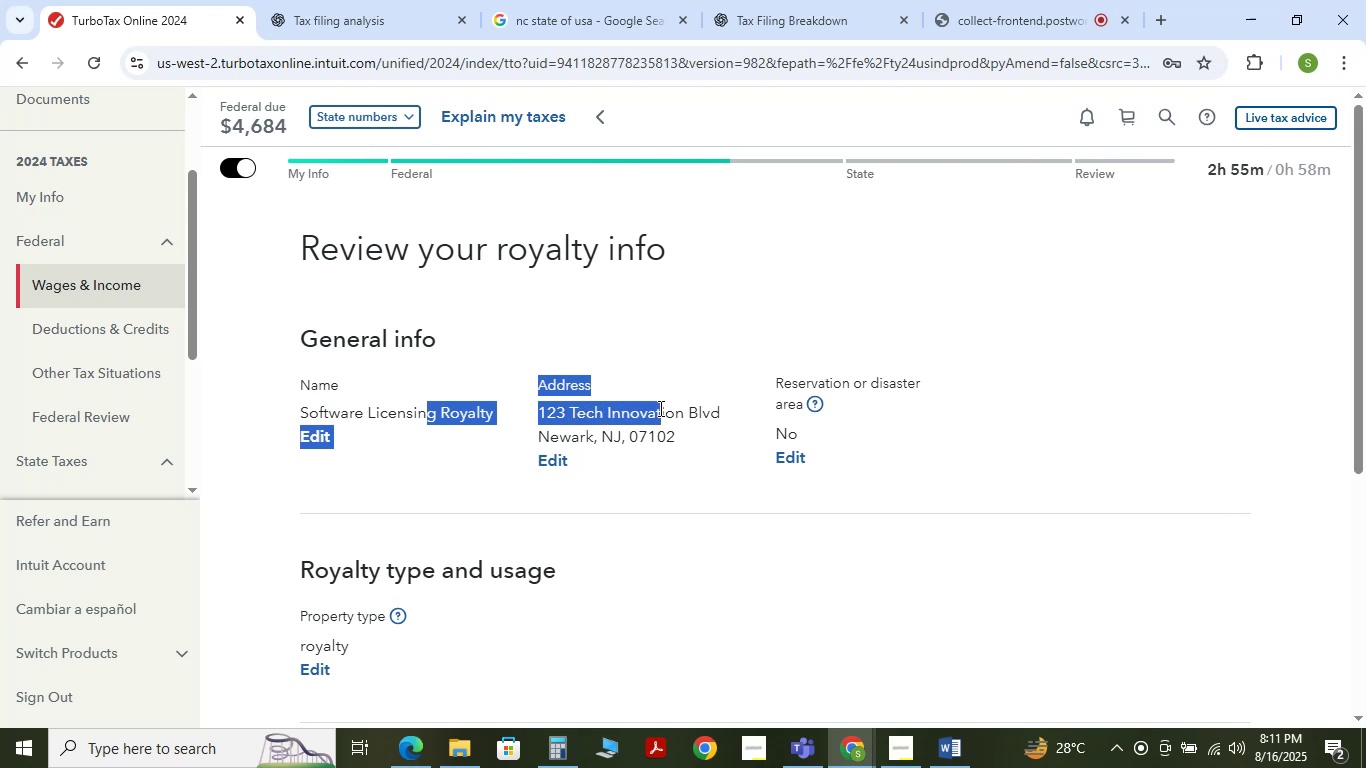 
scroll: coordinate [409, 407], scroll_direction: down, amount: 3.0
 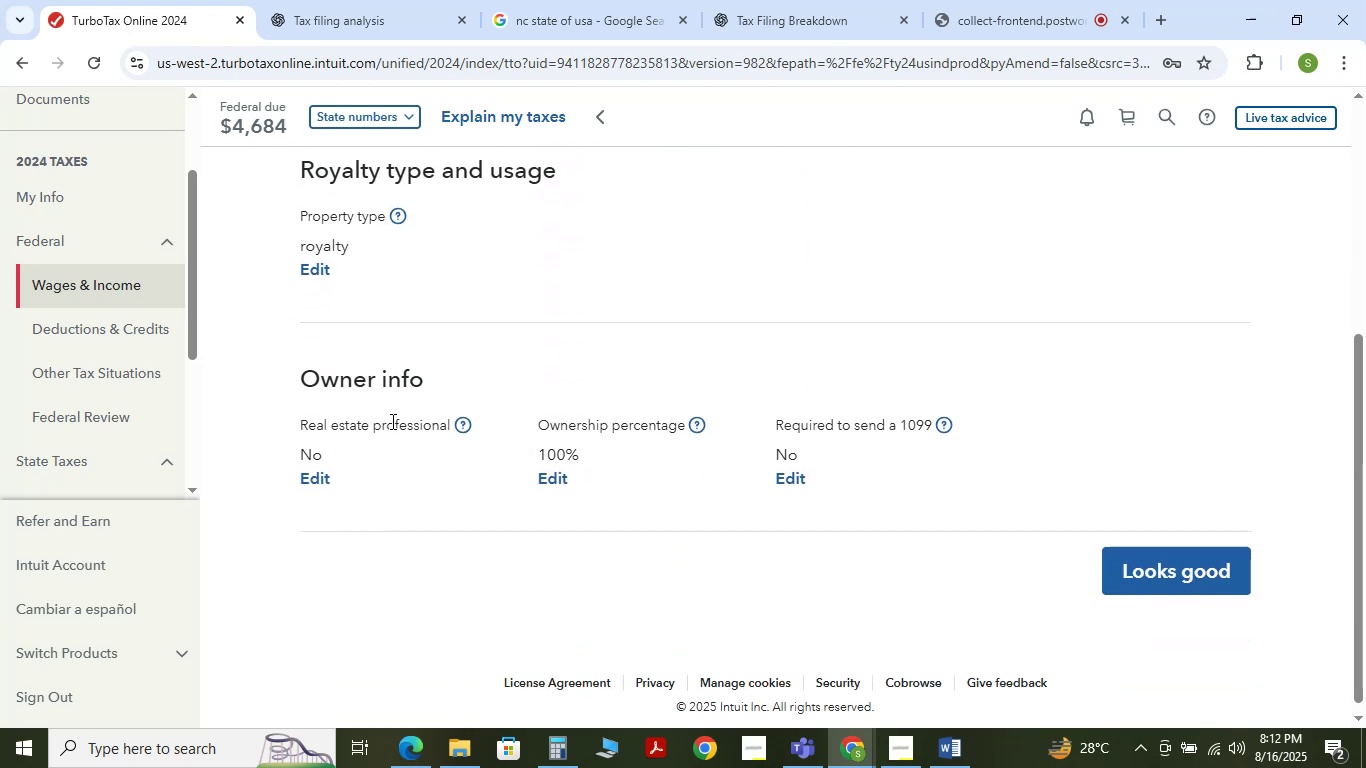 
left_click_drag(start_coordinate=[390, 423], to_coordinate=[831, 443])
 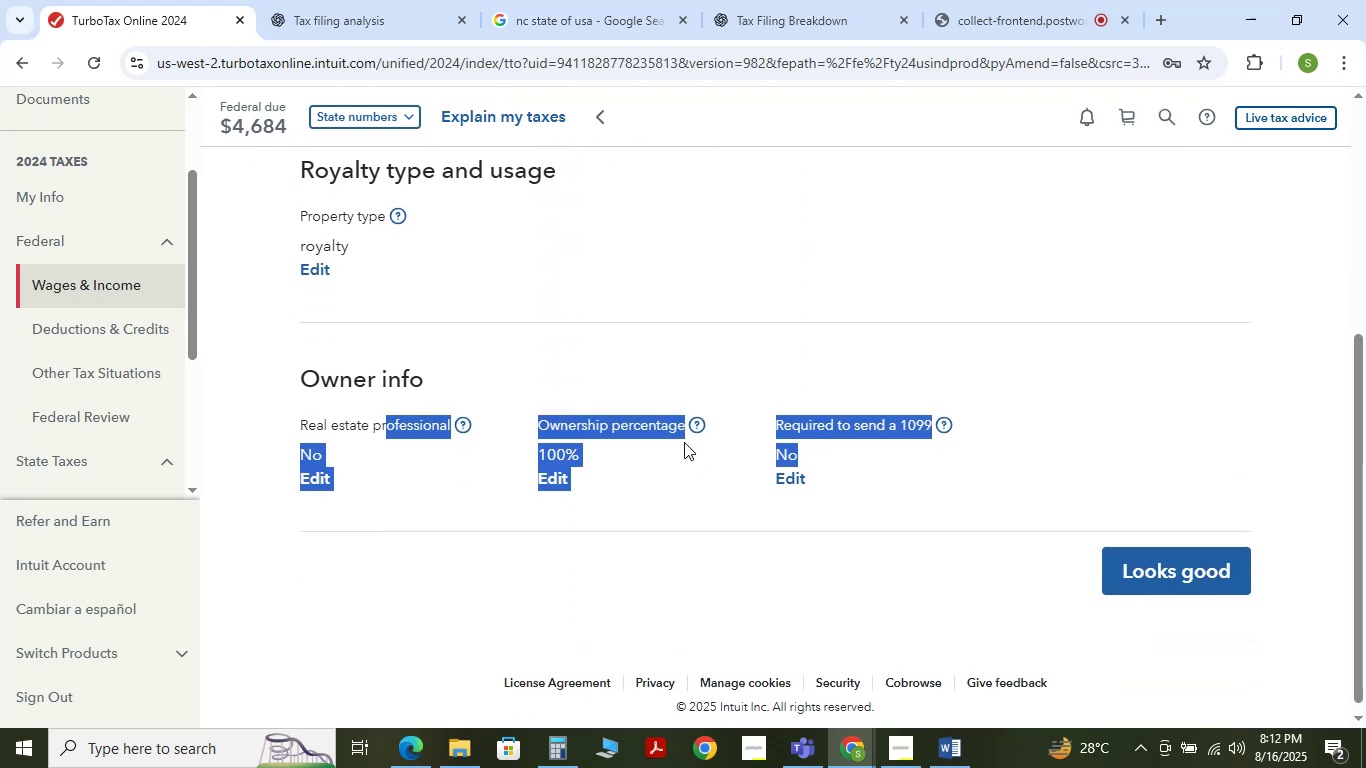 
left_click([680, 442])
 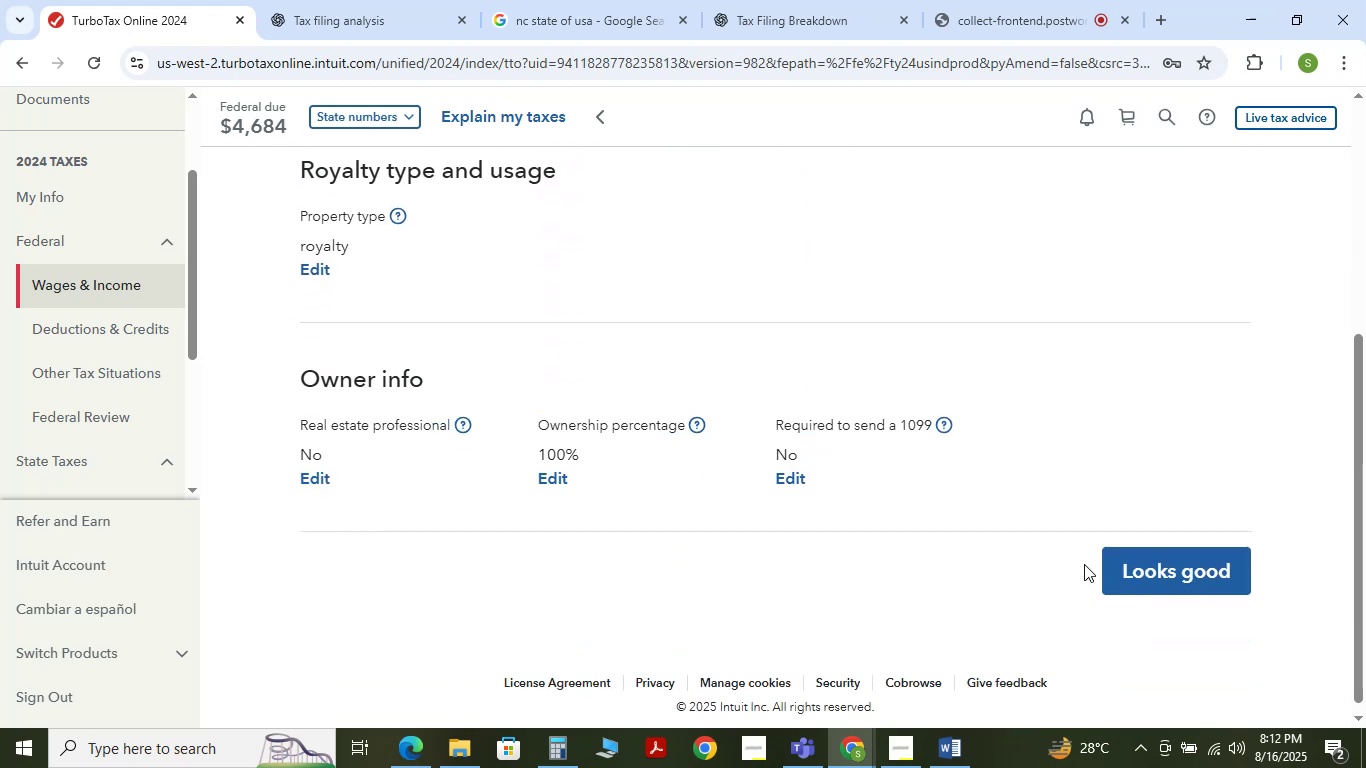 
left_click([1132, 567])
 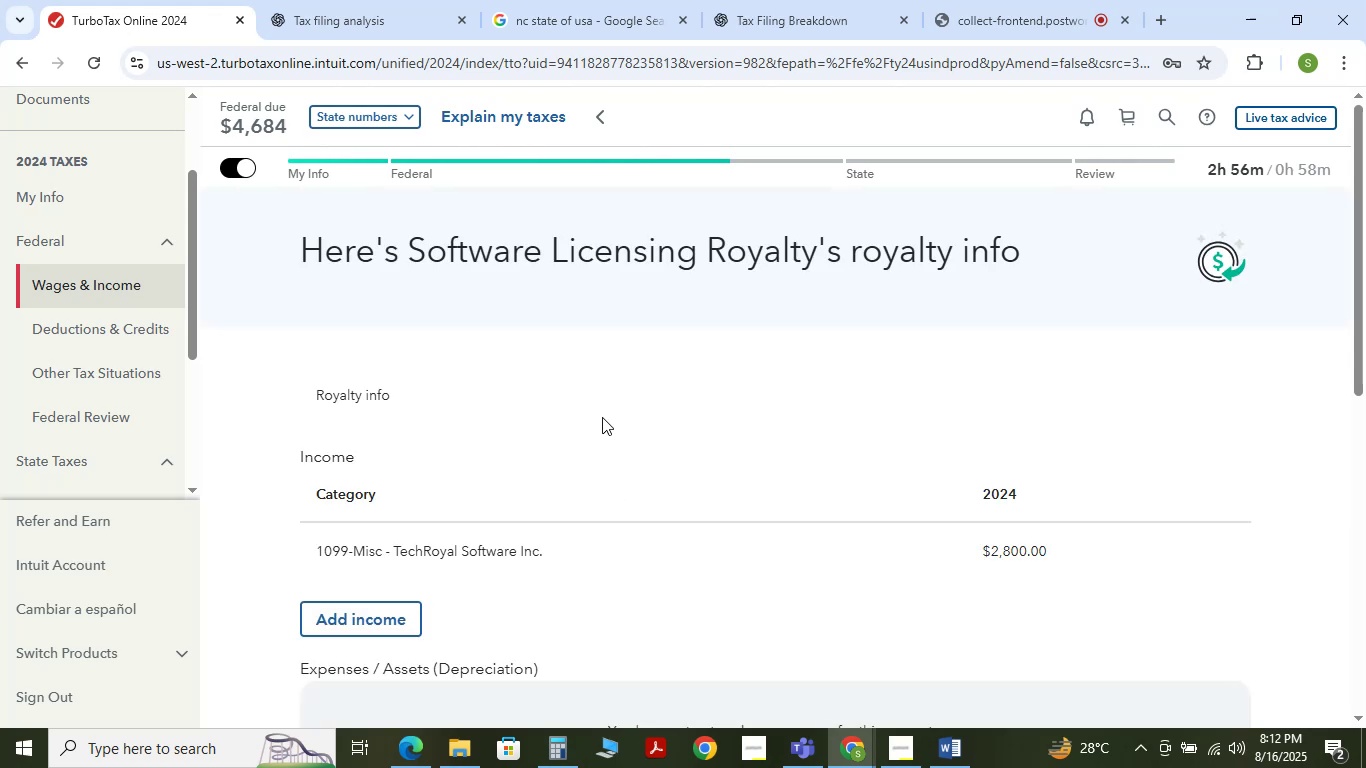 
scroll: coordinate [455, 467], scroll_direction: down, amount: 1.0
 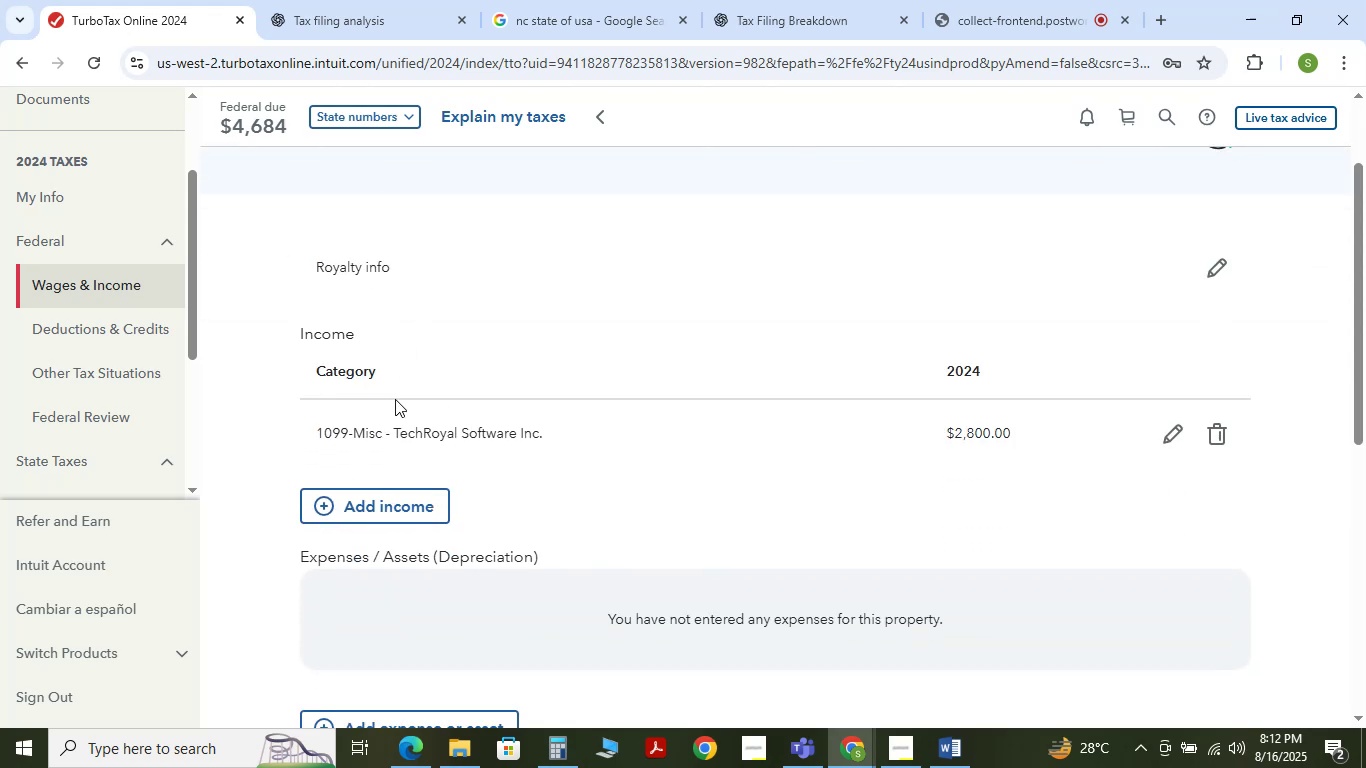 
left_click_drag(start_coordinate=[439, 434], to_coordinate=[582, 441])
 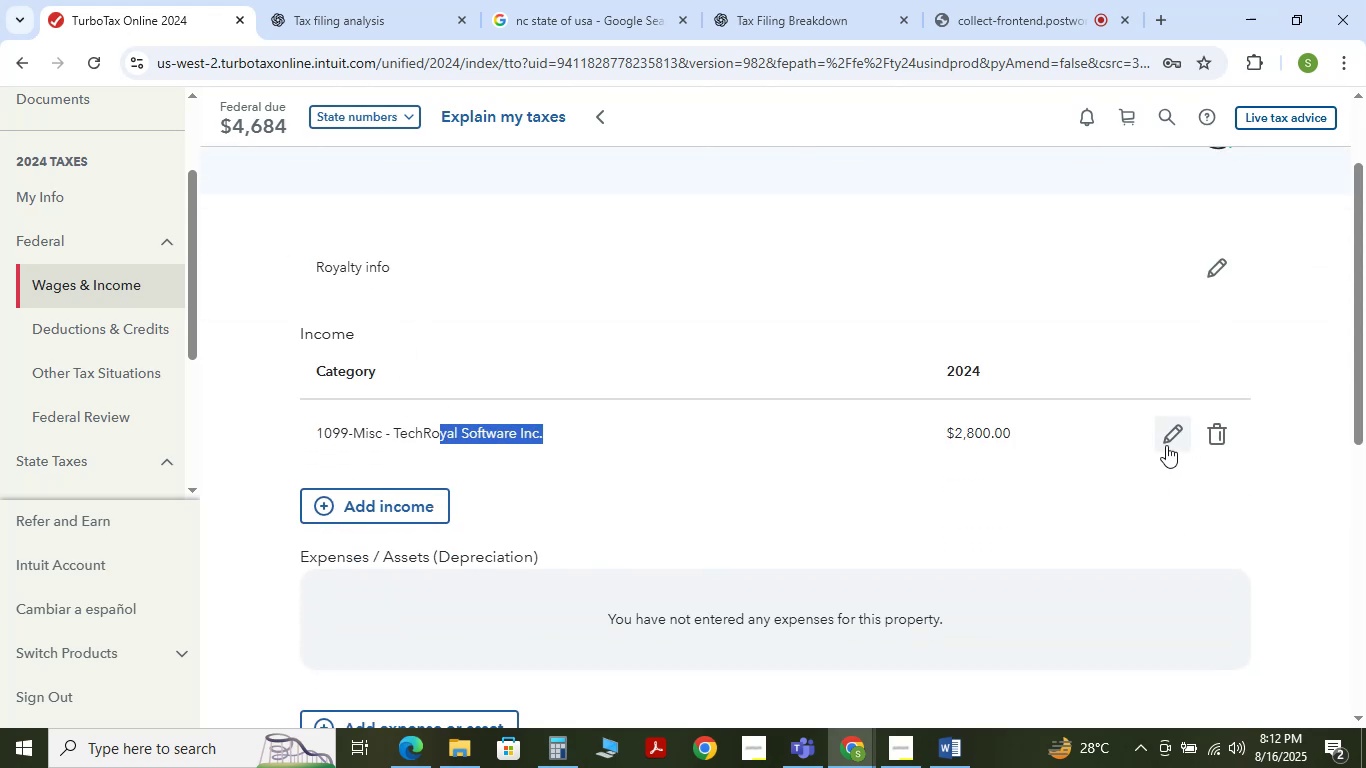 
left_click([1166, 445])
 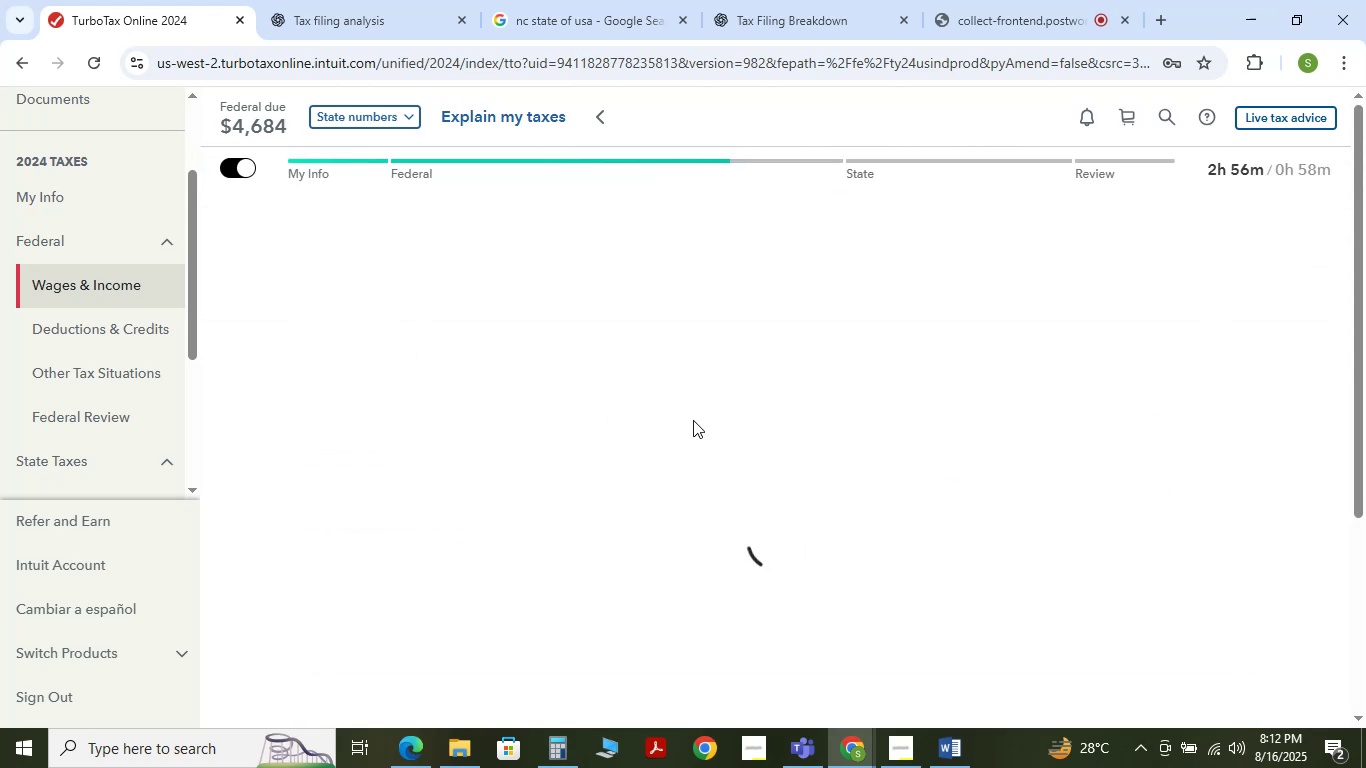 
left_click([500, 425])
 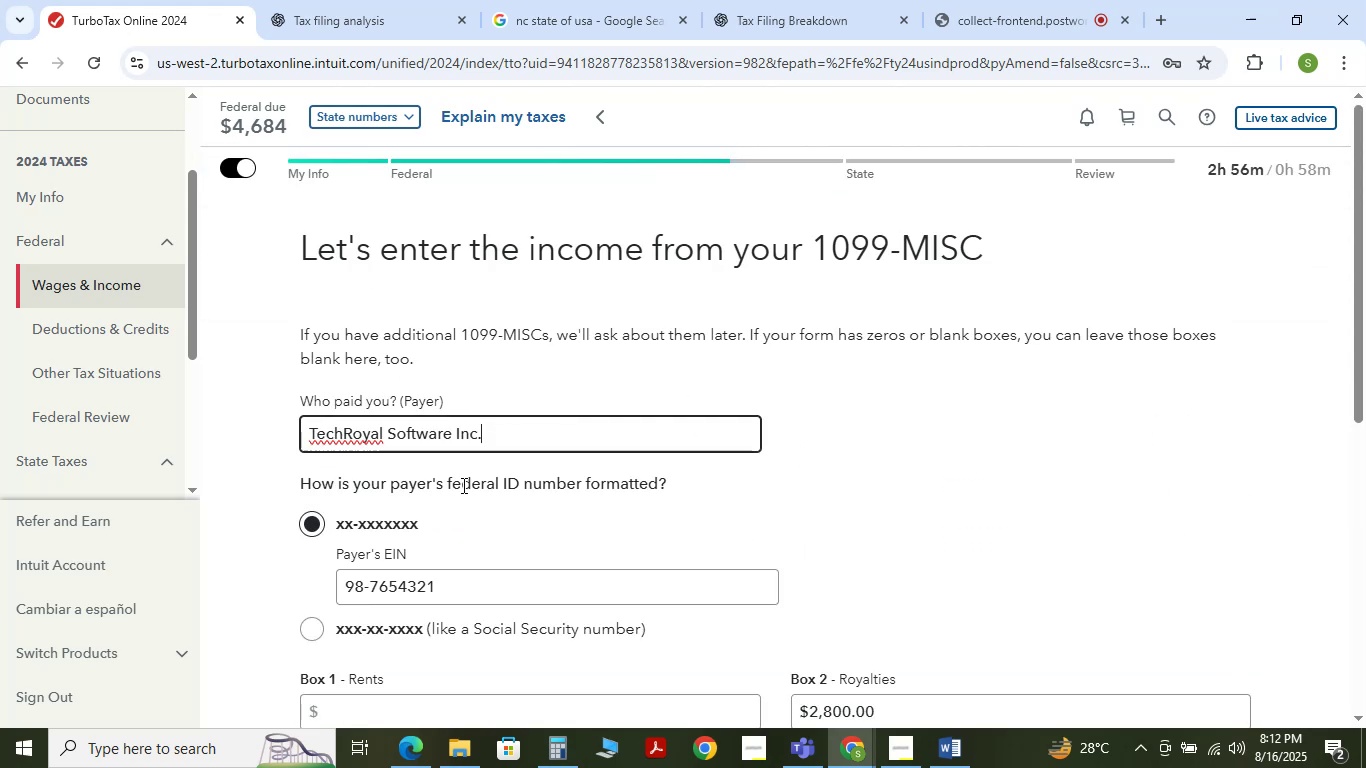 
scroll: coordinate [461, 490], scroll_direction: down, amount: 2.0
 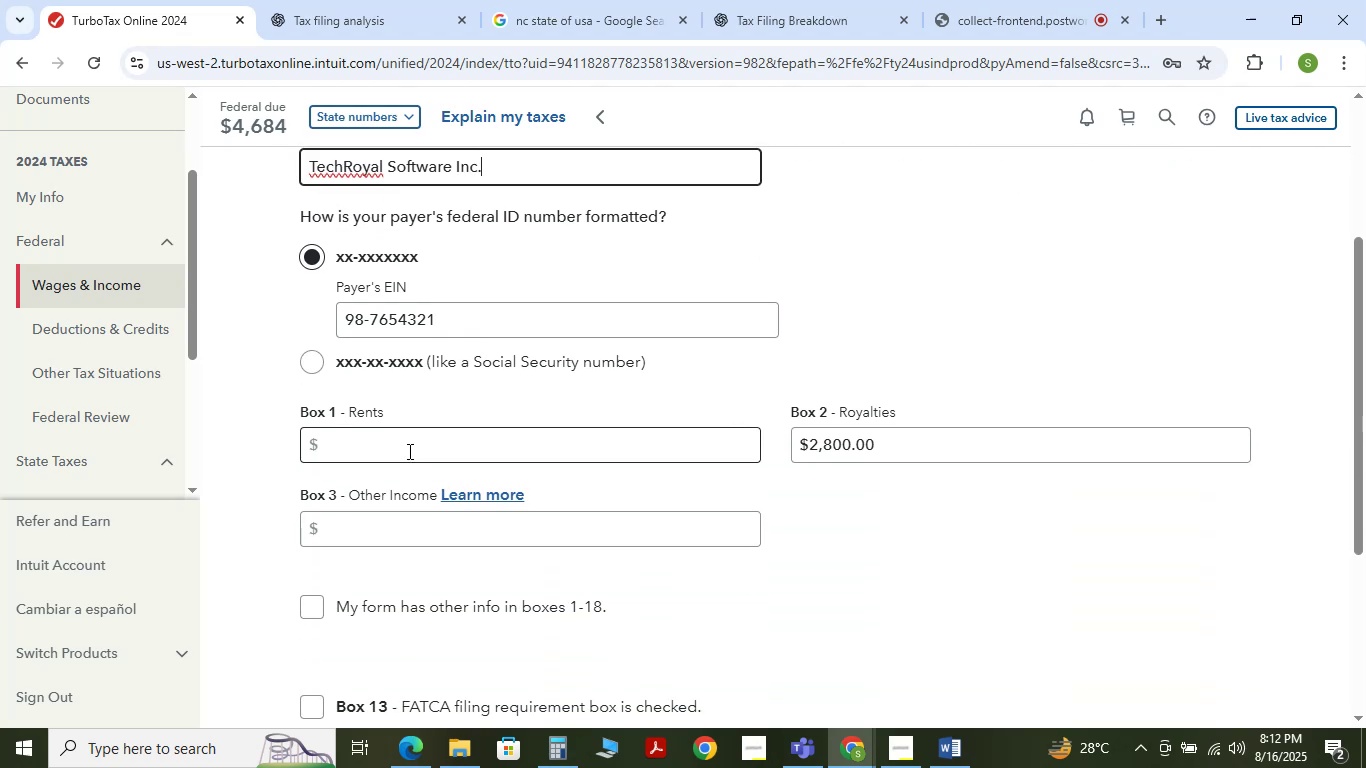 
left_click([408, 451])
 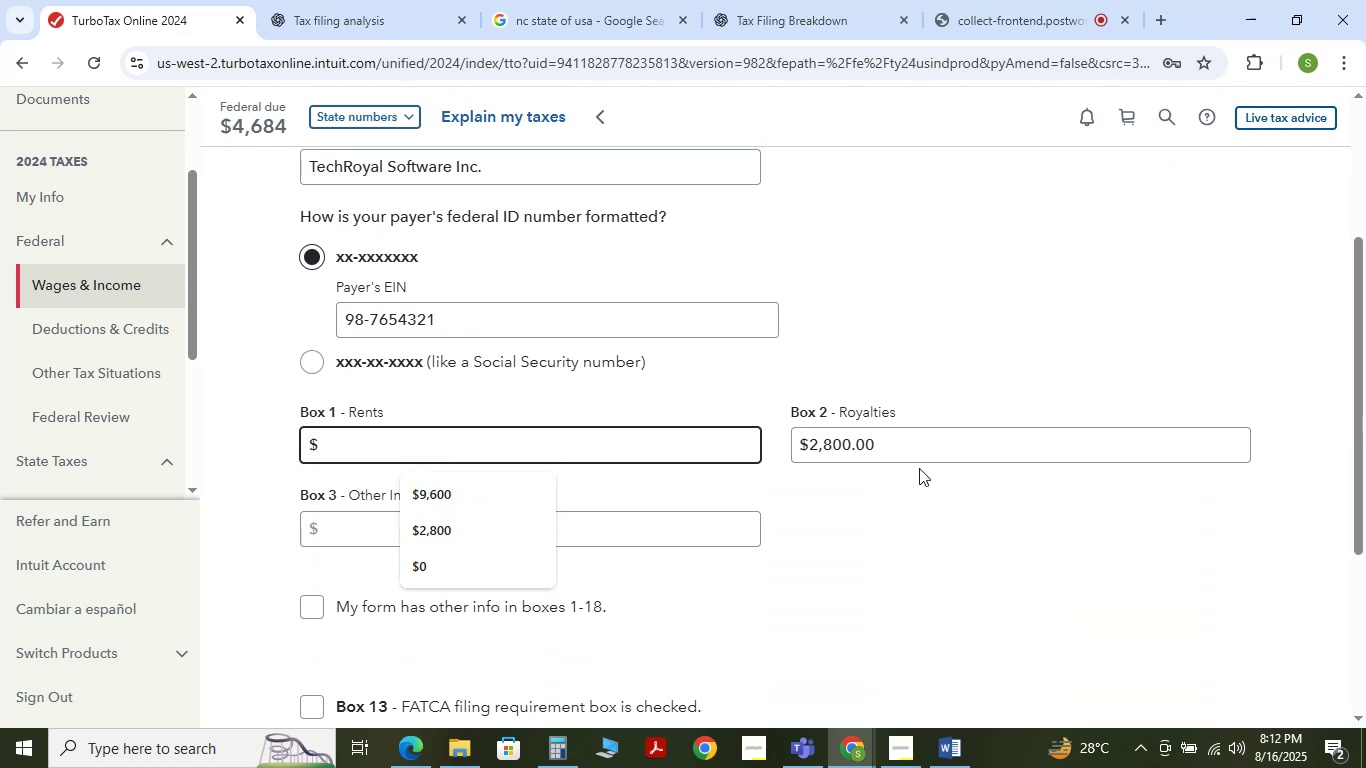 
left_click([922, 456])
 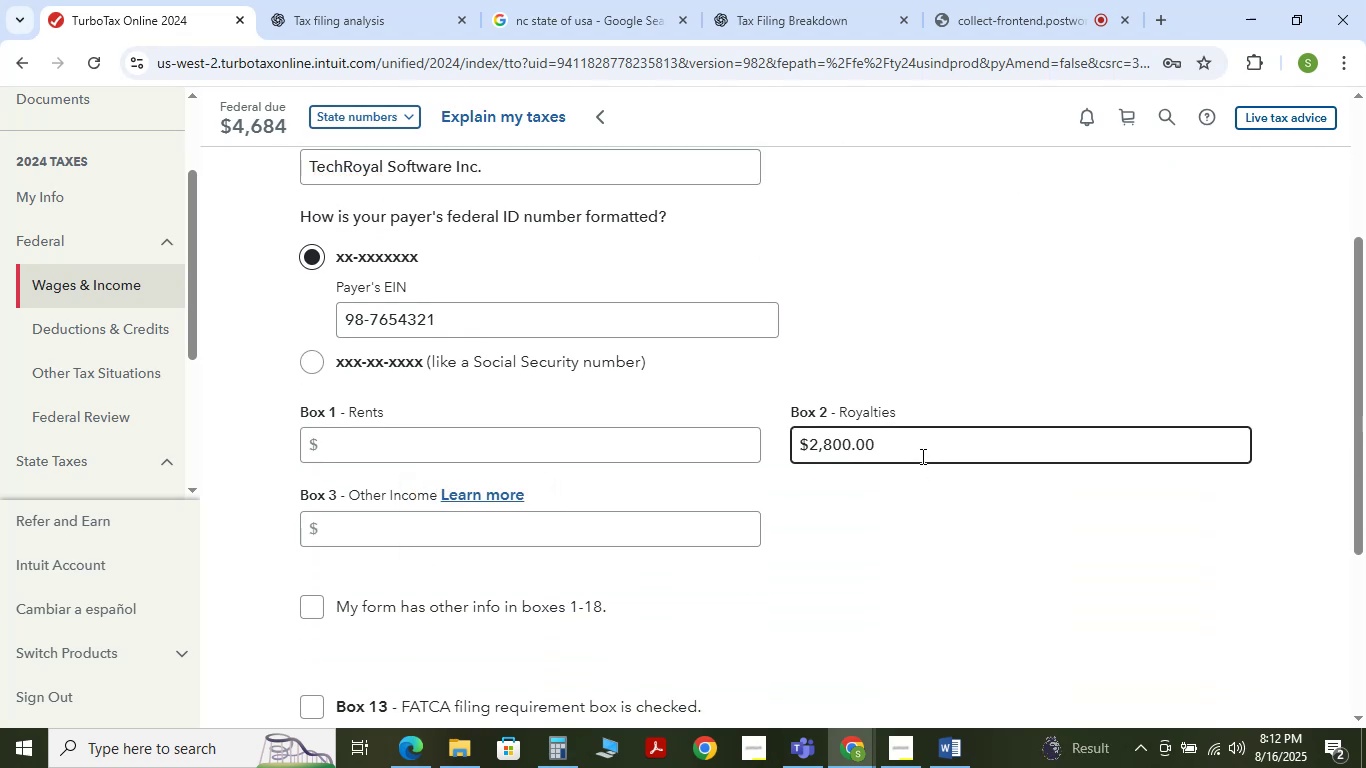 
hold_key(key=Backspace, duration=1.49)
 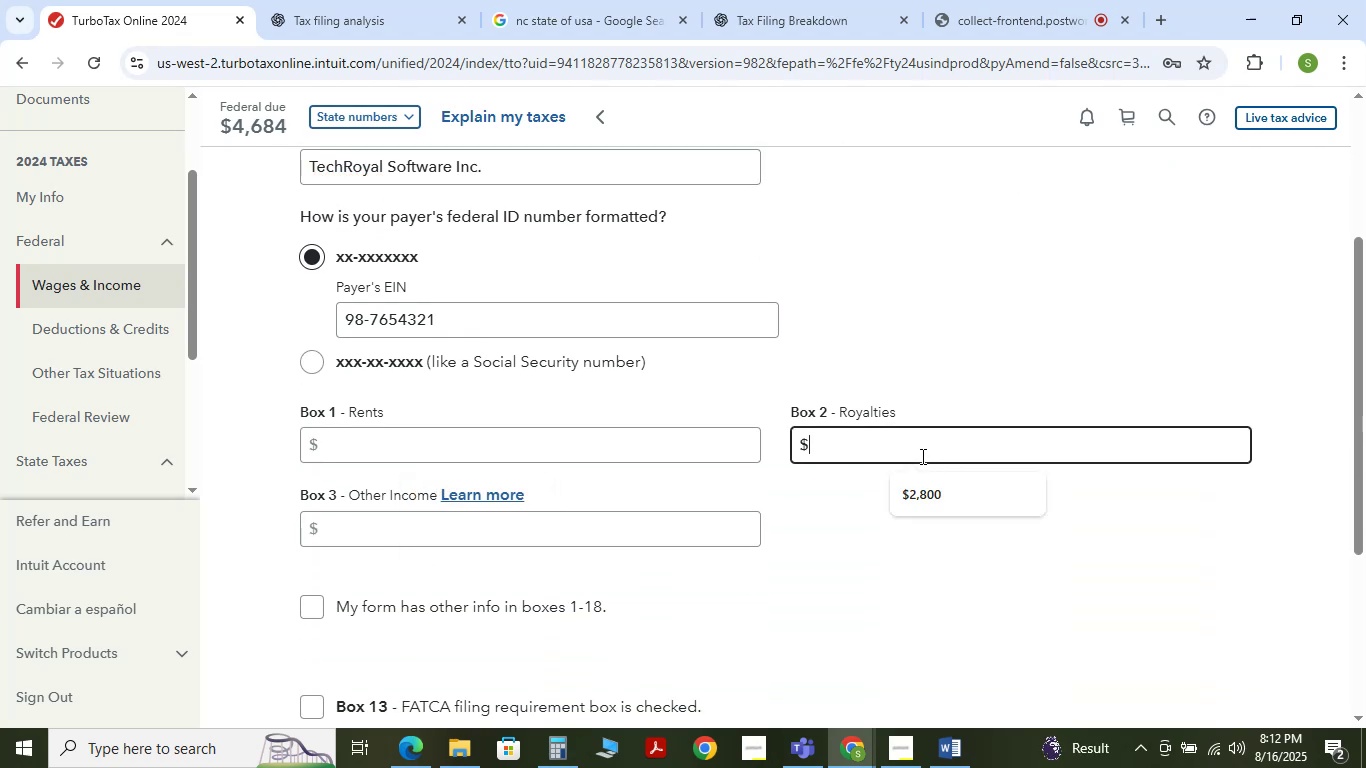 
key(Backspace)
 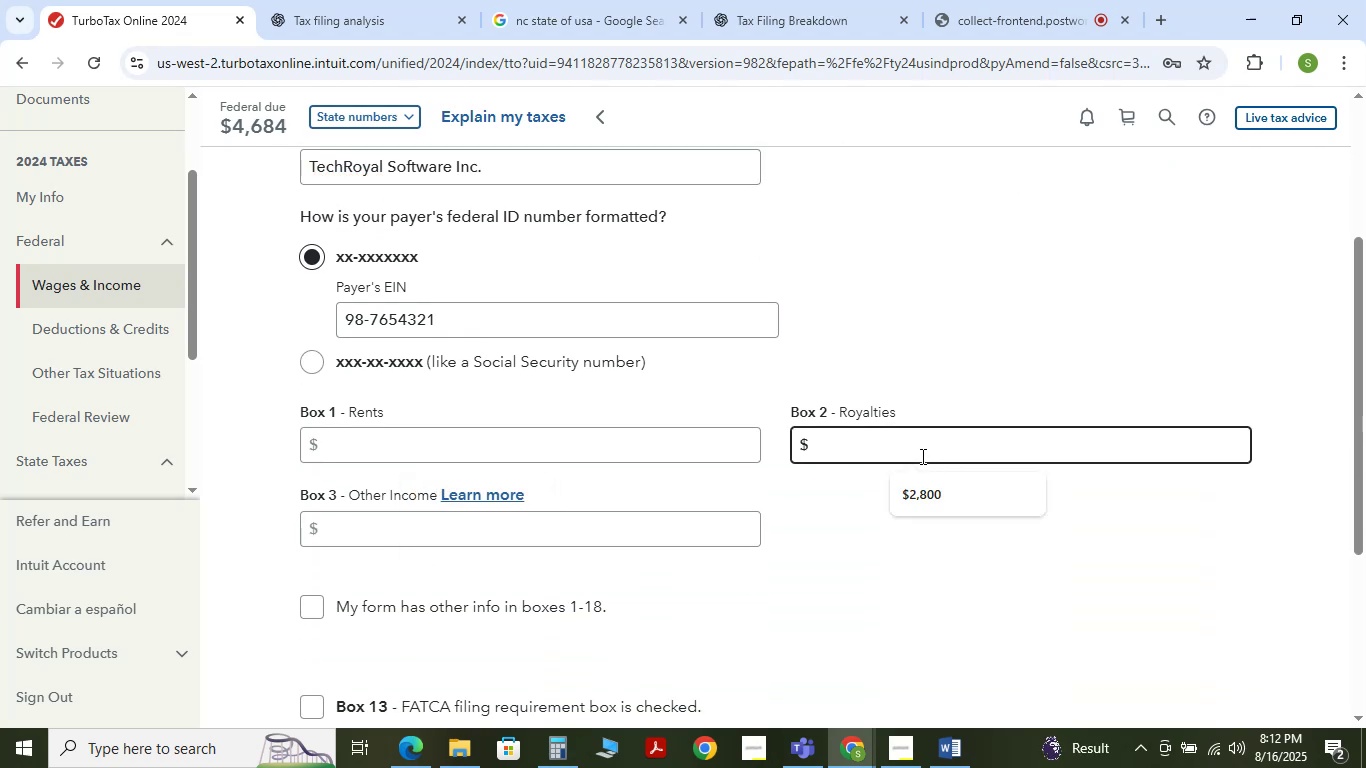 
key(Numpad2)
 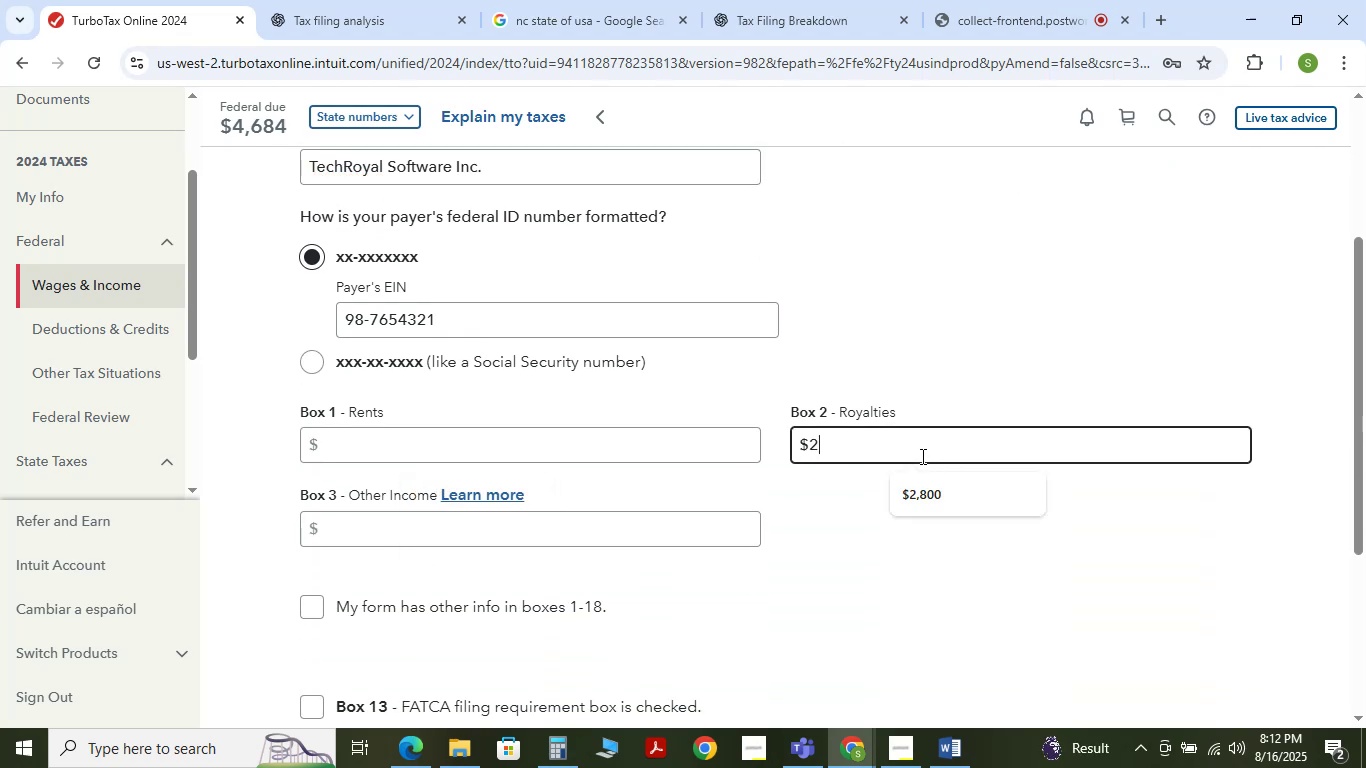 
key(Numpad8)
 